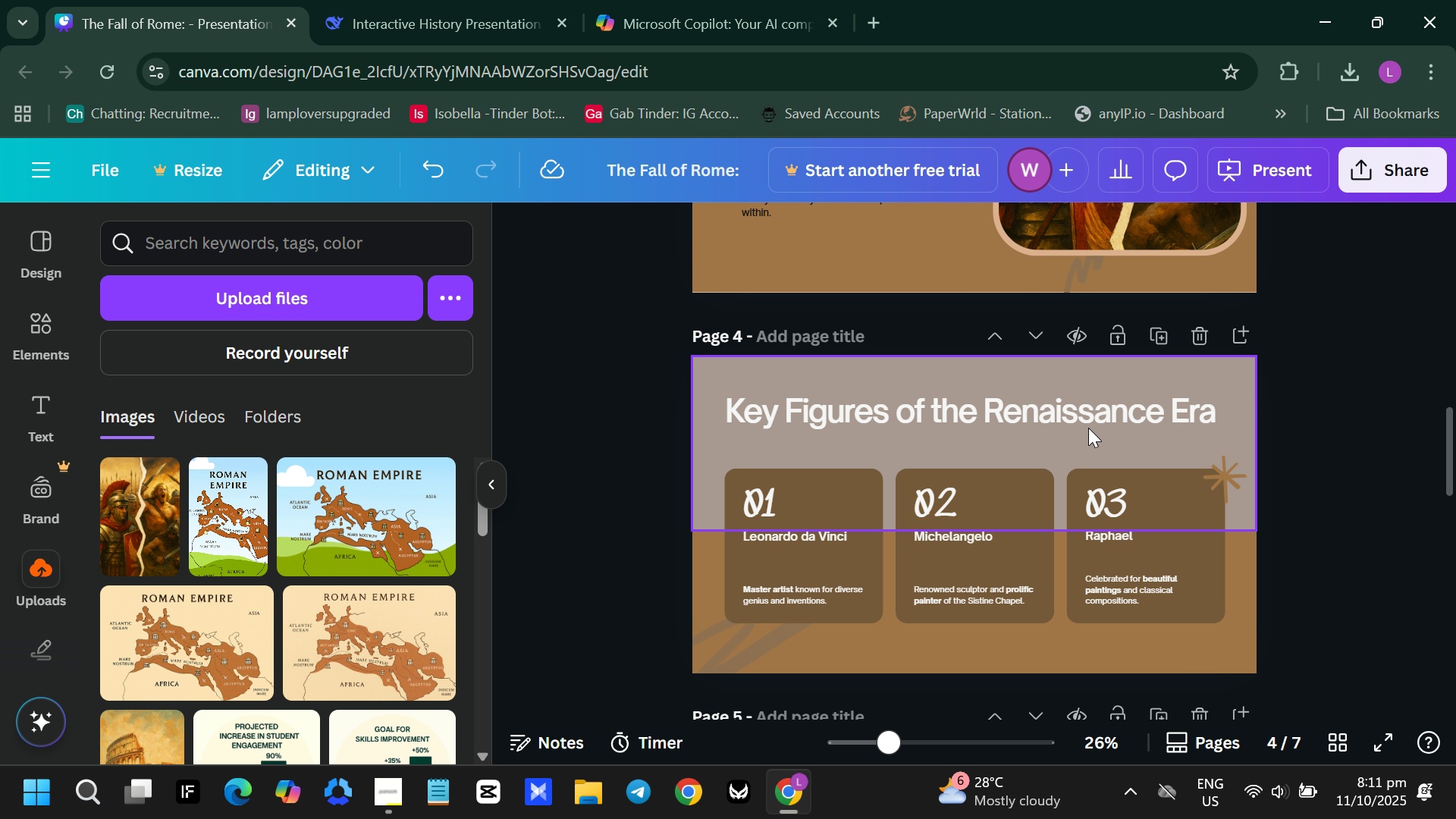 
scroll: coordinate [1088, 428], scroll_direction: up, amount: 1.0
 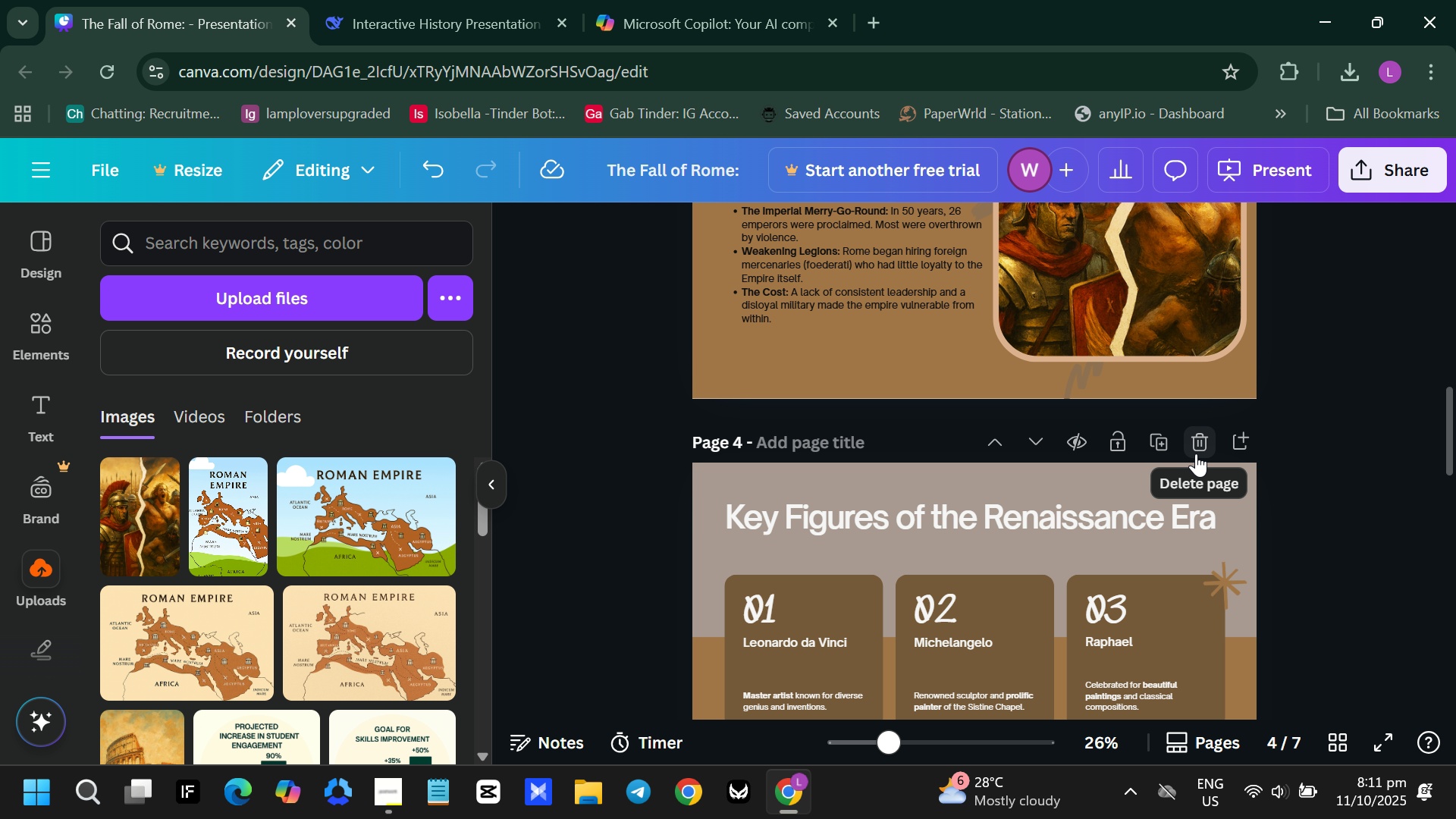 
scroll: coordinate [1196, 453], scroll_direction: down, amount: 3.0
 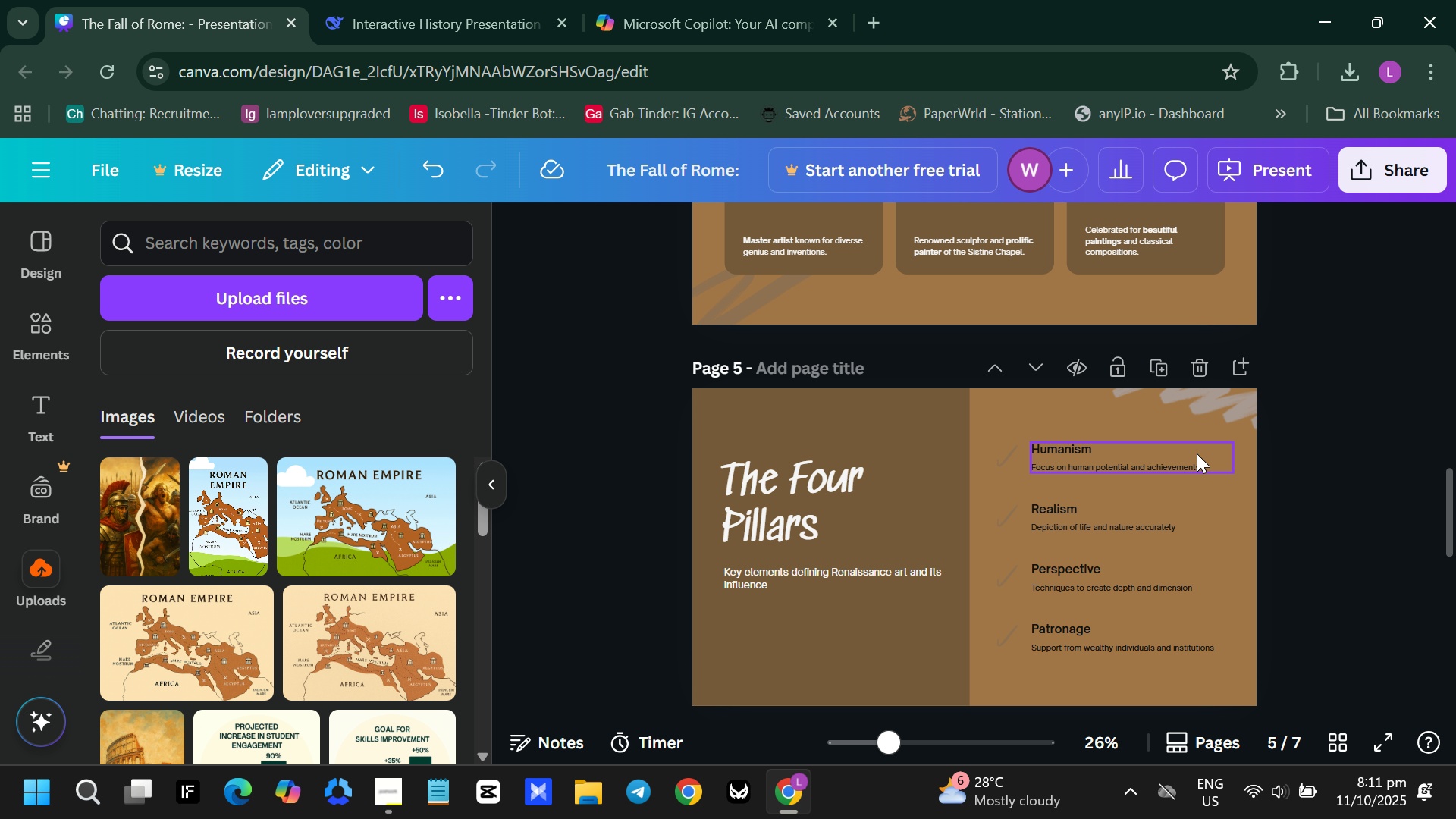 
scroll: coordinate [1197, 454], scroll_direction: up, amount: 7.0
 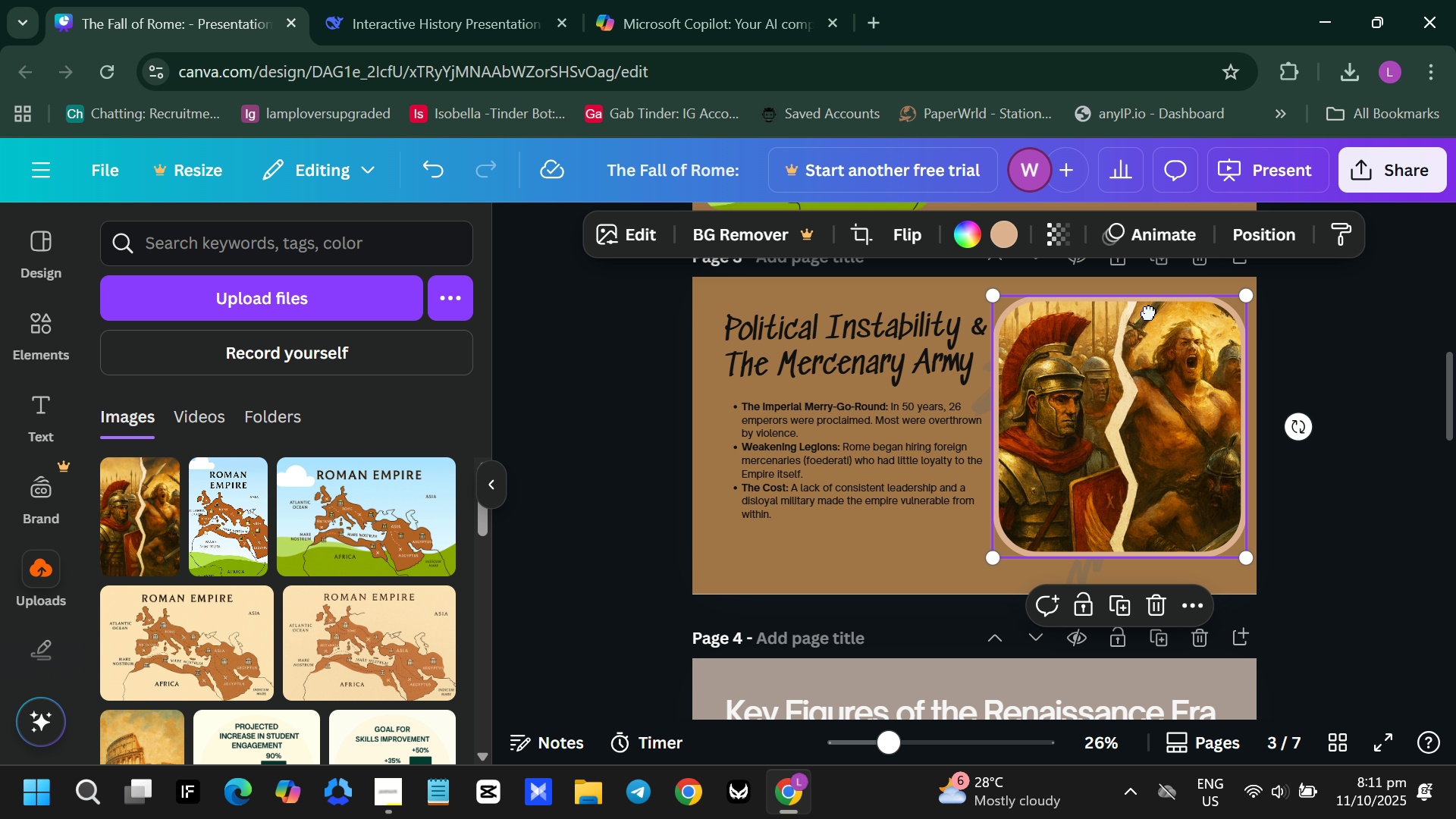 
left_click([1330, 411])
 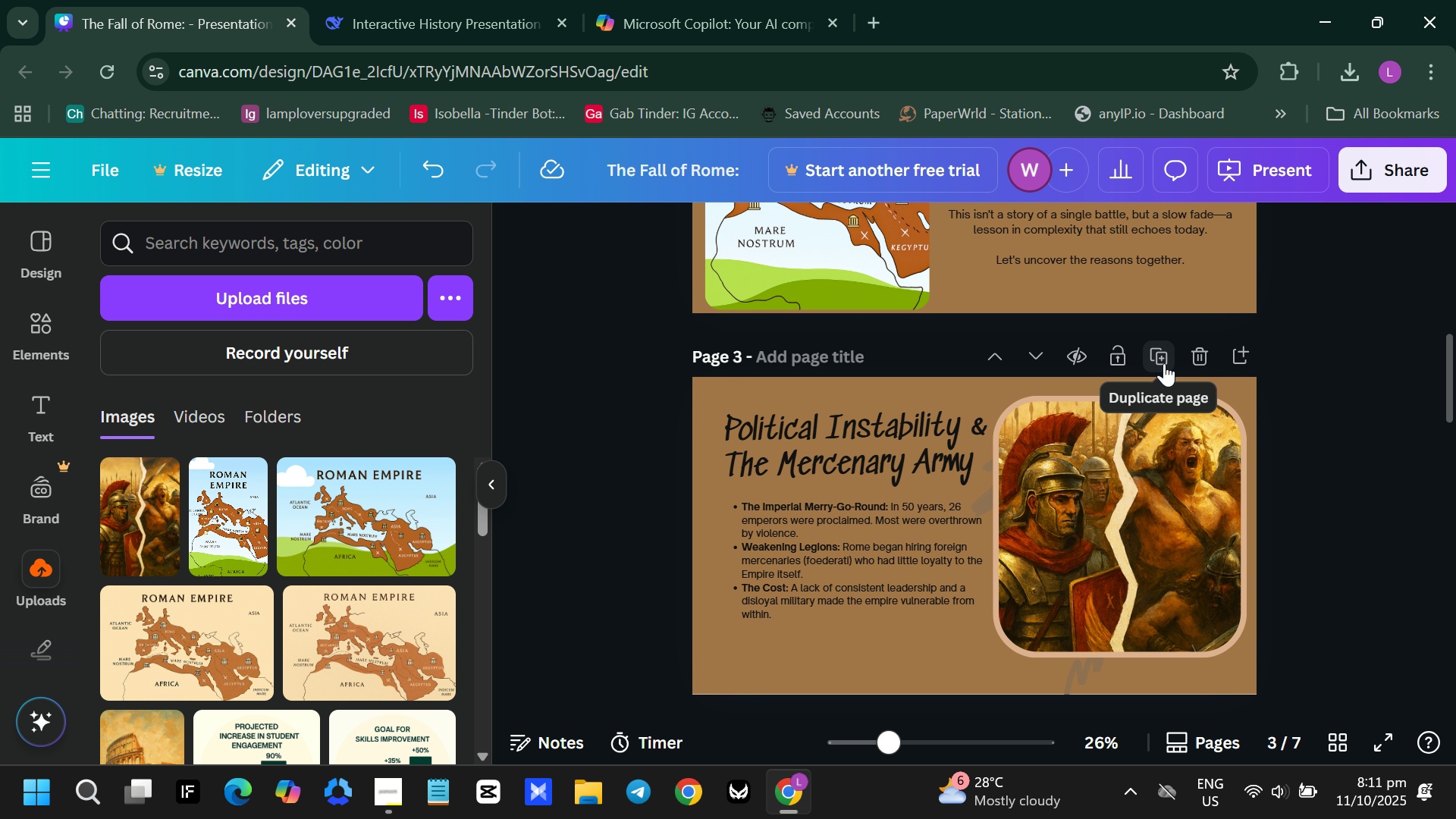 
left_click([1164, 363])
 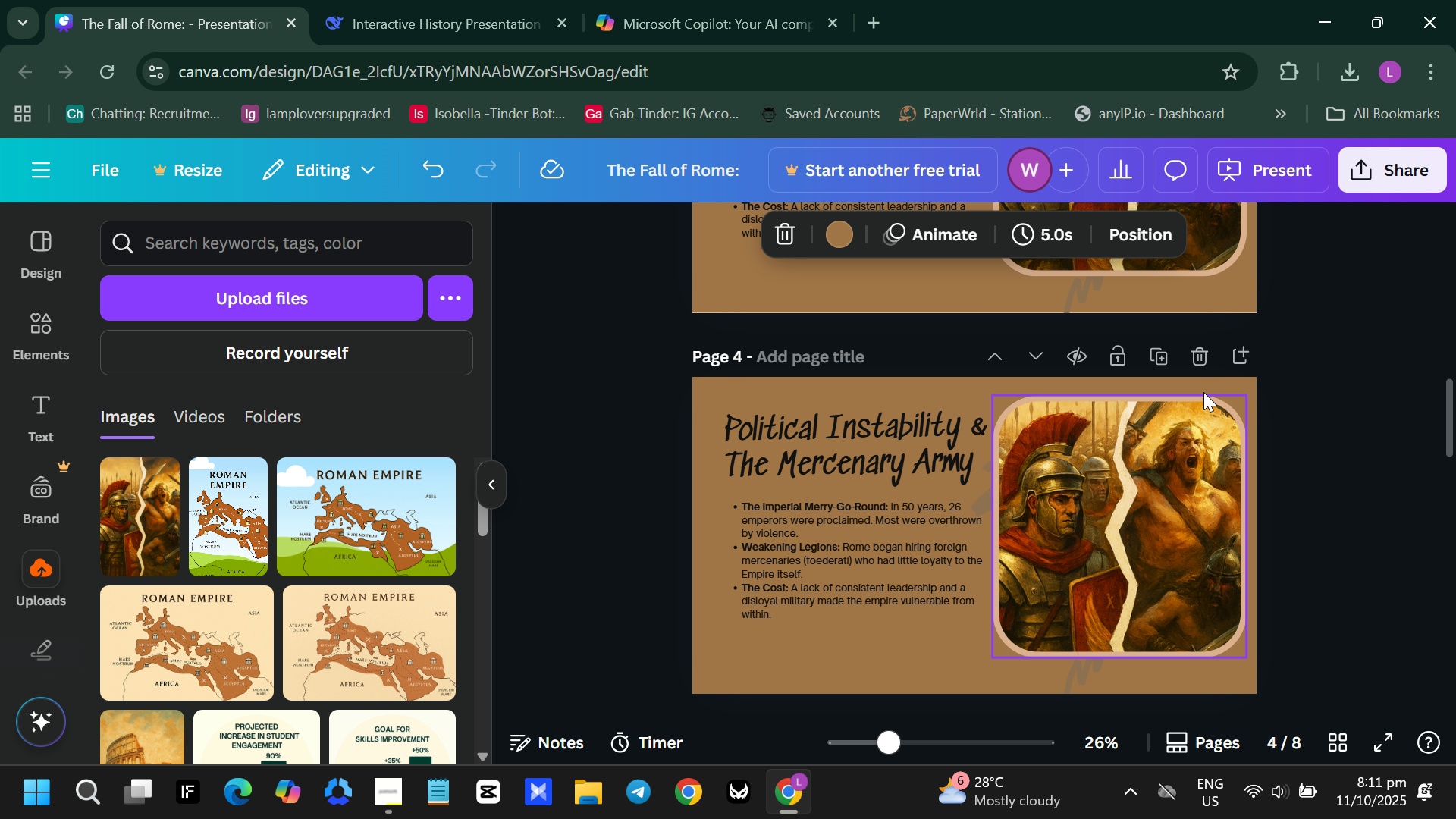 
scroll: coordinate [1150, 461], scroll_direction: down, amount: 3.0
 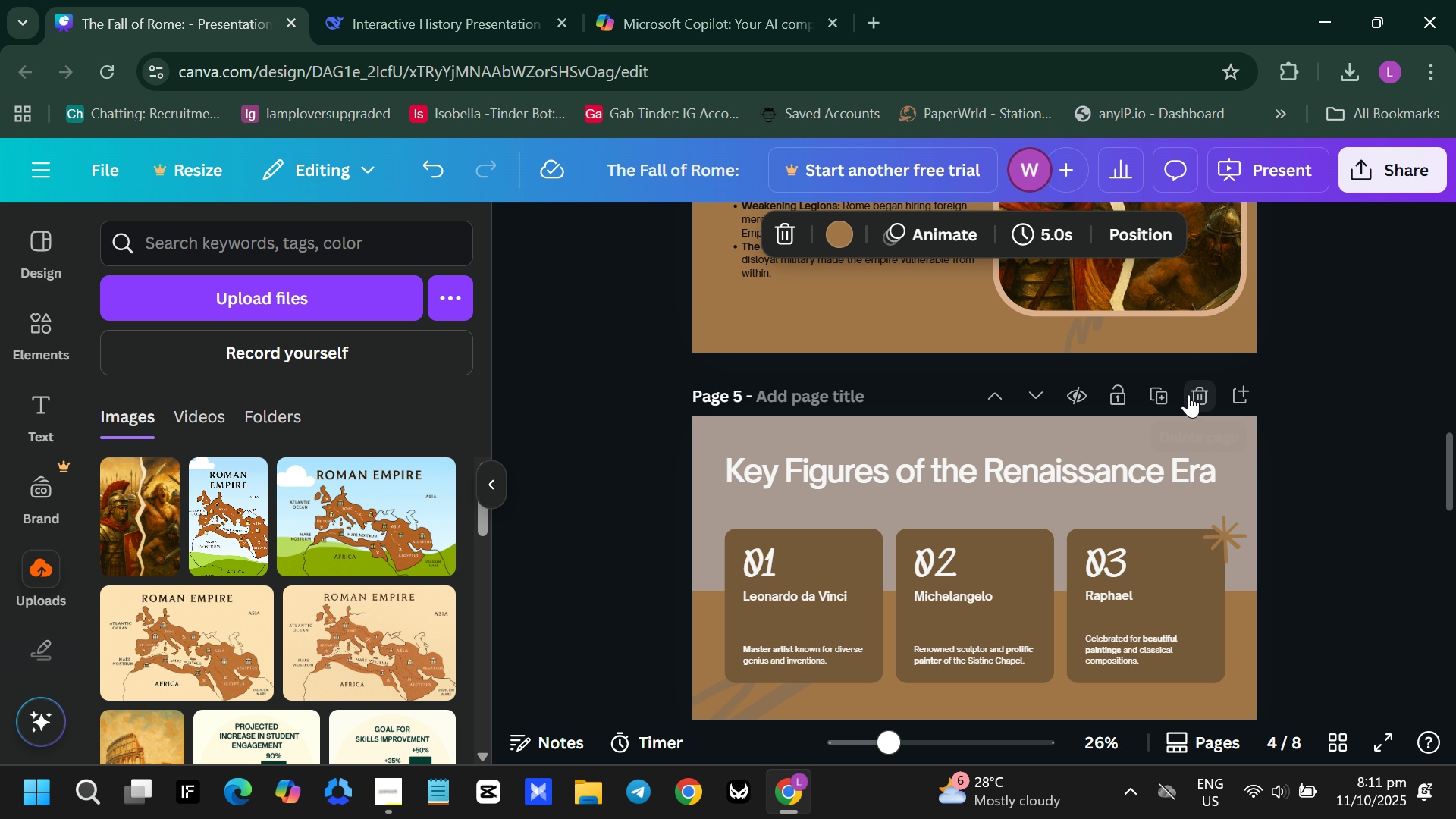 
left_click([1188, 394])
 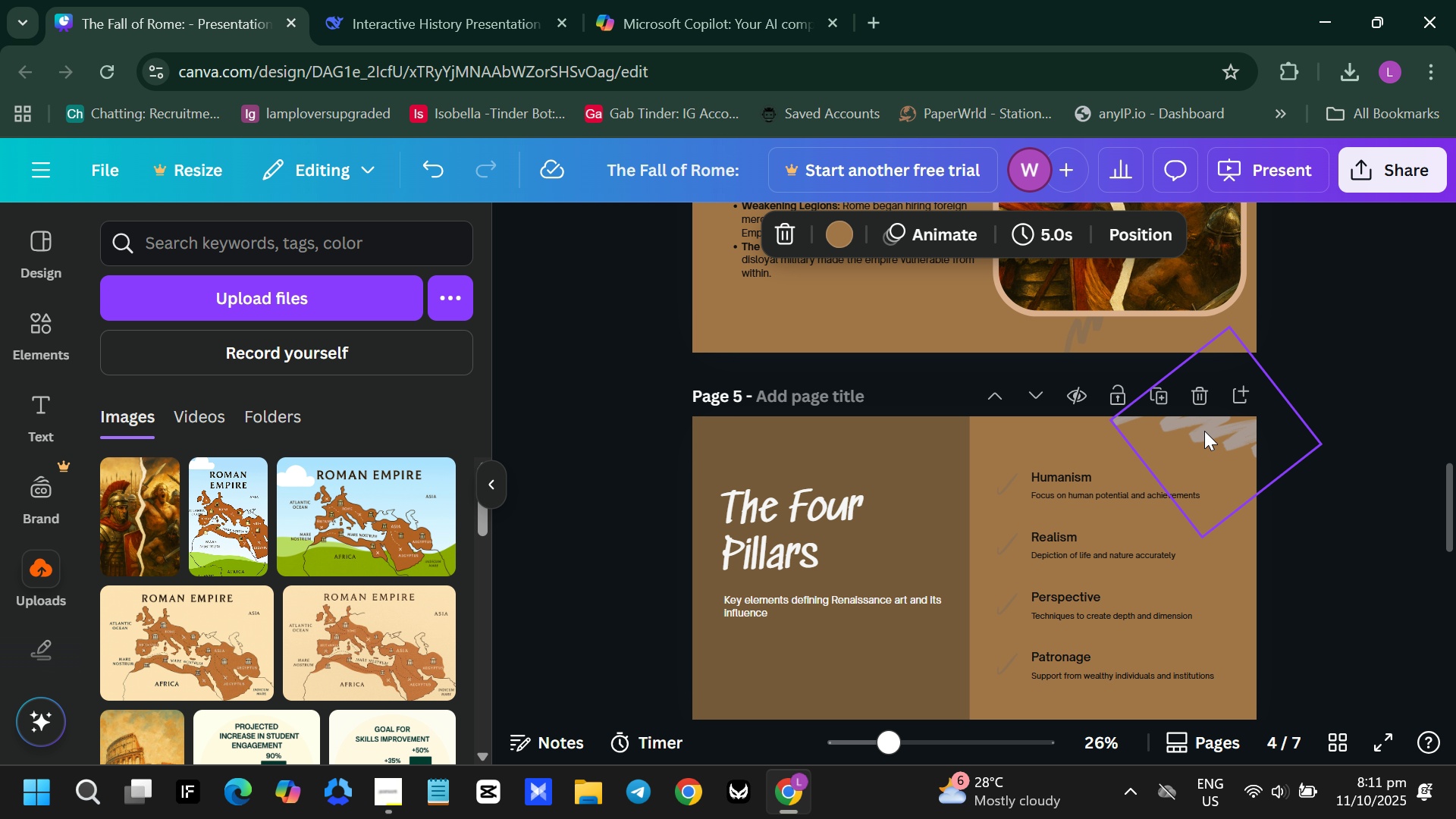 
scroll: coordinate [1204, 433], scroll_direction: up, amount: 3.0
 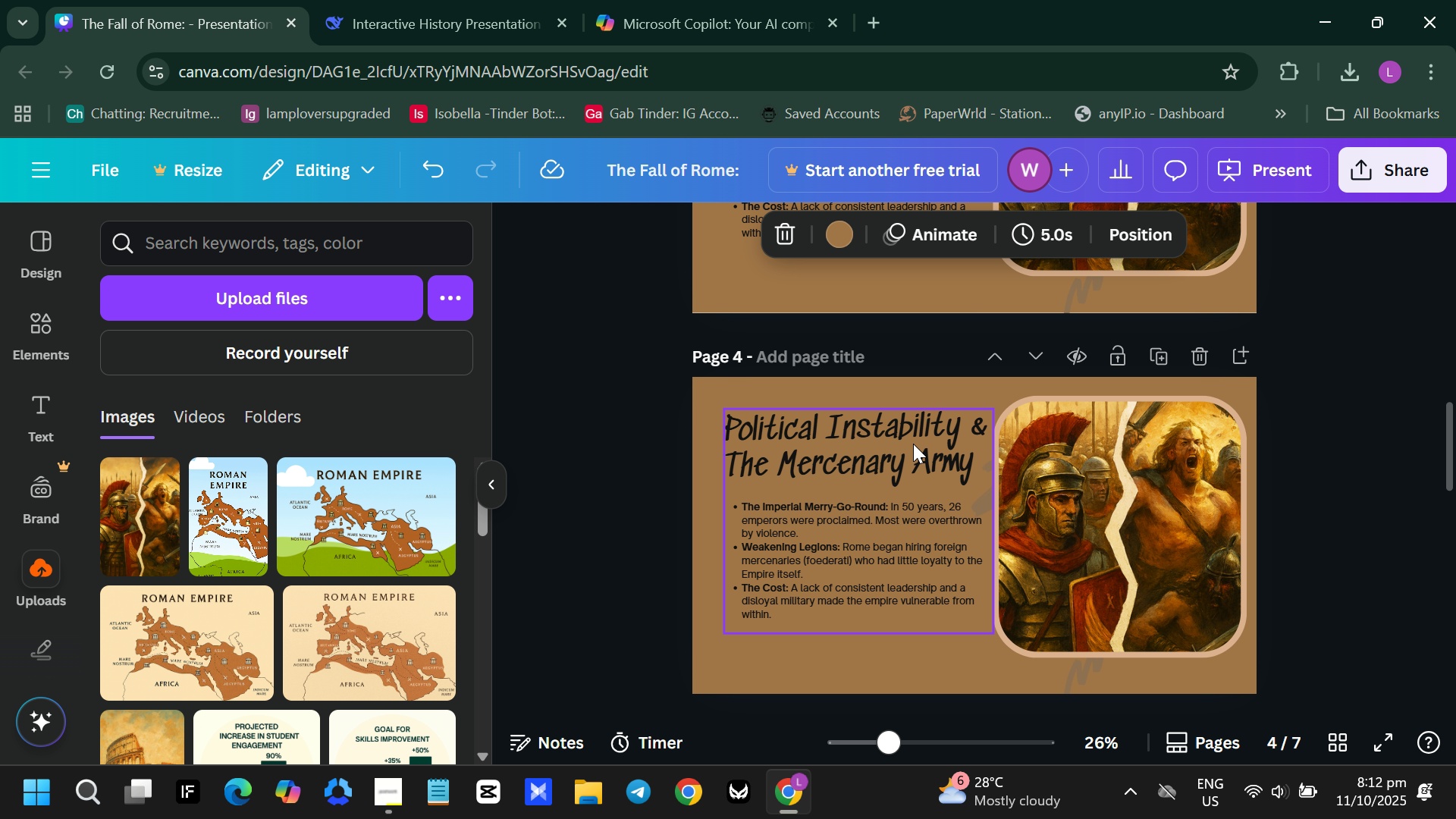 
double_click([913, 444])
 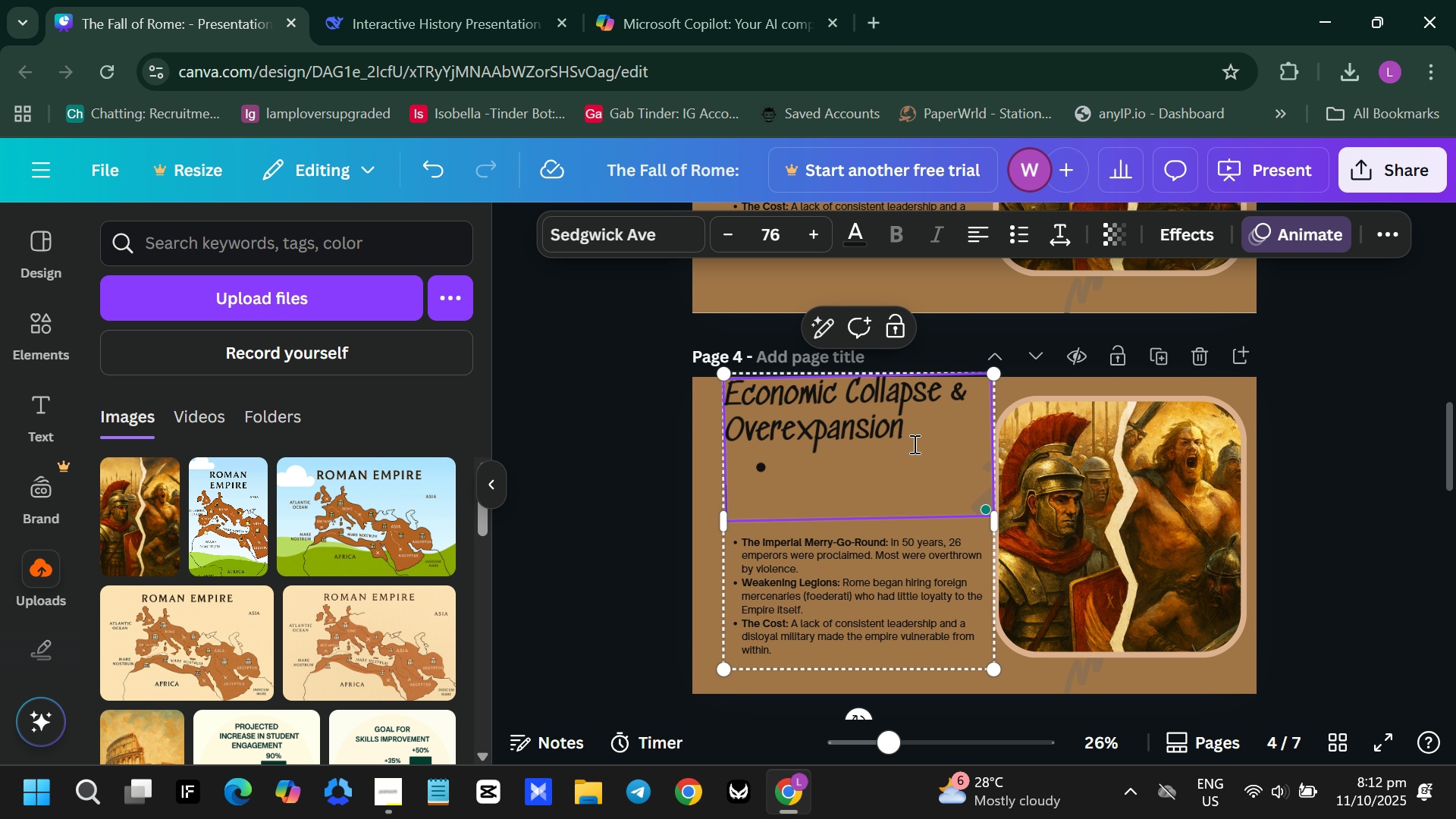 
key(Control+V)
 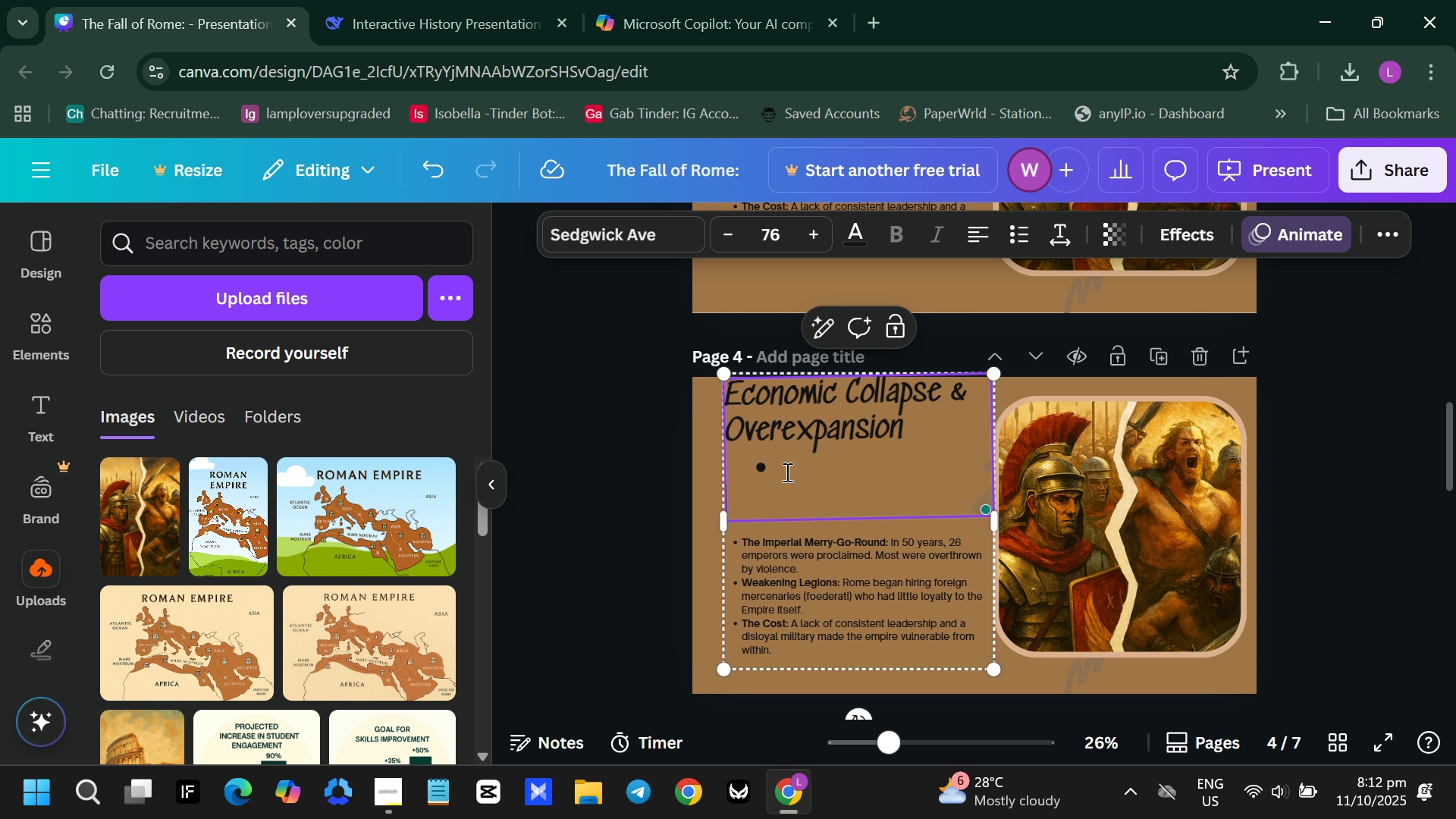 
left_click([792, 474])
 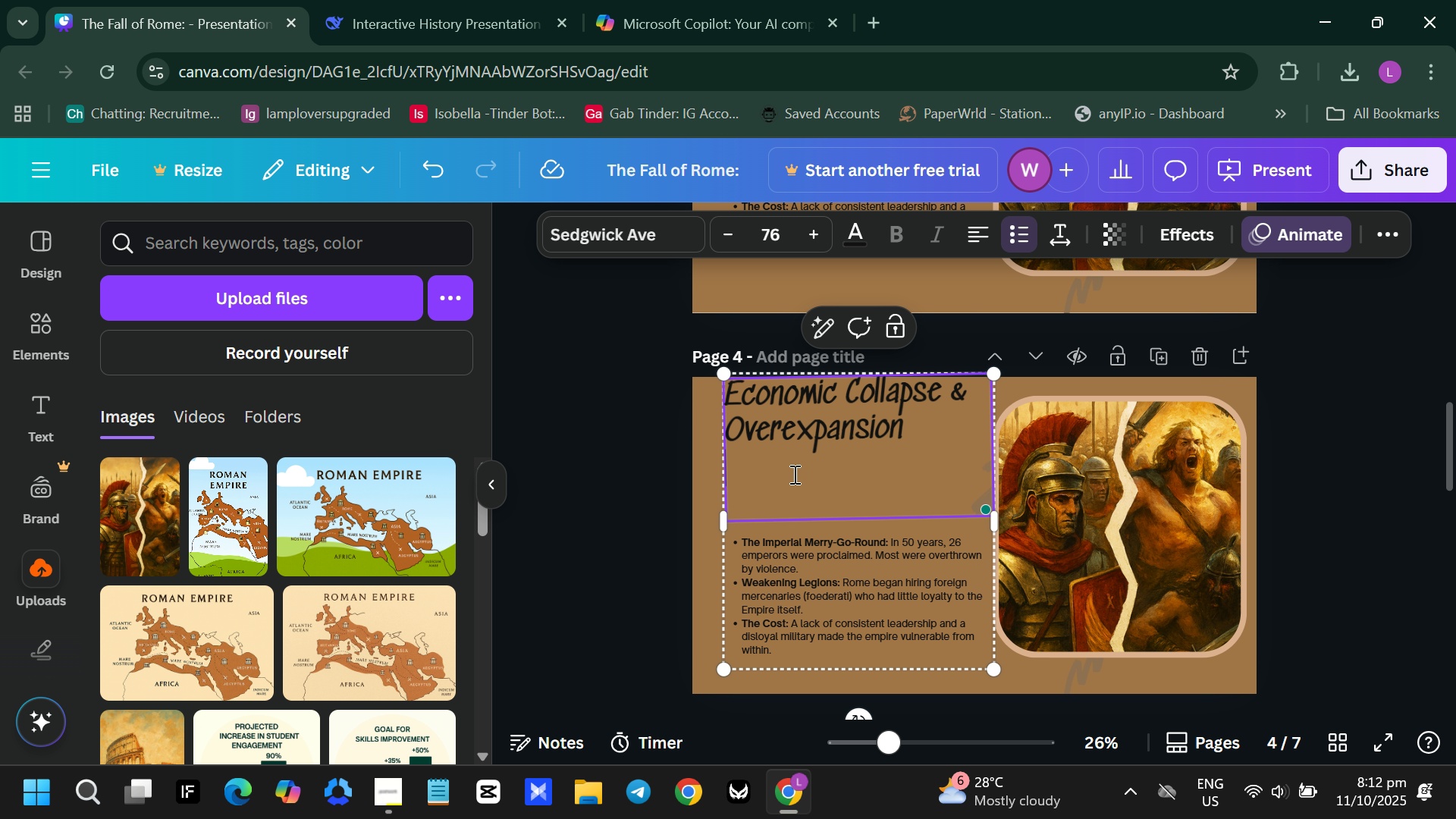 
key(Backspace)
 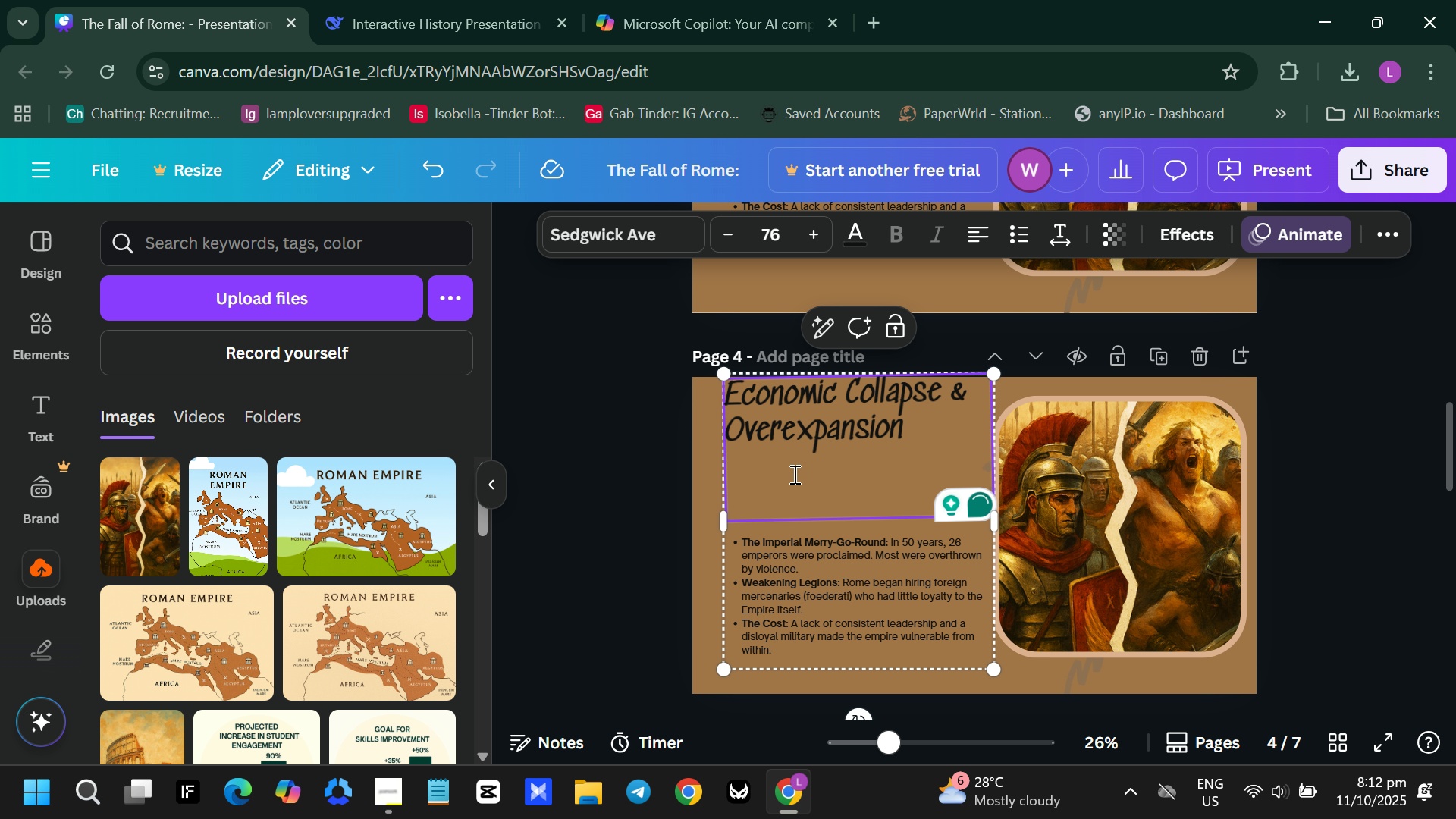 
key(Backspace)
 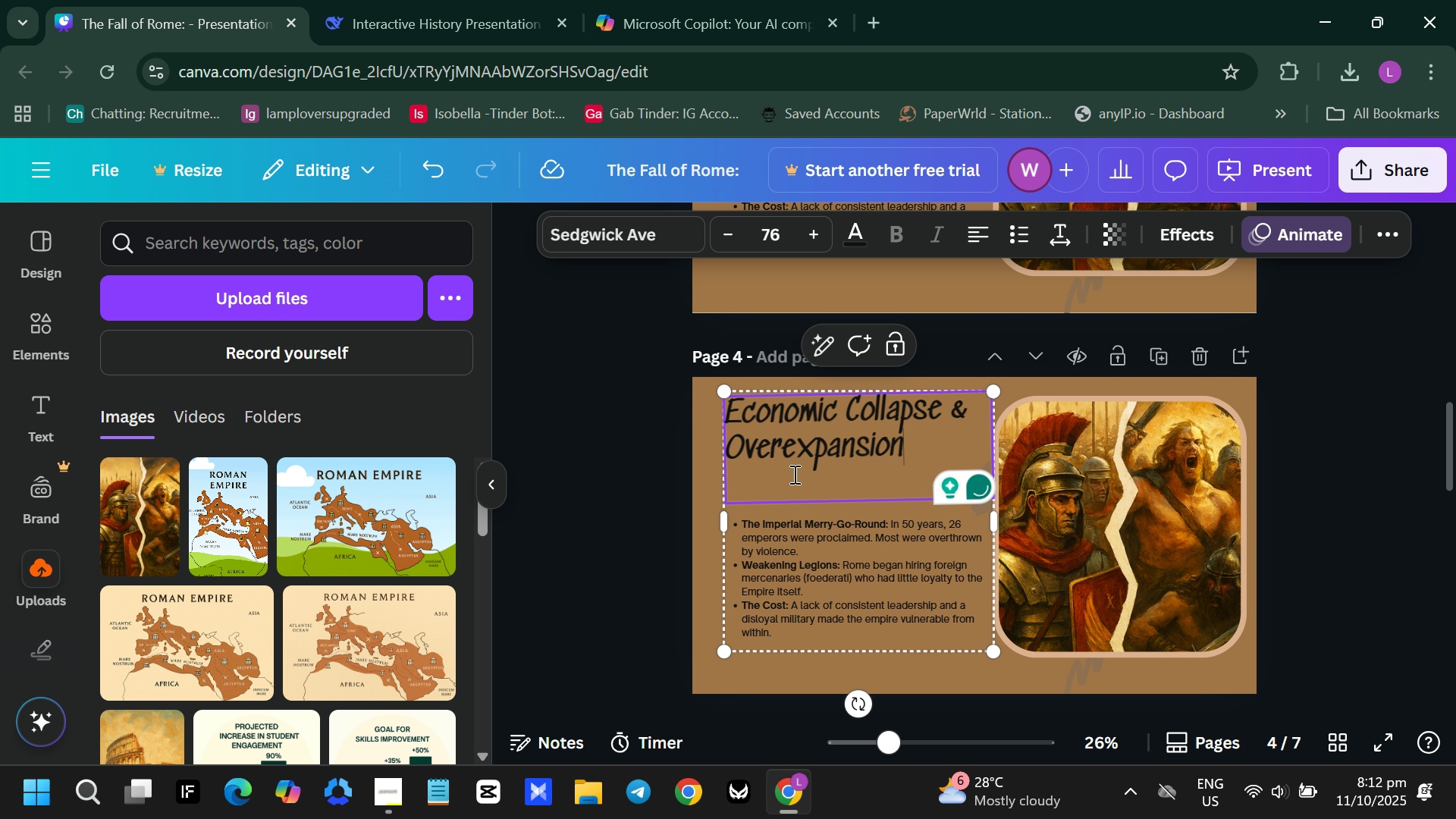 
key(Backspace)
 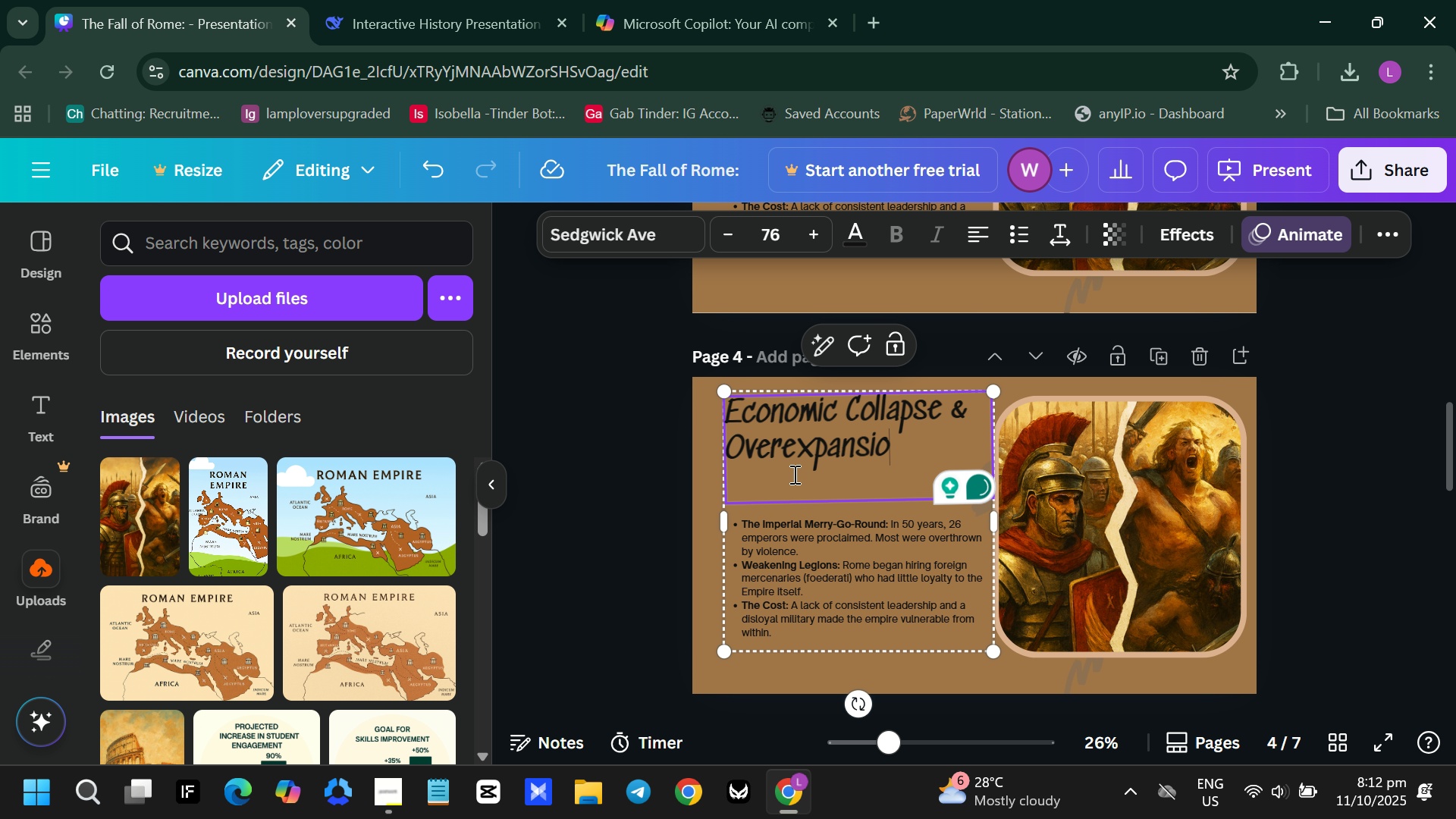 
key(N)
 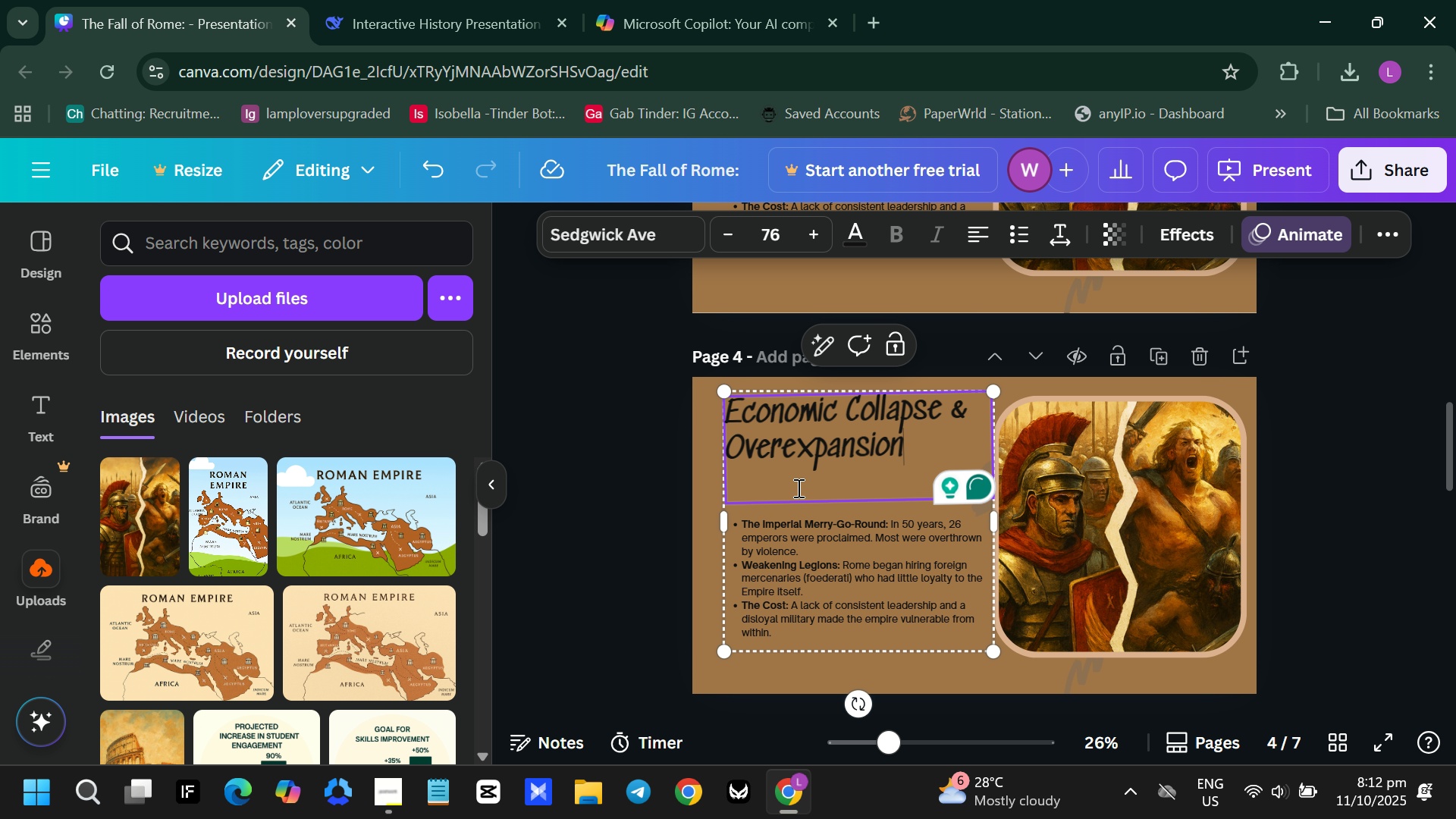 
left_click([789, 479])
 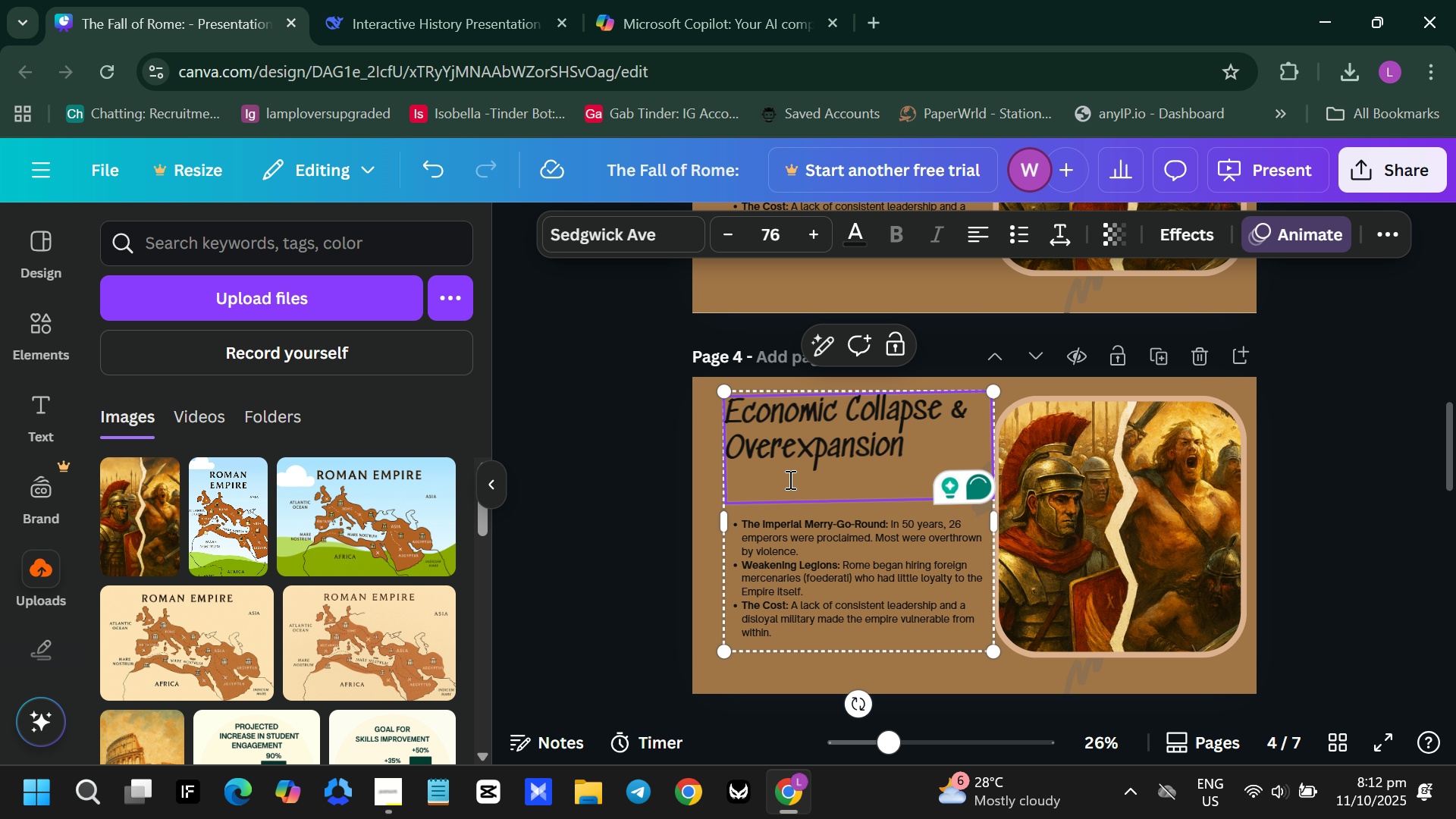 
key(Backspace)
 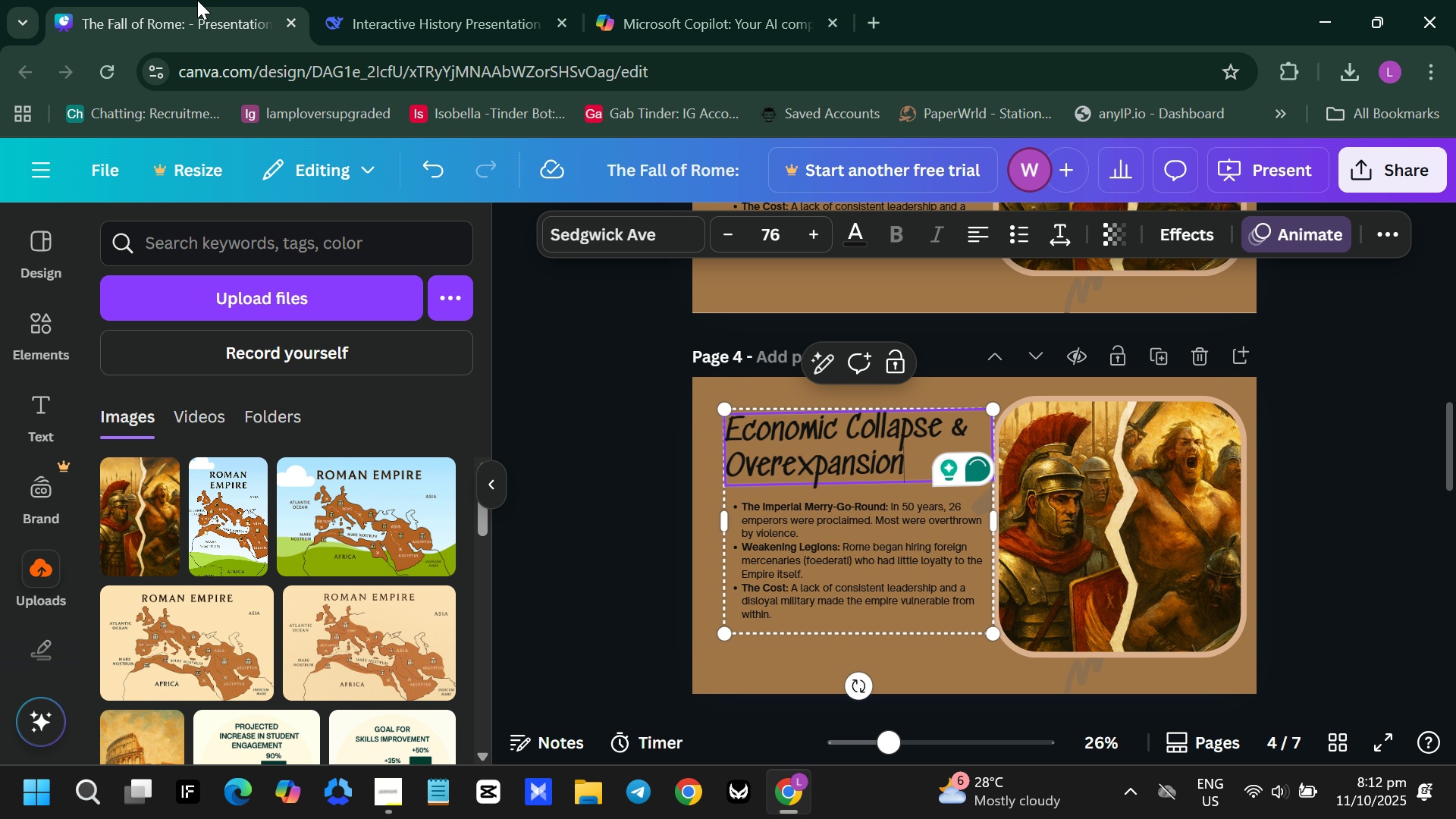 
left_click([413, 0])
 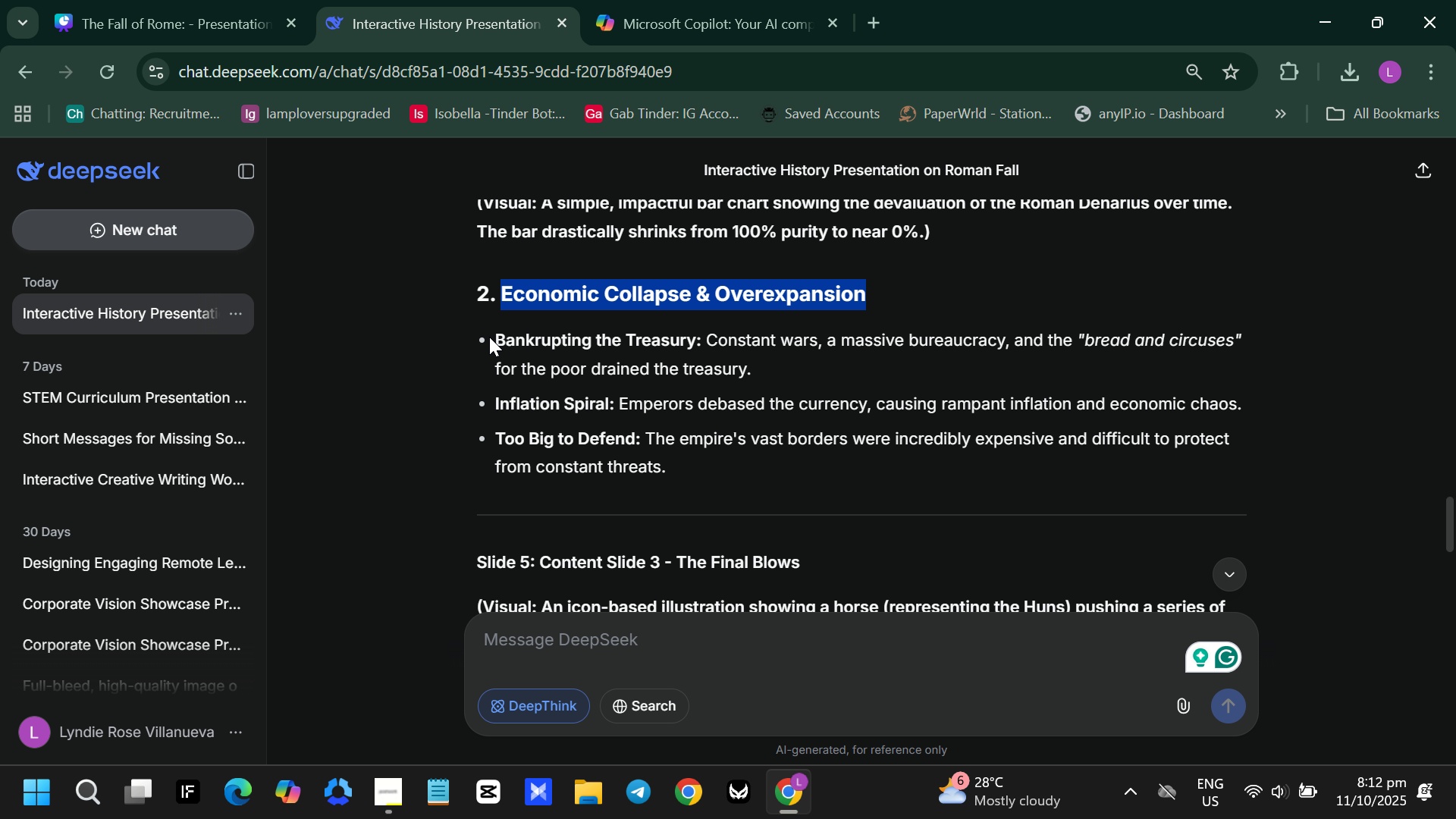 
left_click_drag(start_coordinate=[489, 337], to_coordinate=[657, 447])
 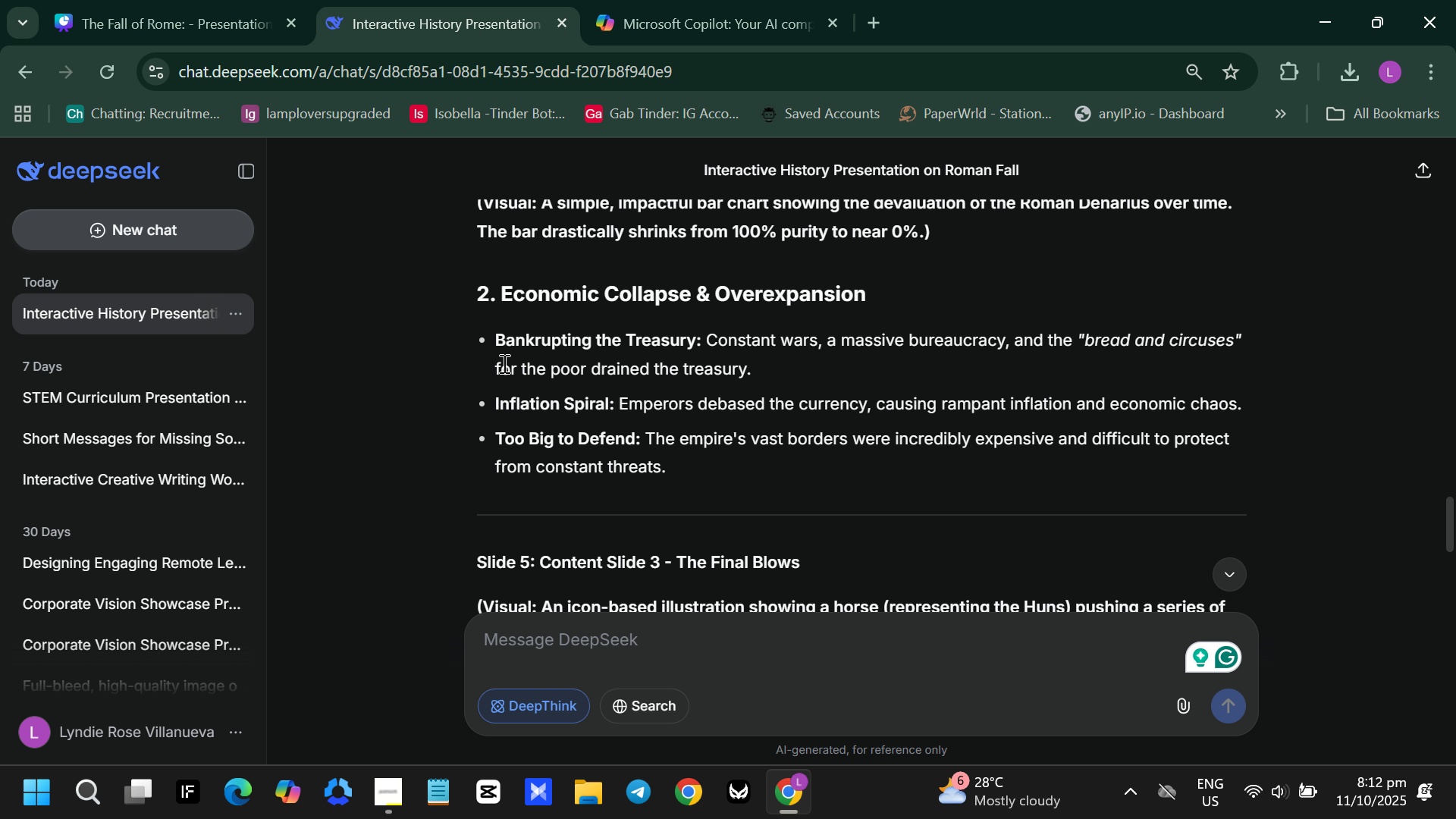 
left_click([503, 363])
 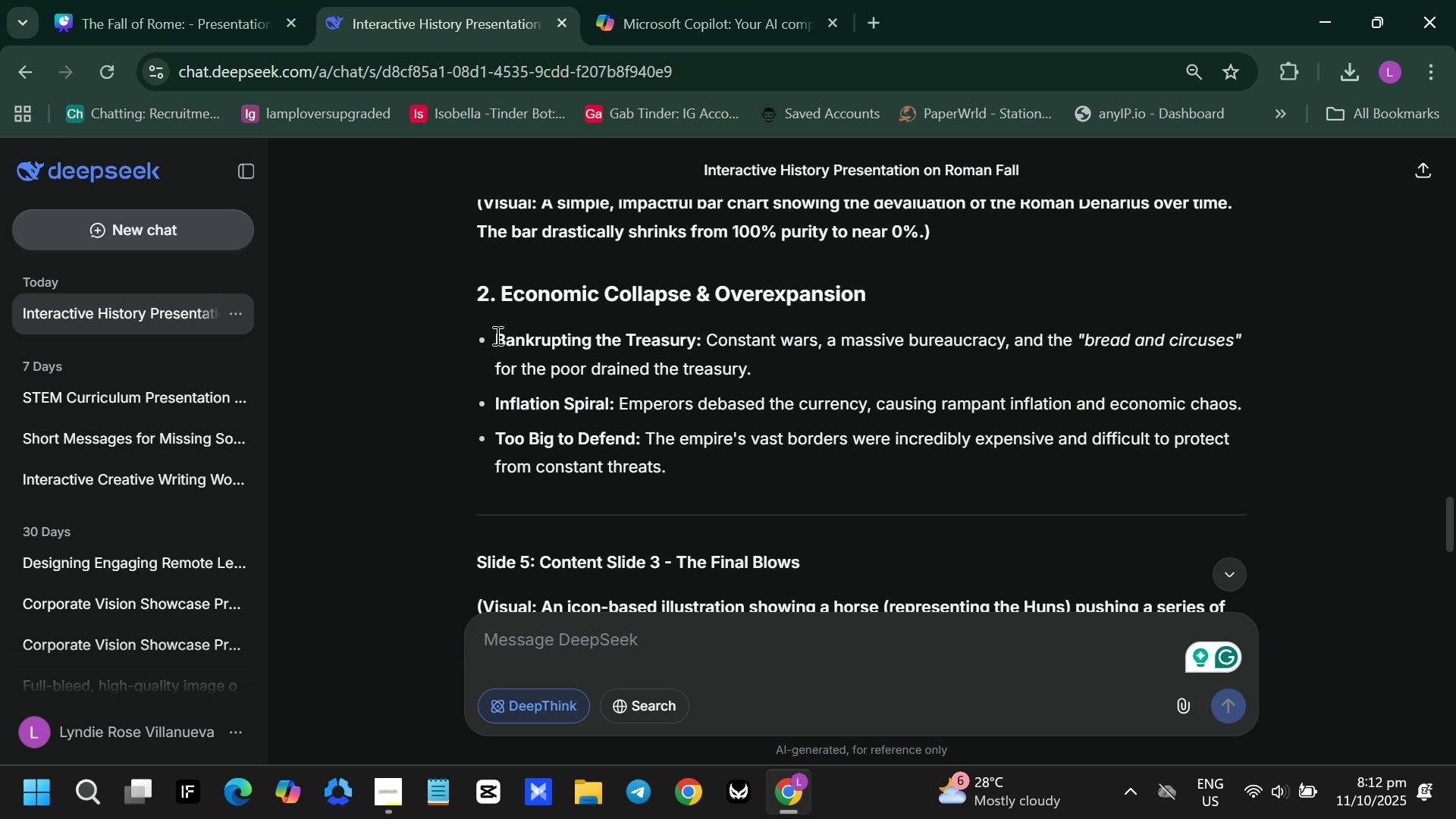 
left_click_drag(start_coordinate=[496, 335], to_coordinate=[718, 457])
 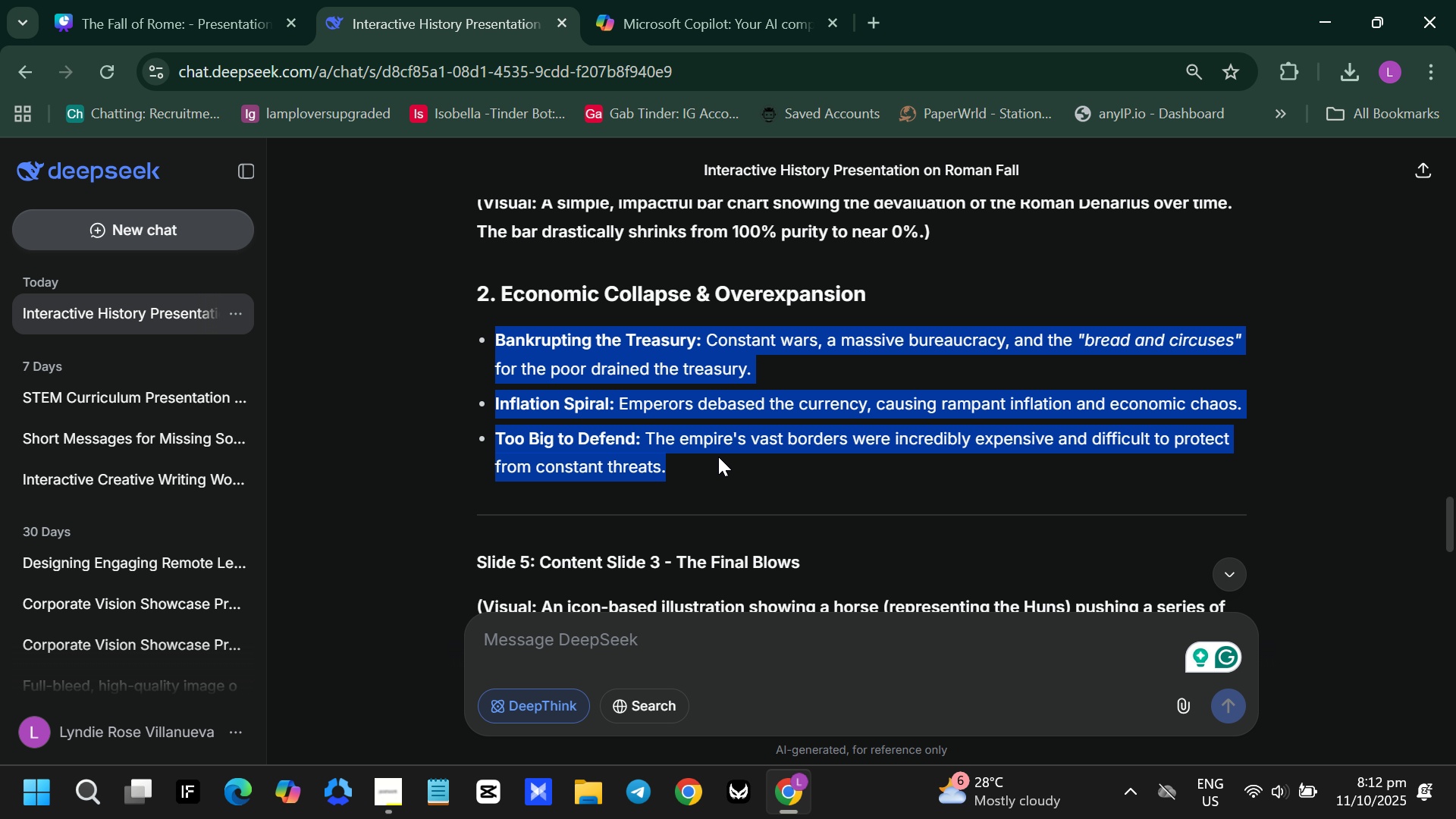 
key(Control+C)
 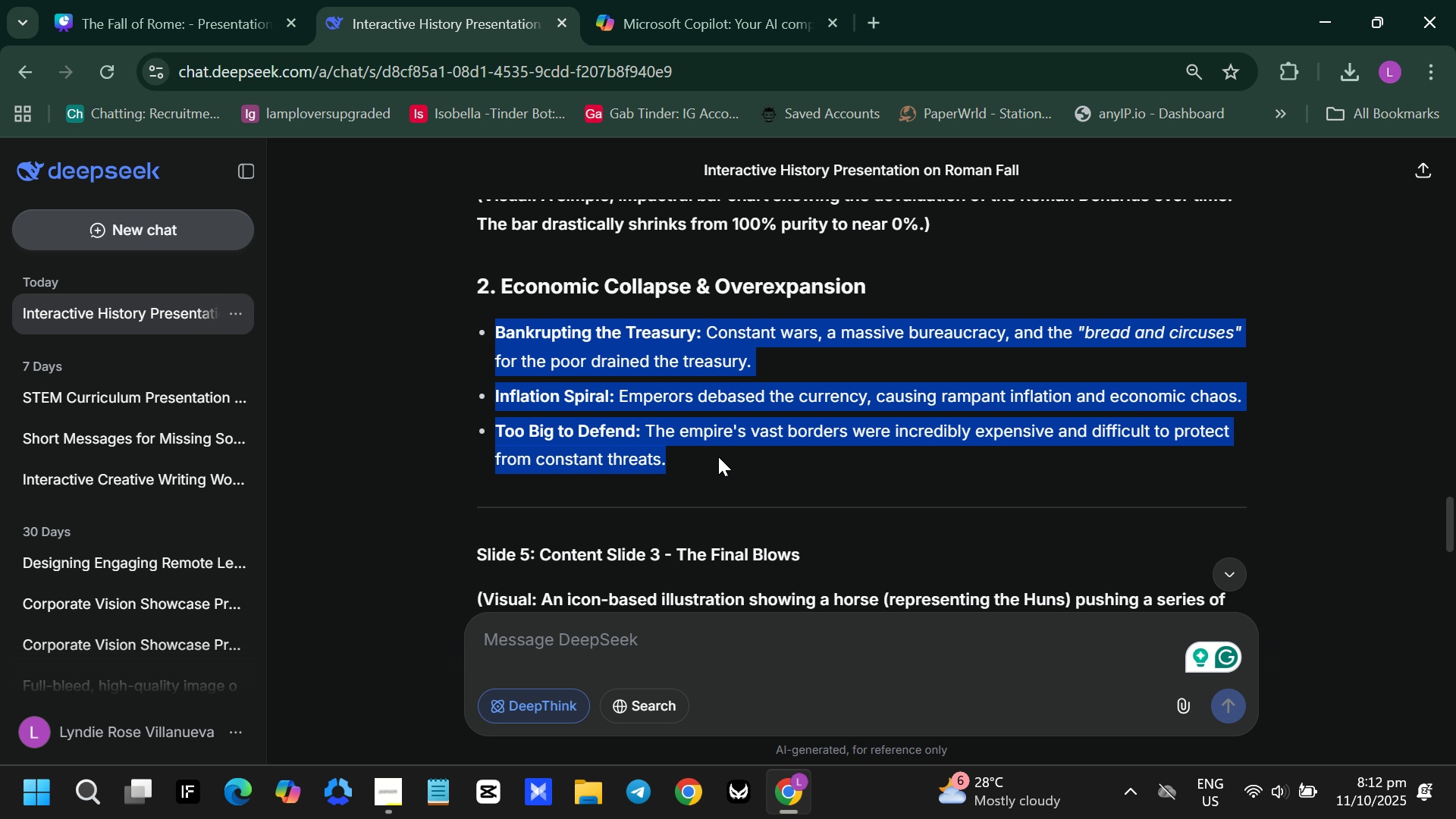 
scroll: coordinate [718, 457], scroll_direction: down, amount: 3.0
 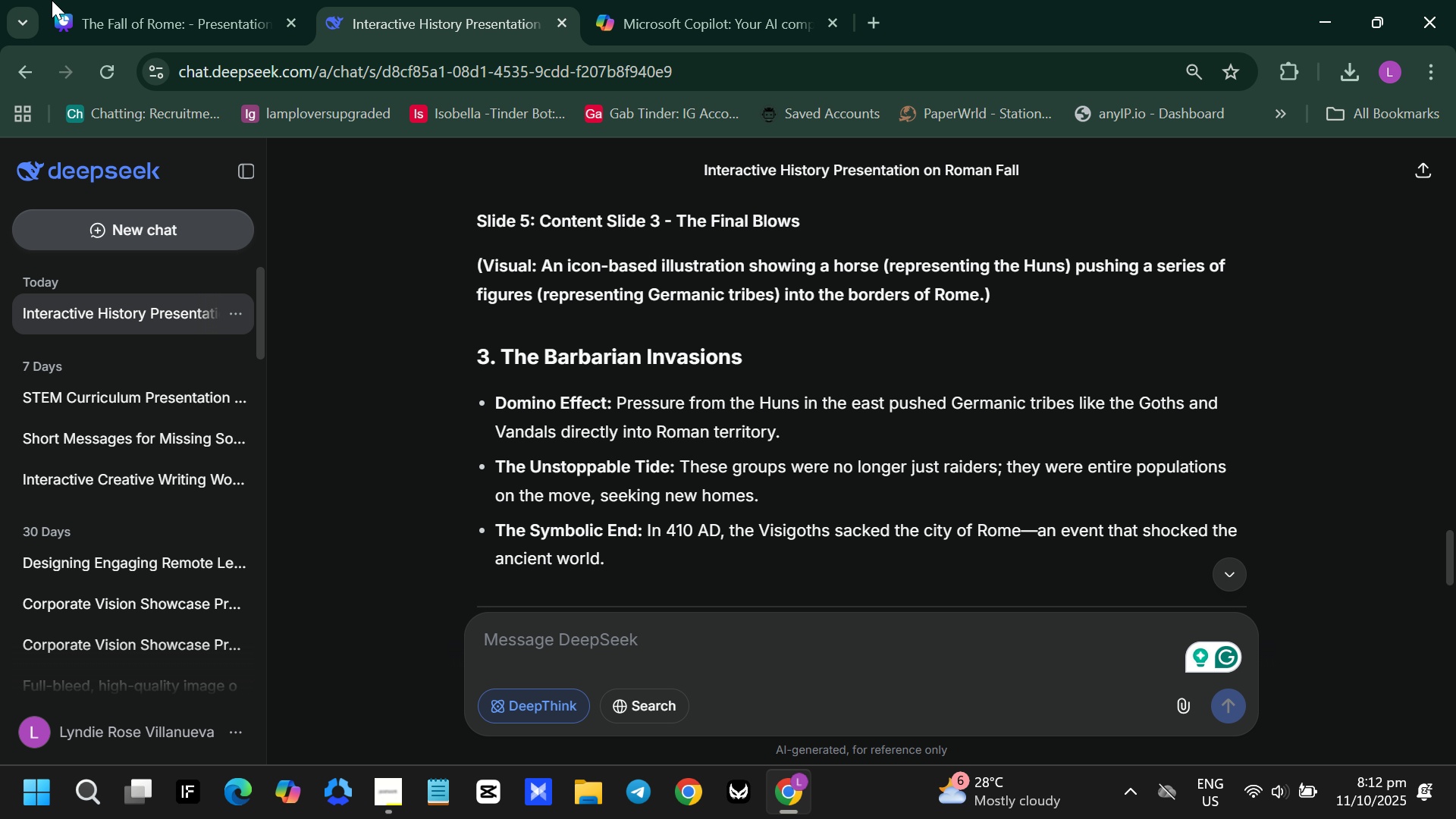 
left_click([178, 16])
 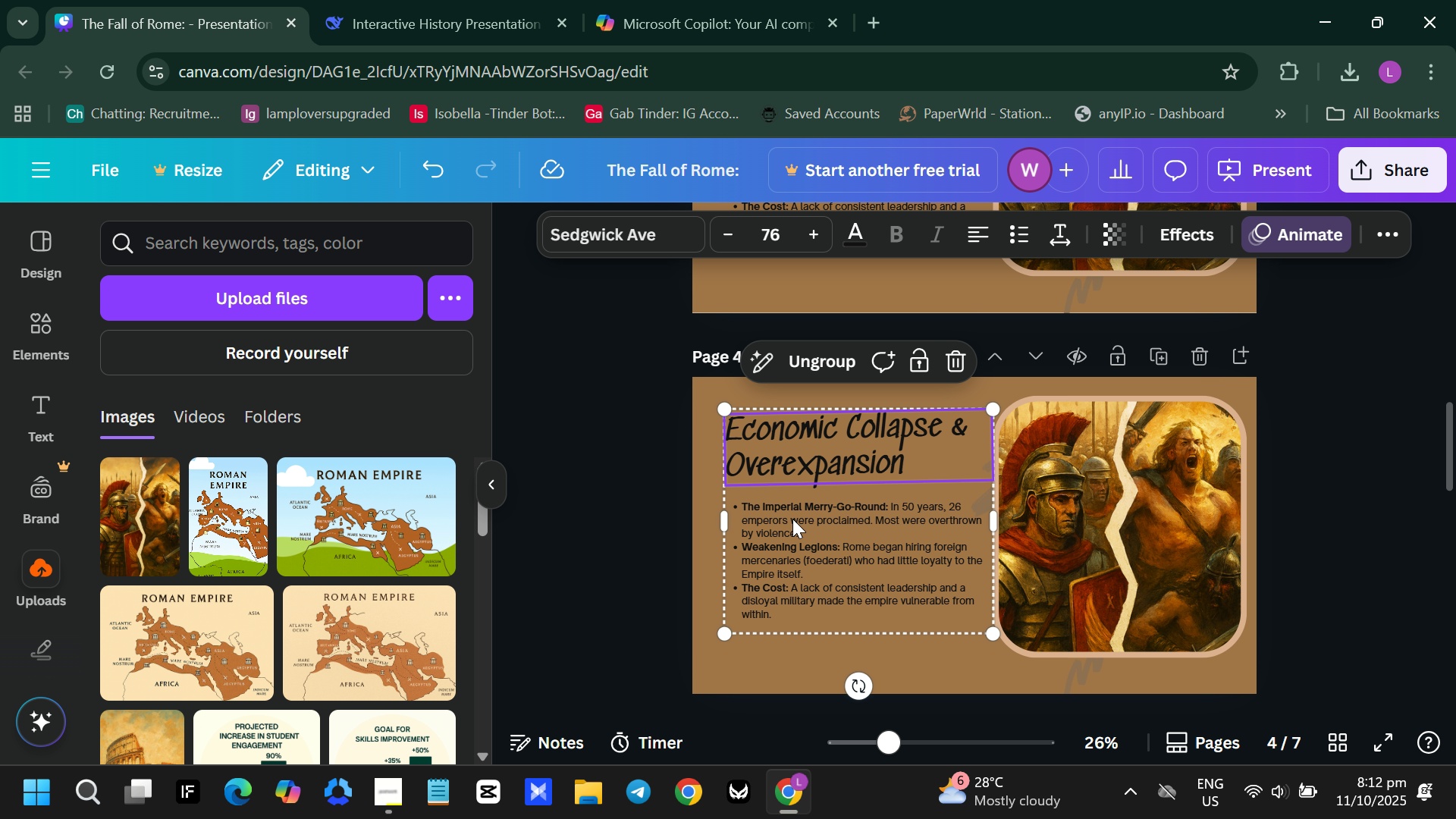 
double_click([784, 519])
 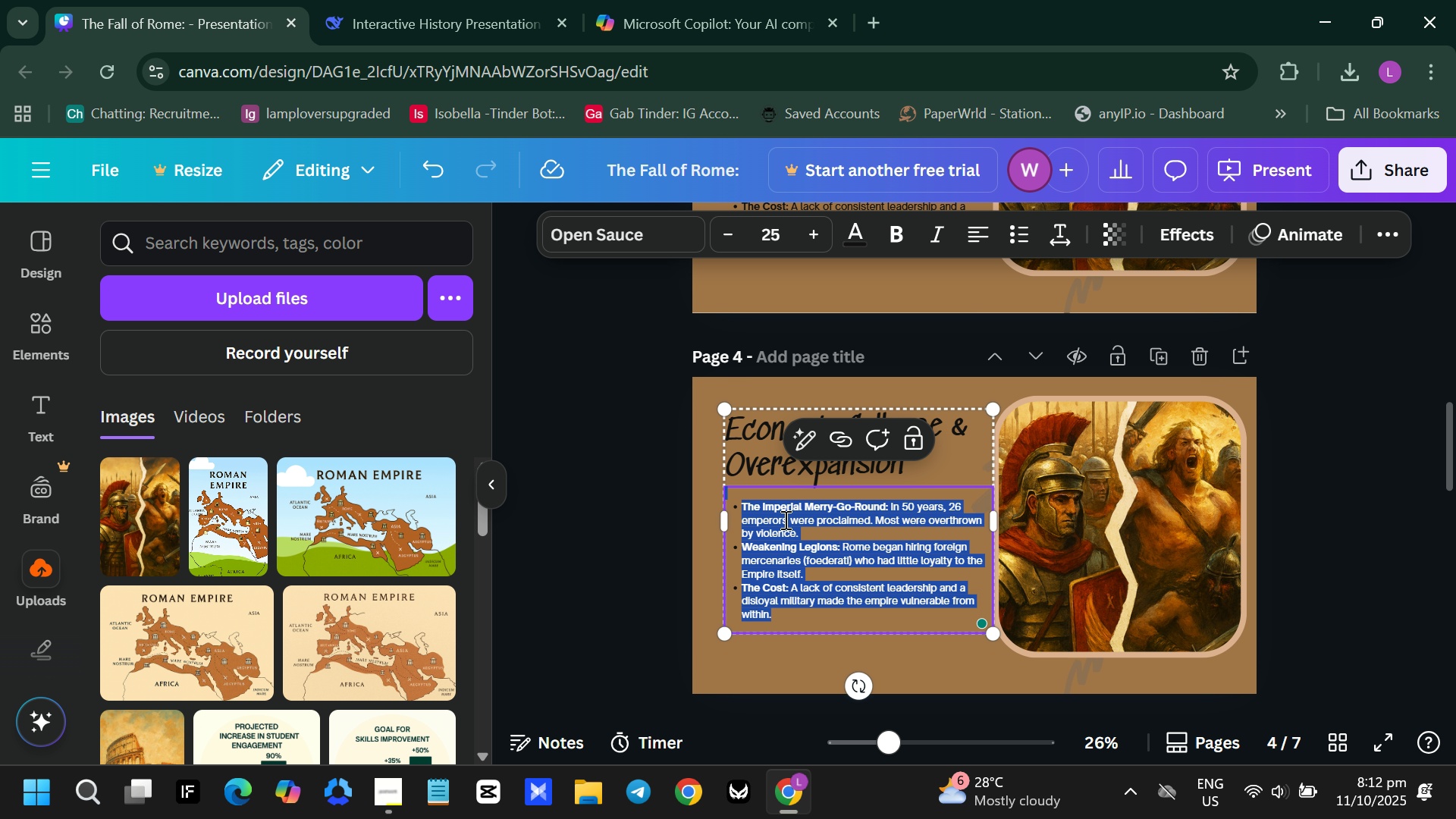 
key(Control+V)
 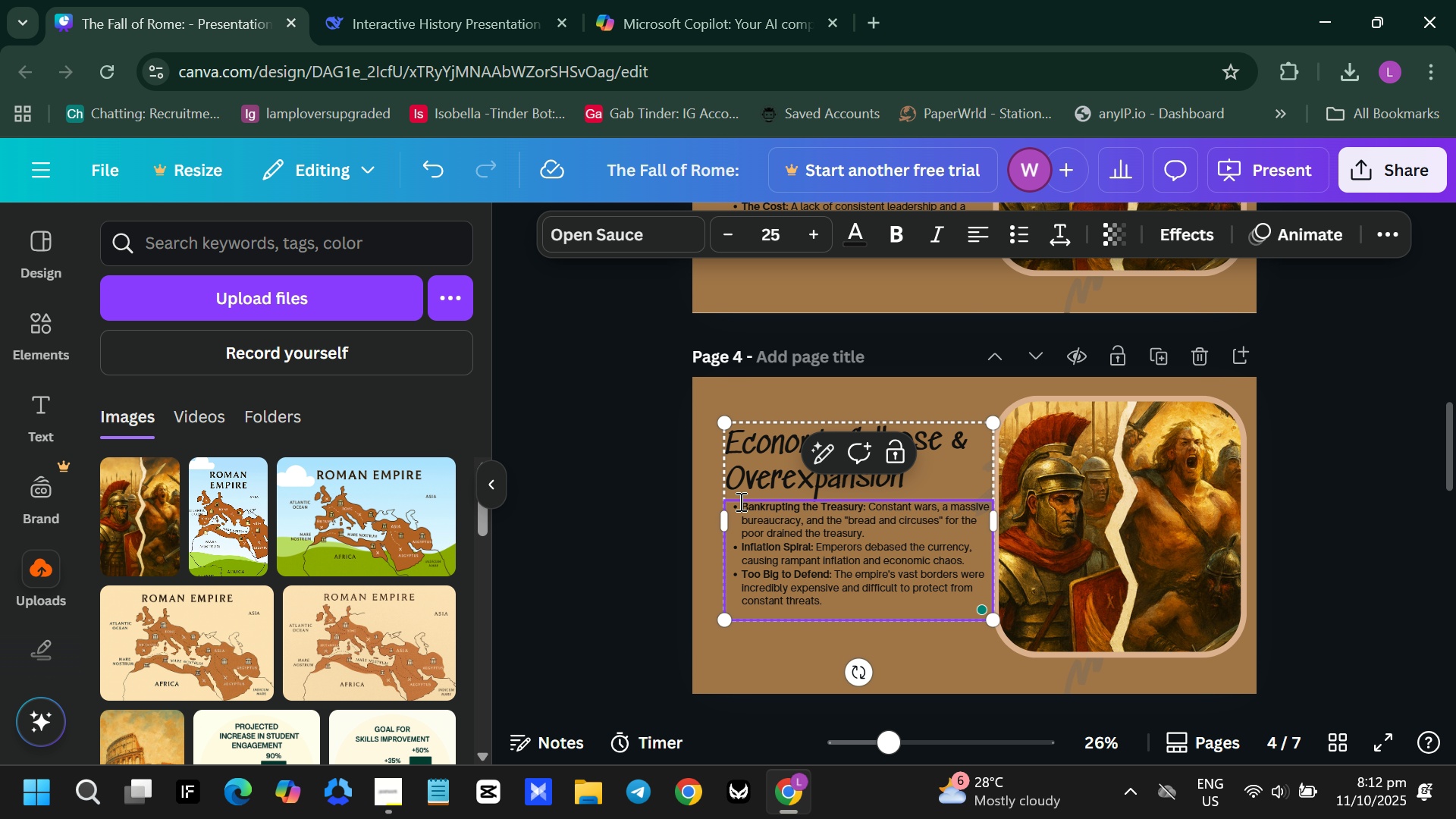 
left_click([739, 501])
 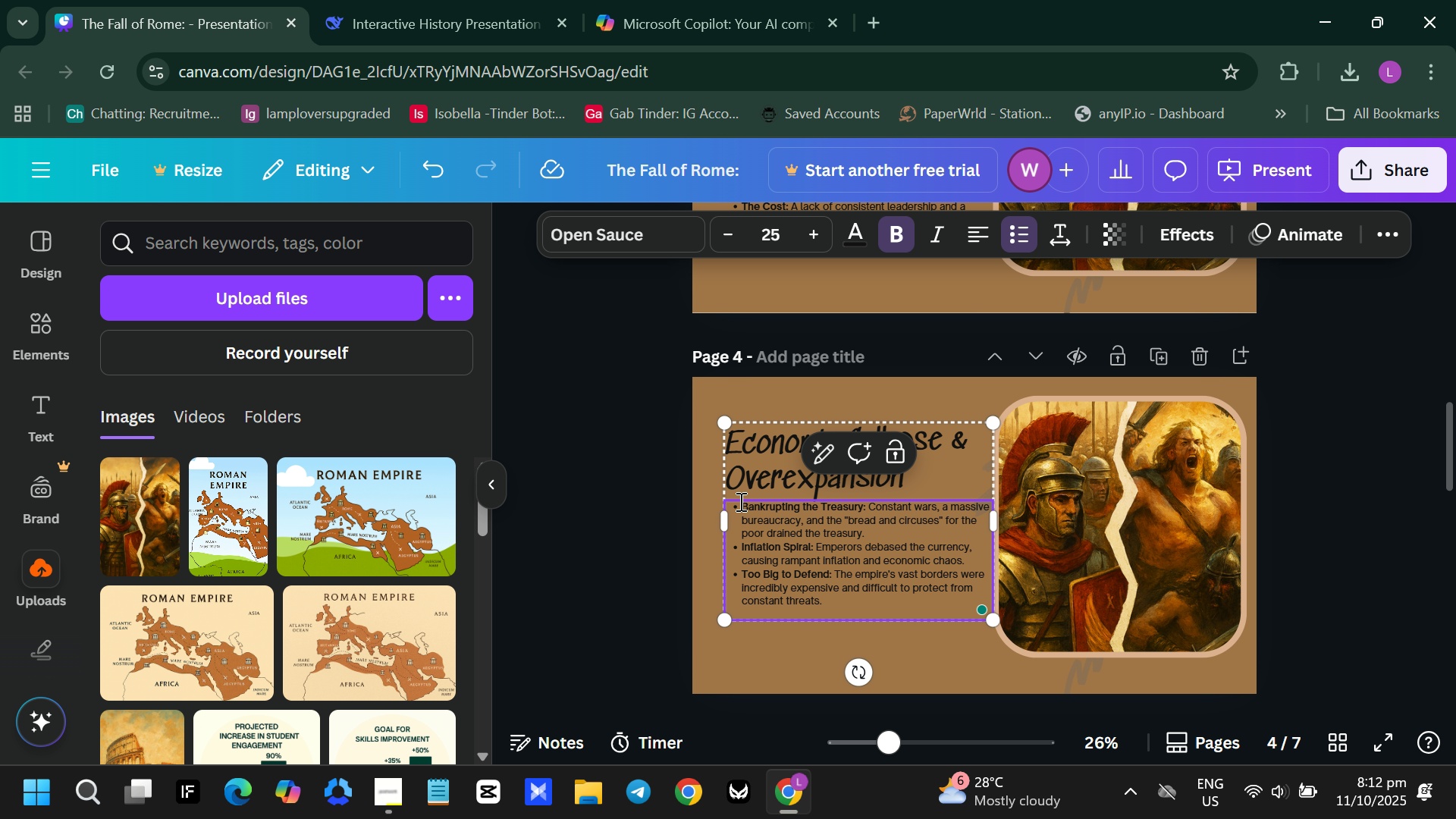 
key(Enter)
 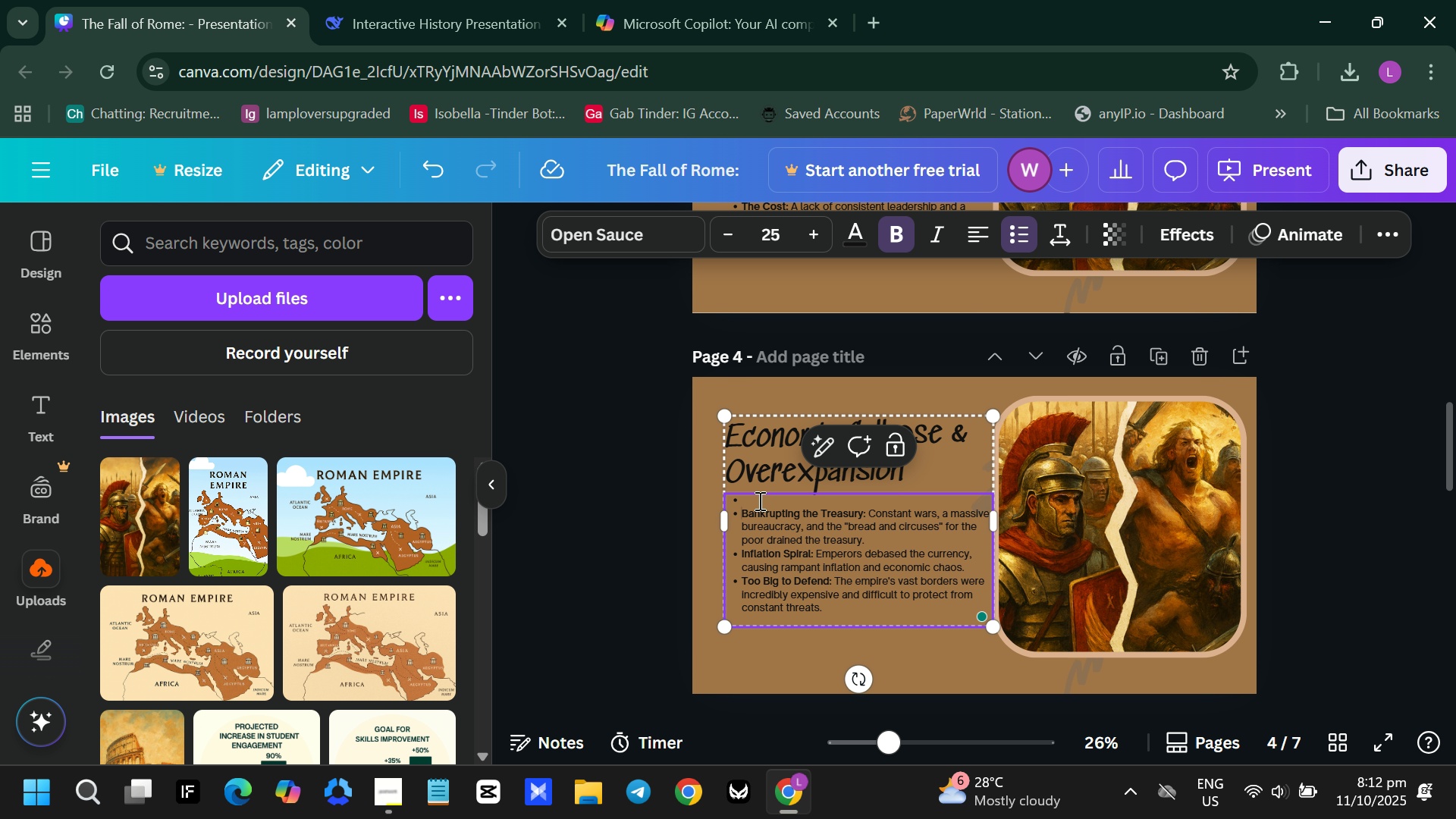 
left_click([758, 500])
 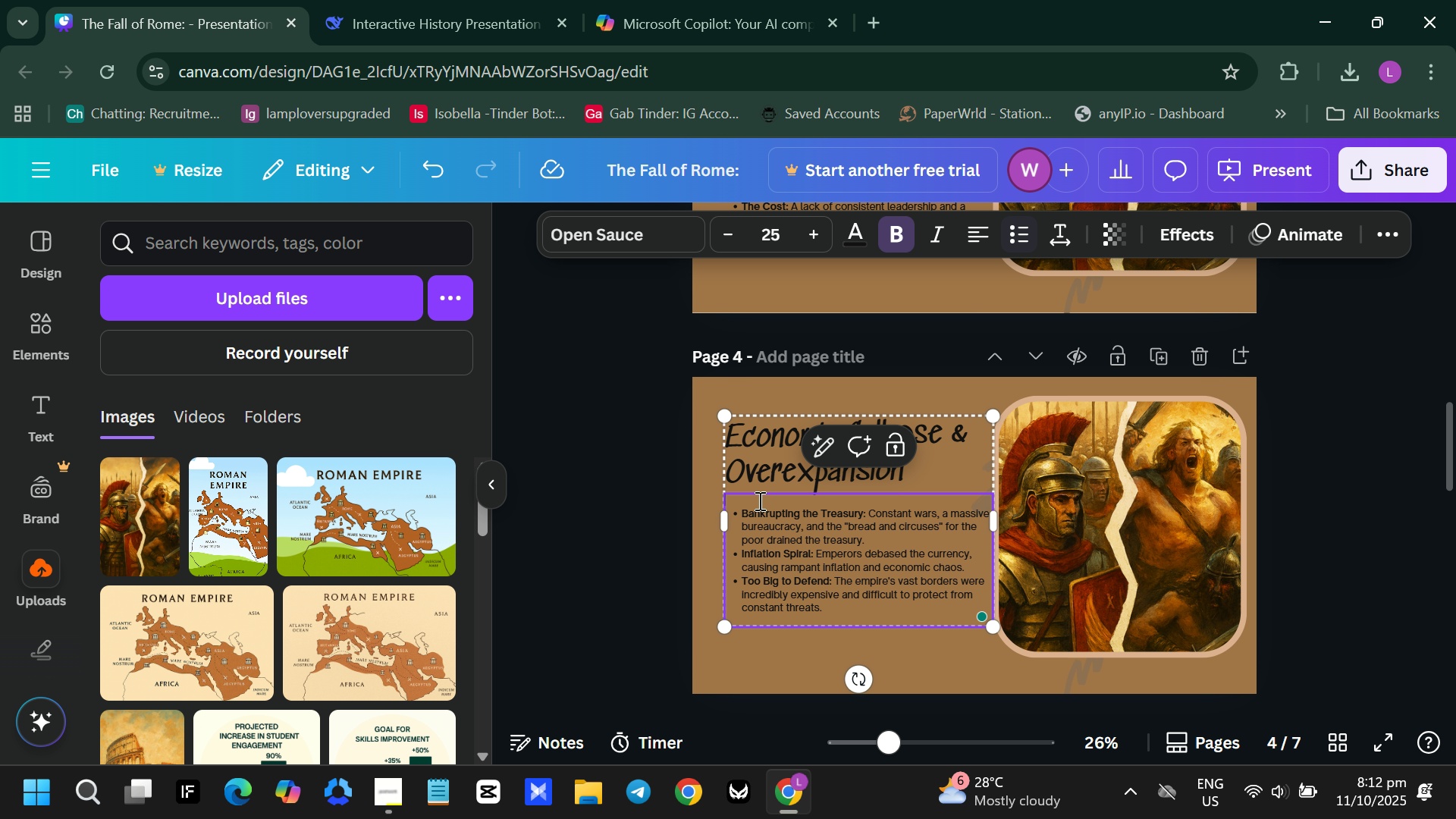 
key(Backspace)
 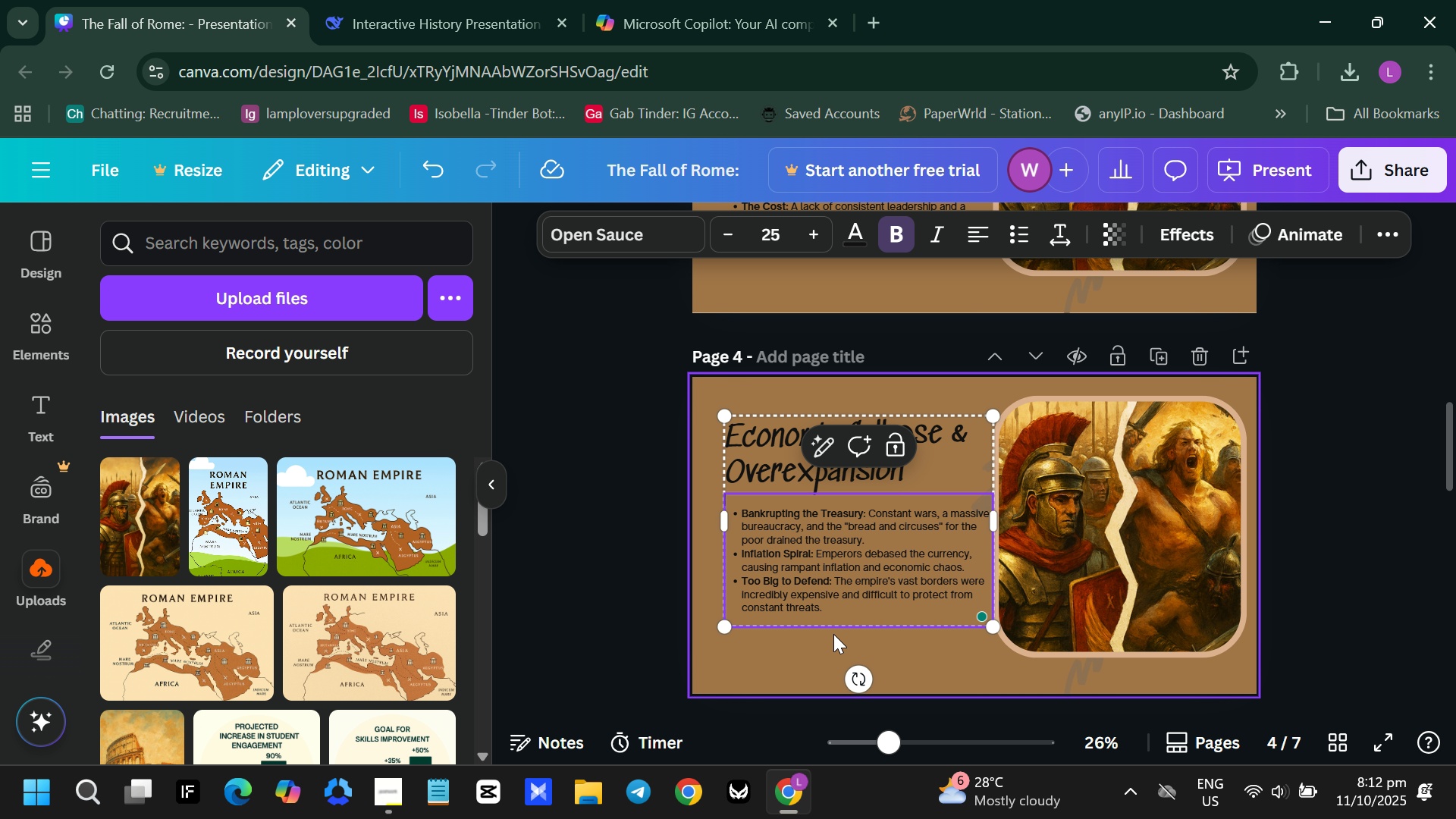 
left_click([850, 624])
 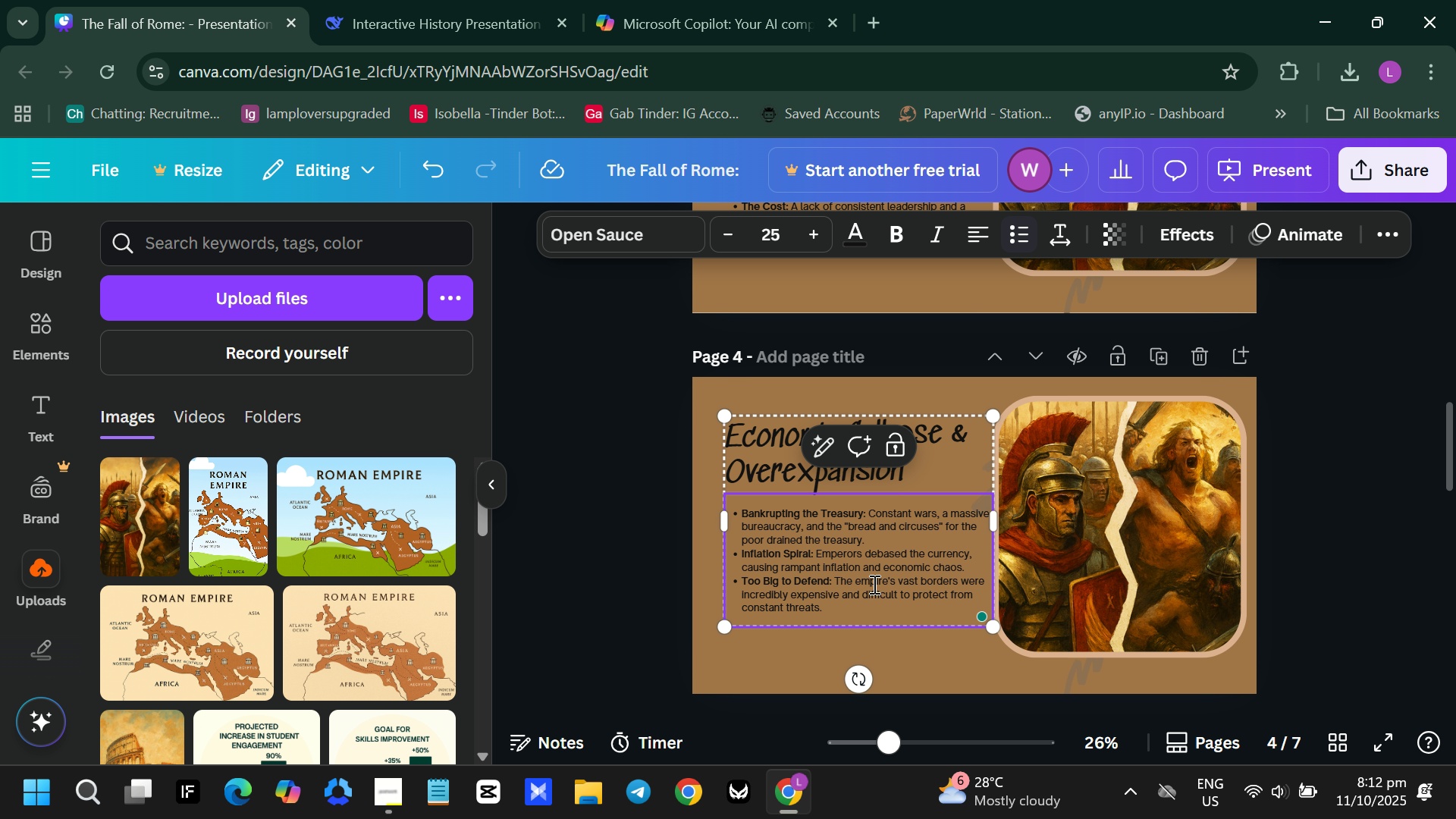 
double_click([873, 584])
 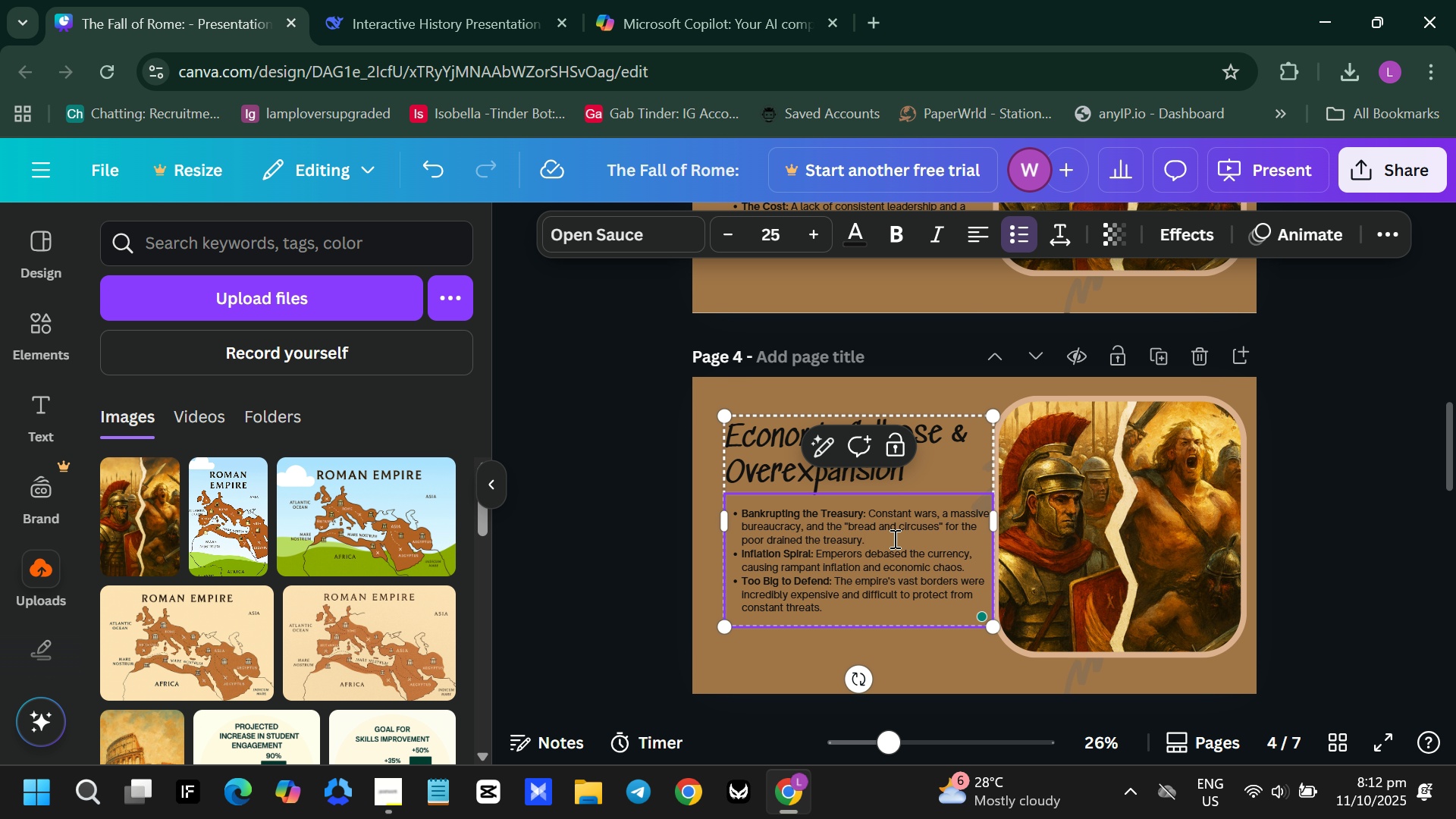 
key(Enter)
 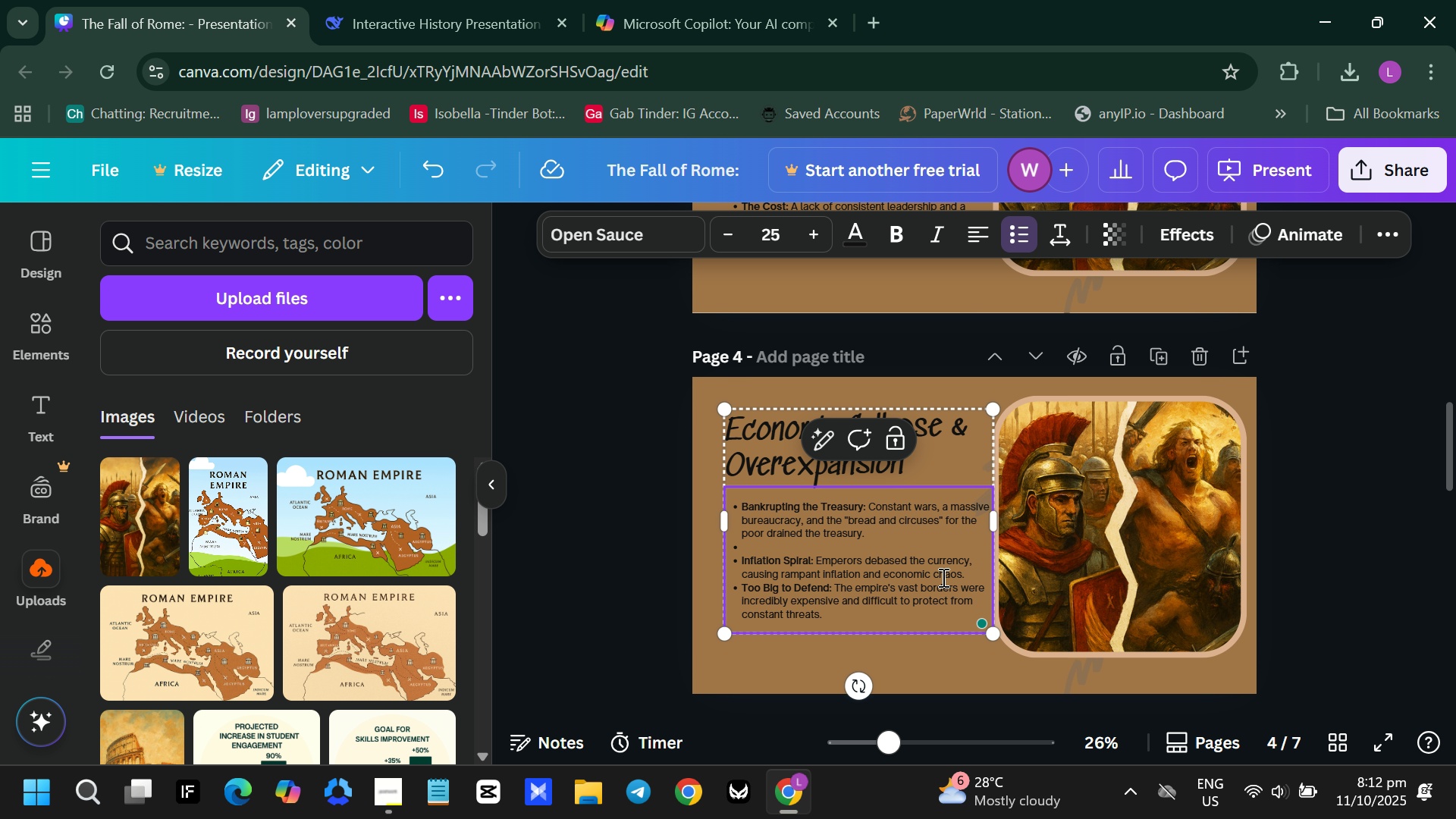 
key(Backspace)
 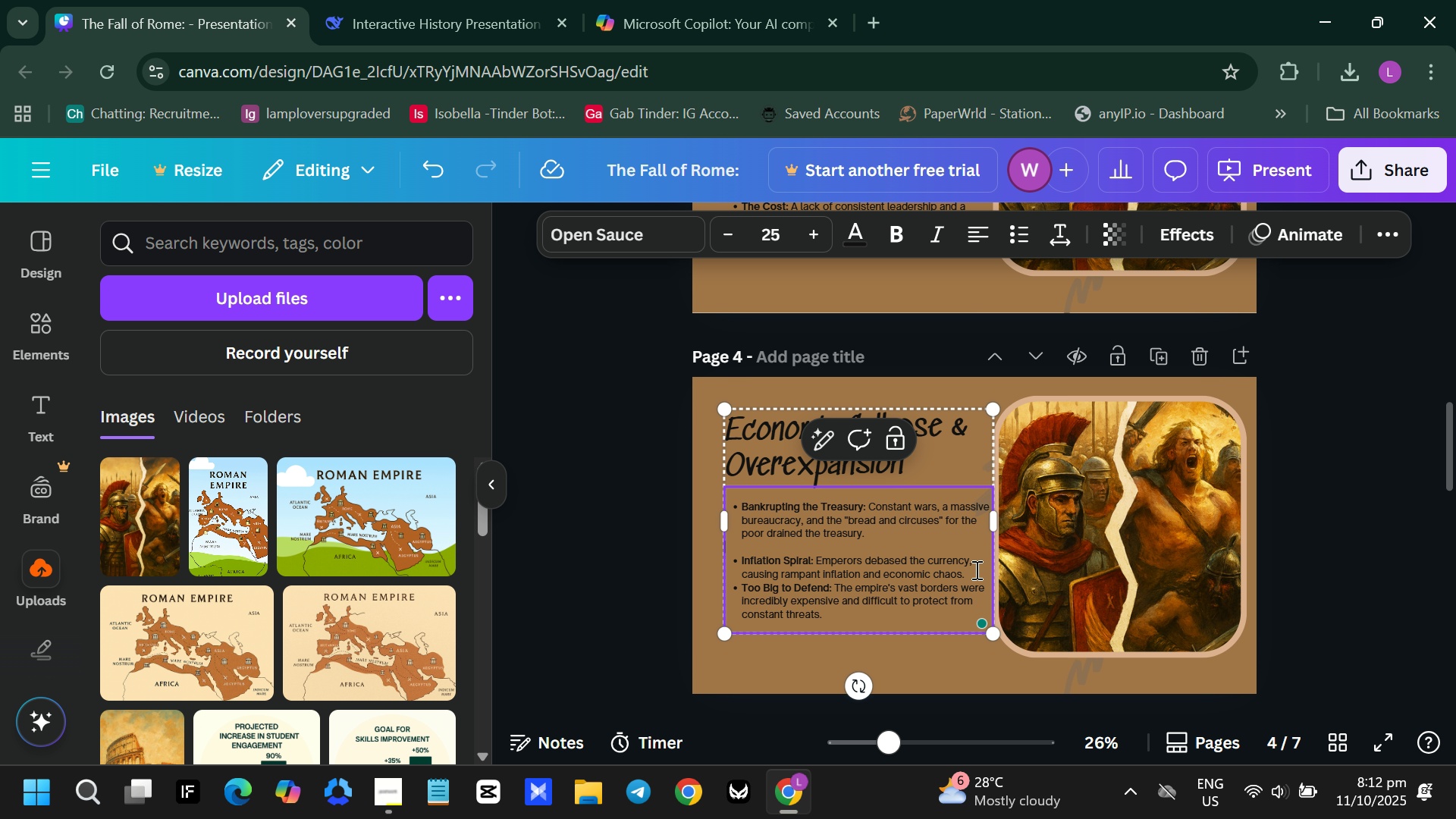 
left_click([975, 570])
 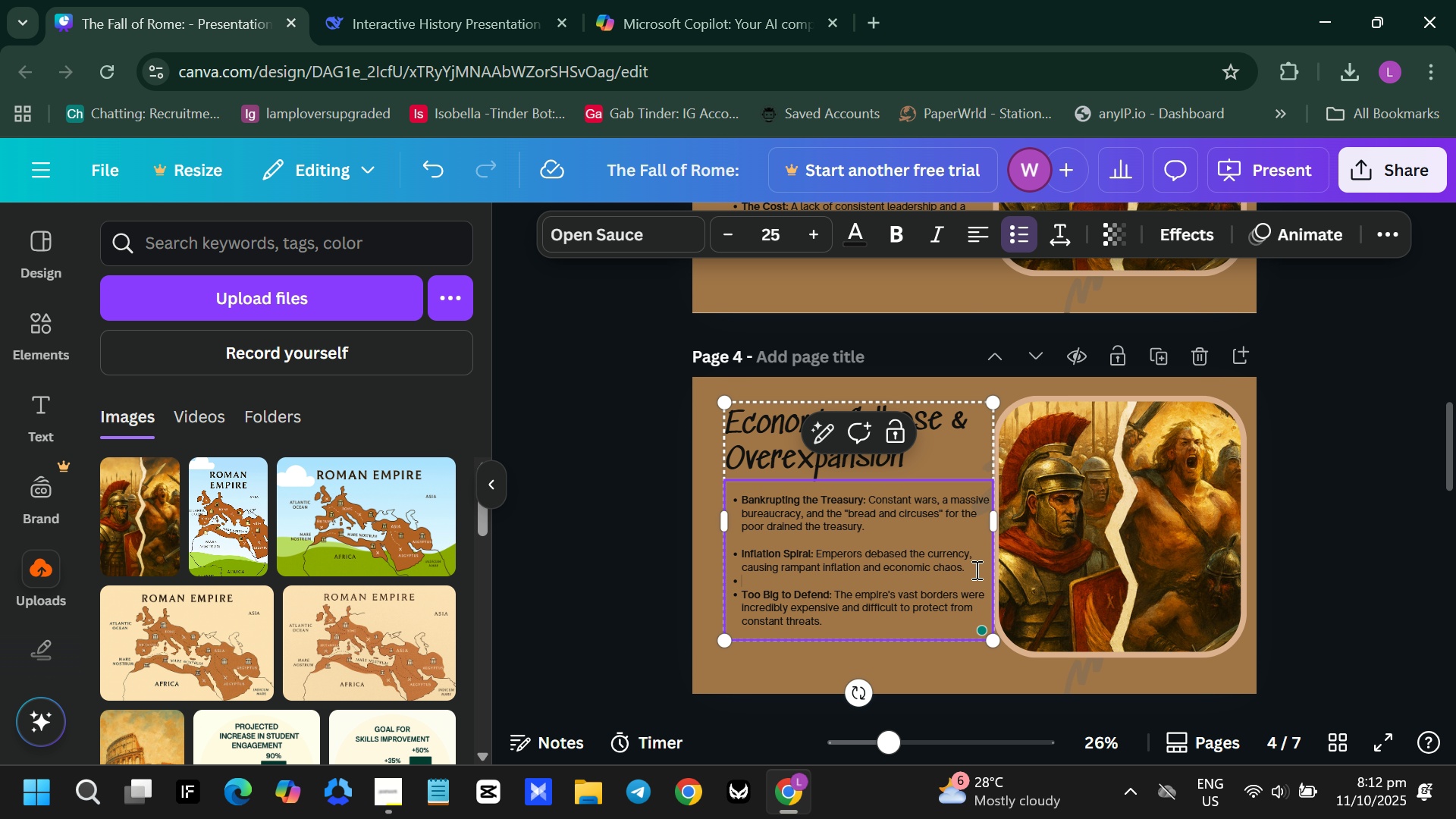 
key(Enter)
 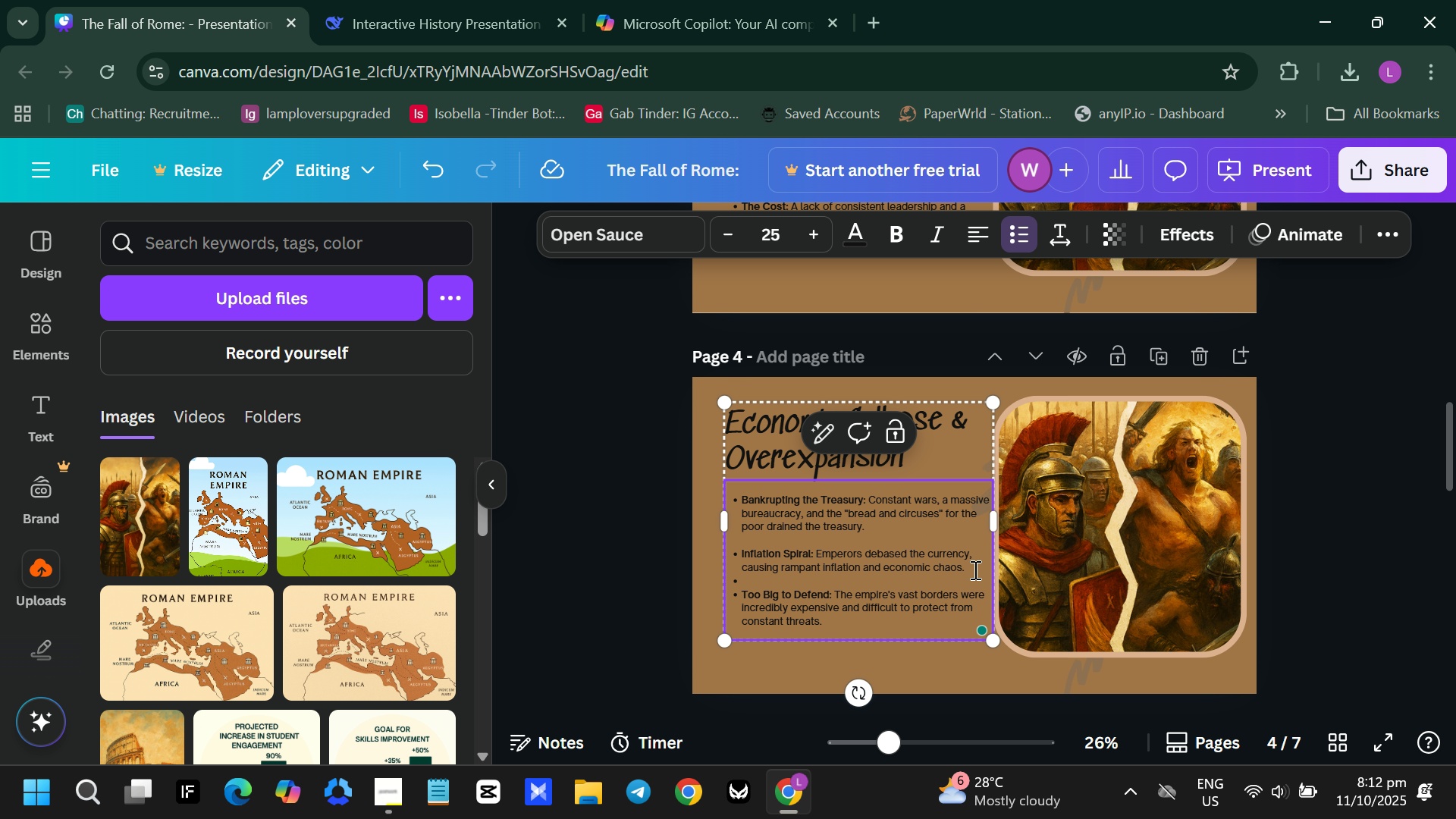 
key(Backspace)
 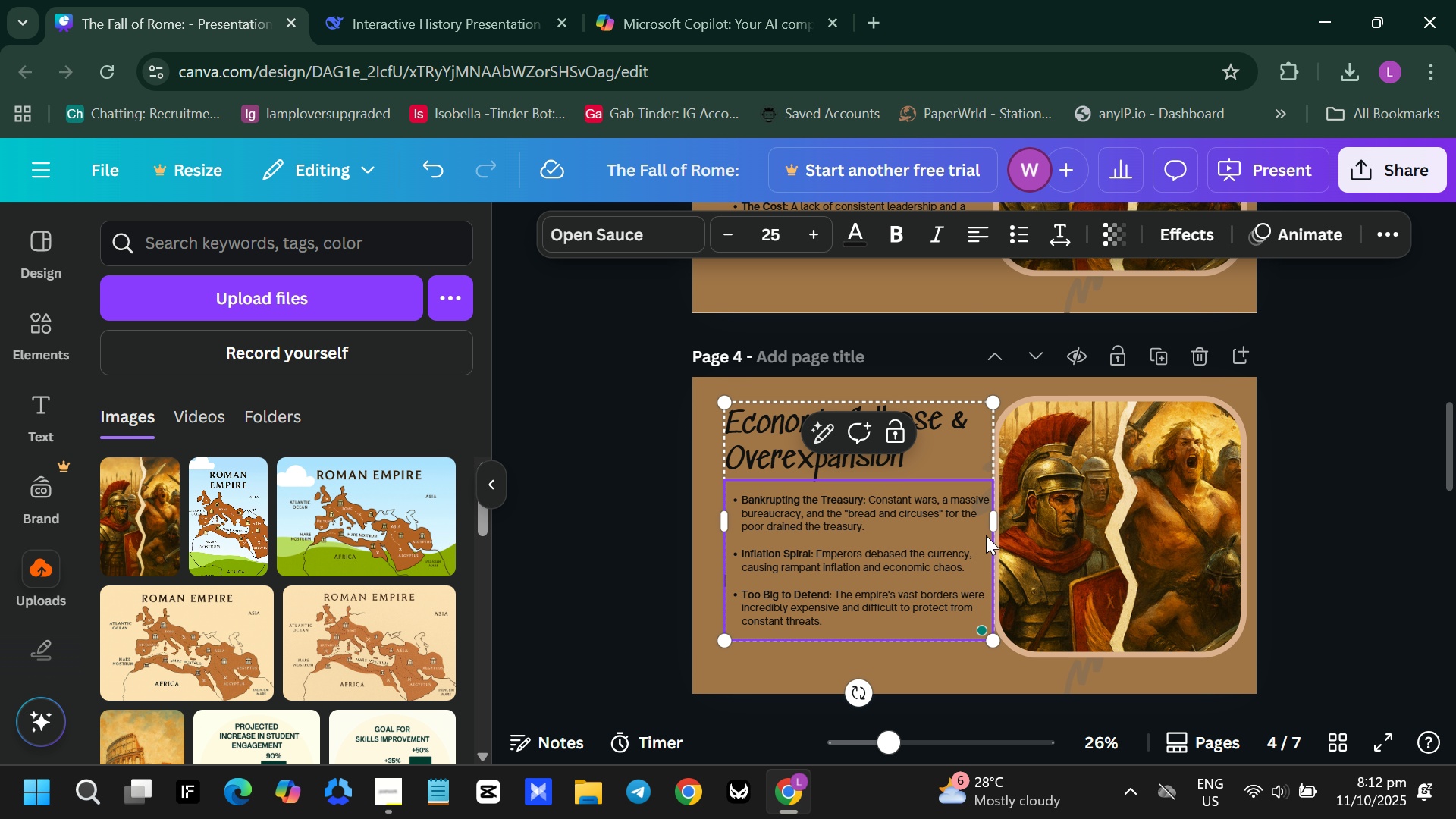 
left_click_drag(start_coordinate=[993, 528], to_coordinate=[982, 527])
 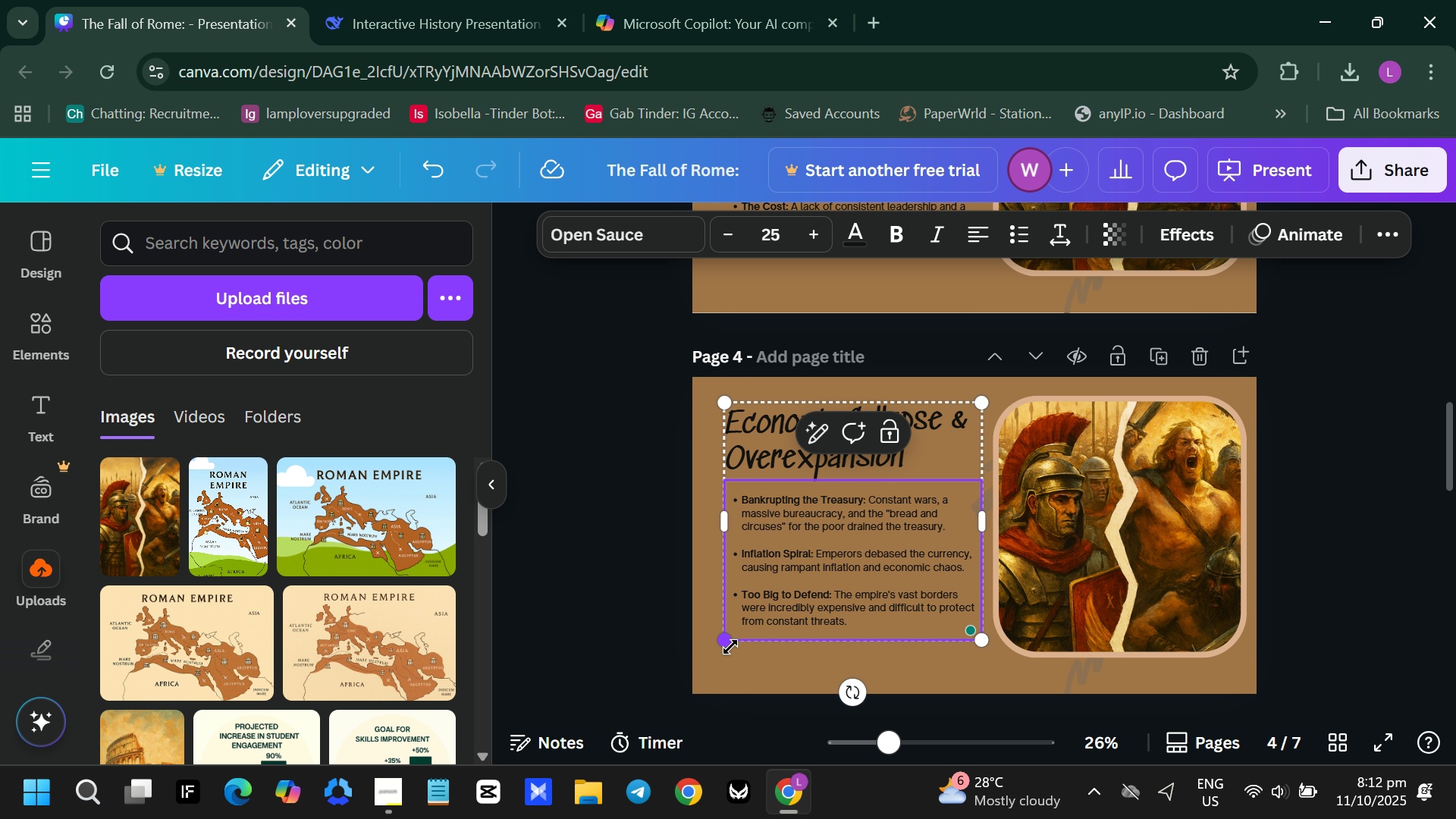 
left_click_drag(start_coordinate=[731, 647], to_coordinate=[731, 670])
 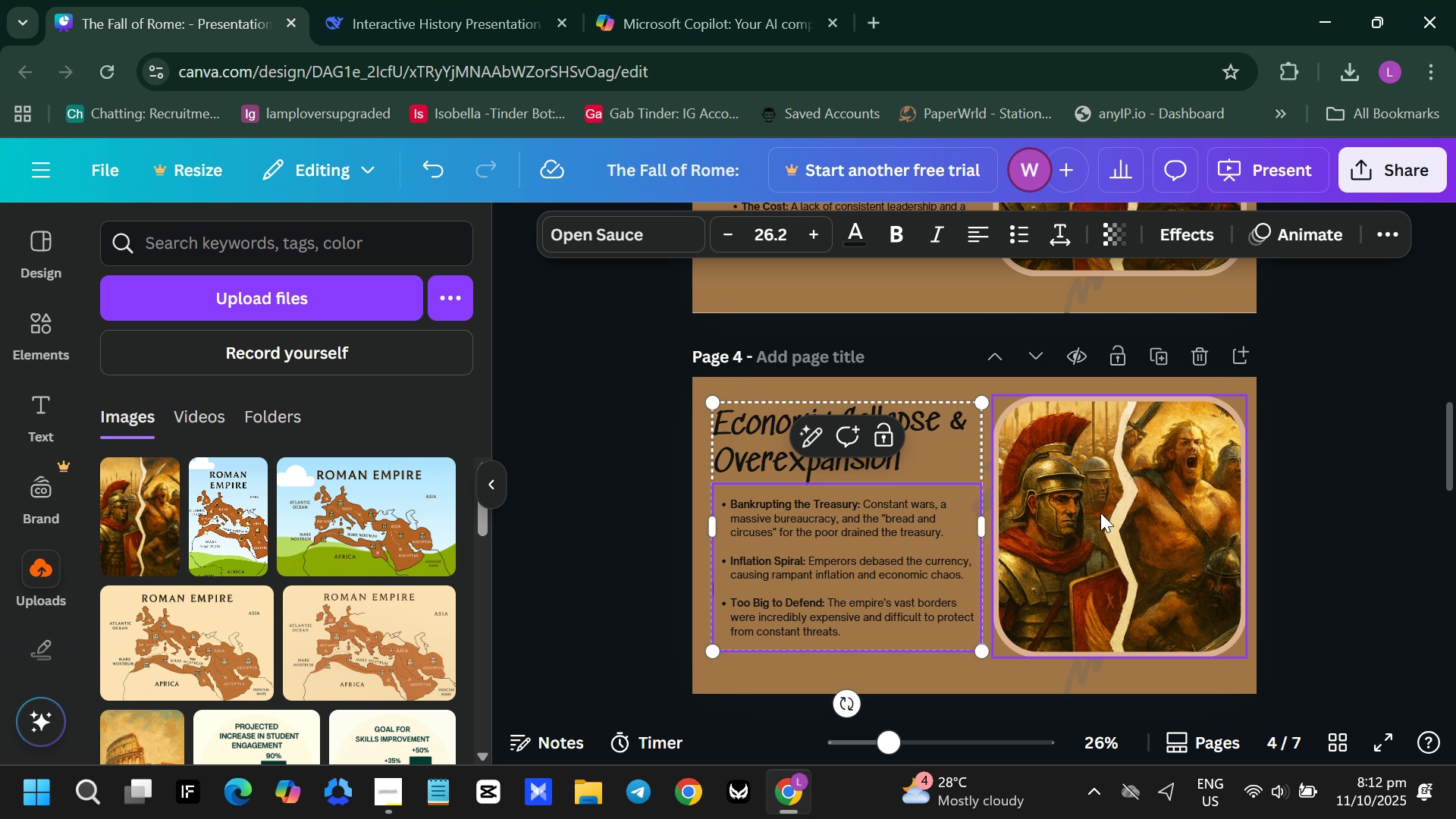 
left_click([1100, 513])
 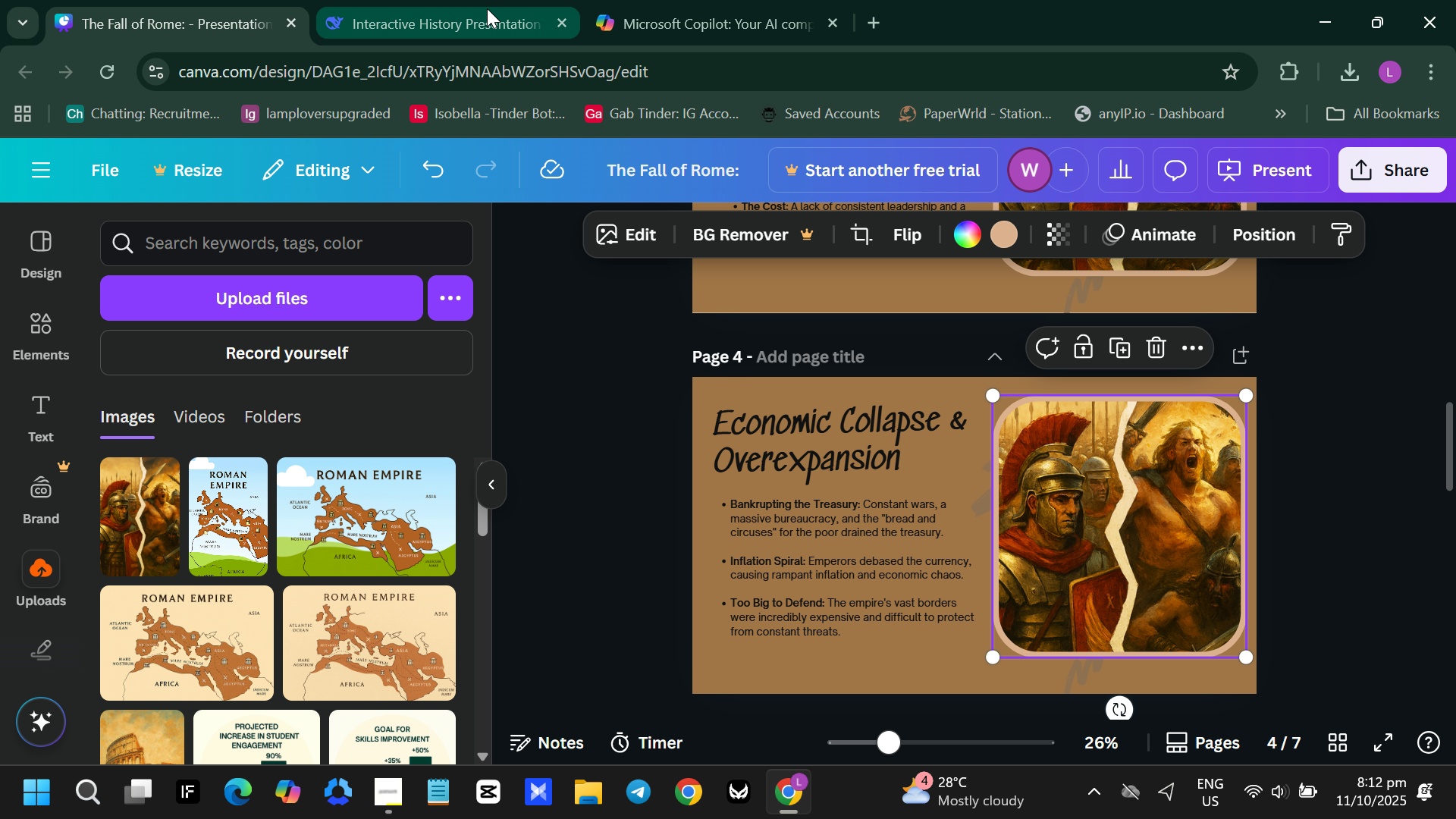 
left_click([704, 8])
 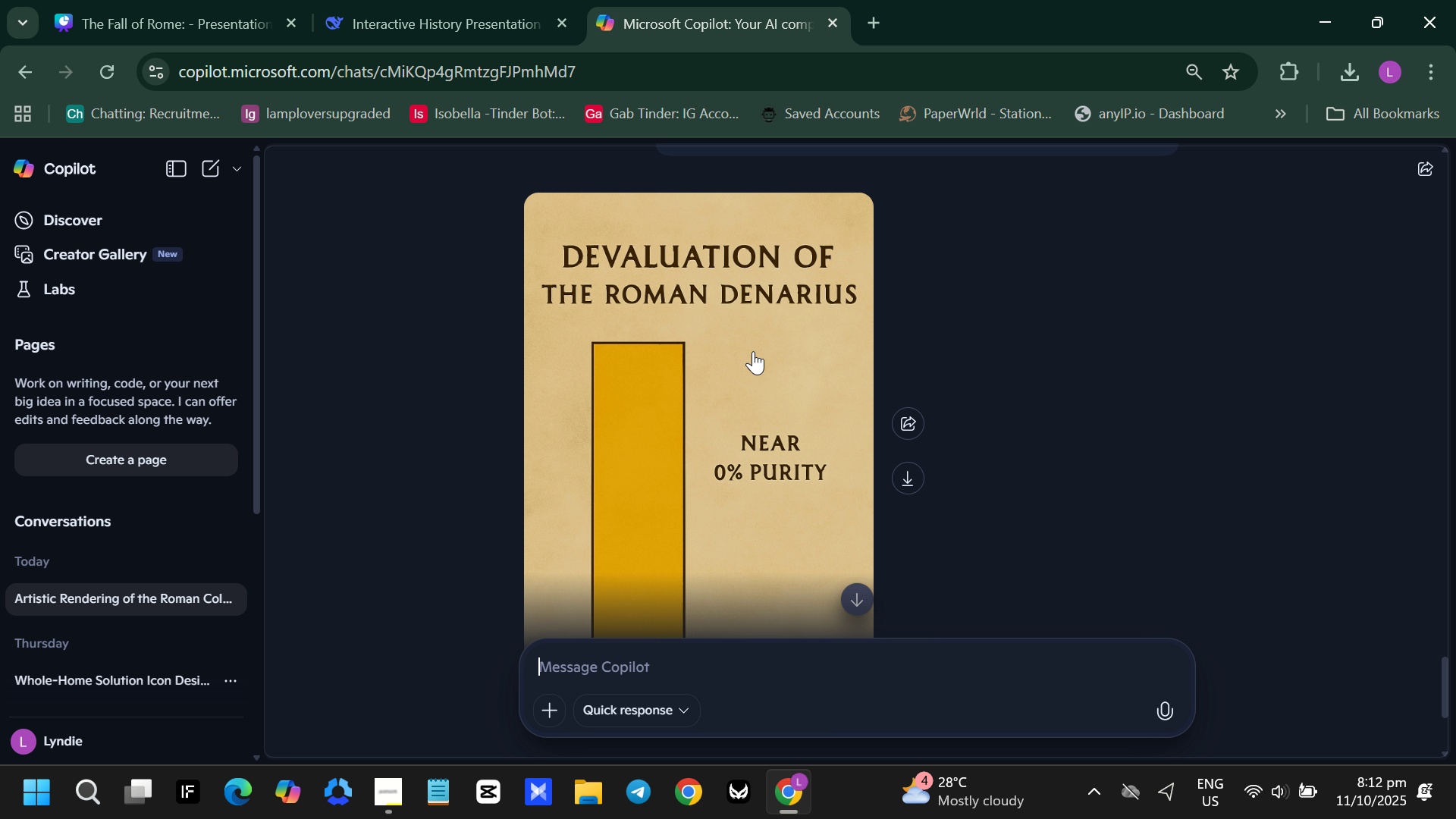 
scroll: coordinate [759, 374], scroll_direction: down, amount: 1.0
 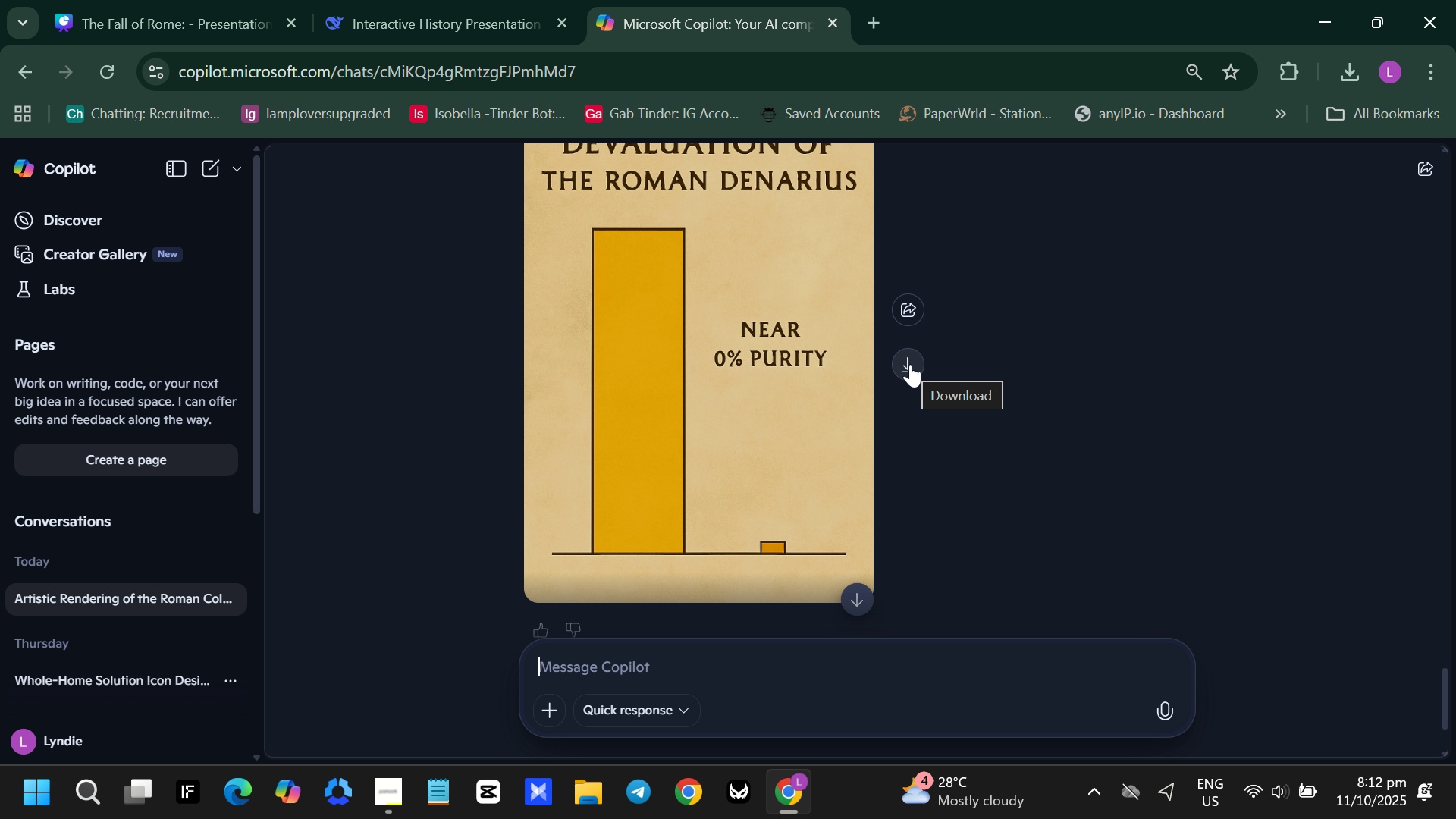 
left_click([910, 364])
 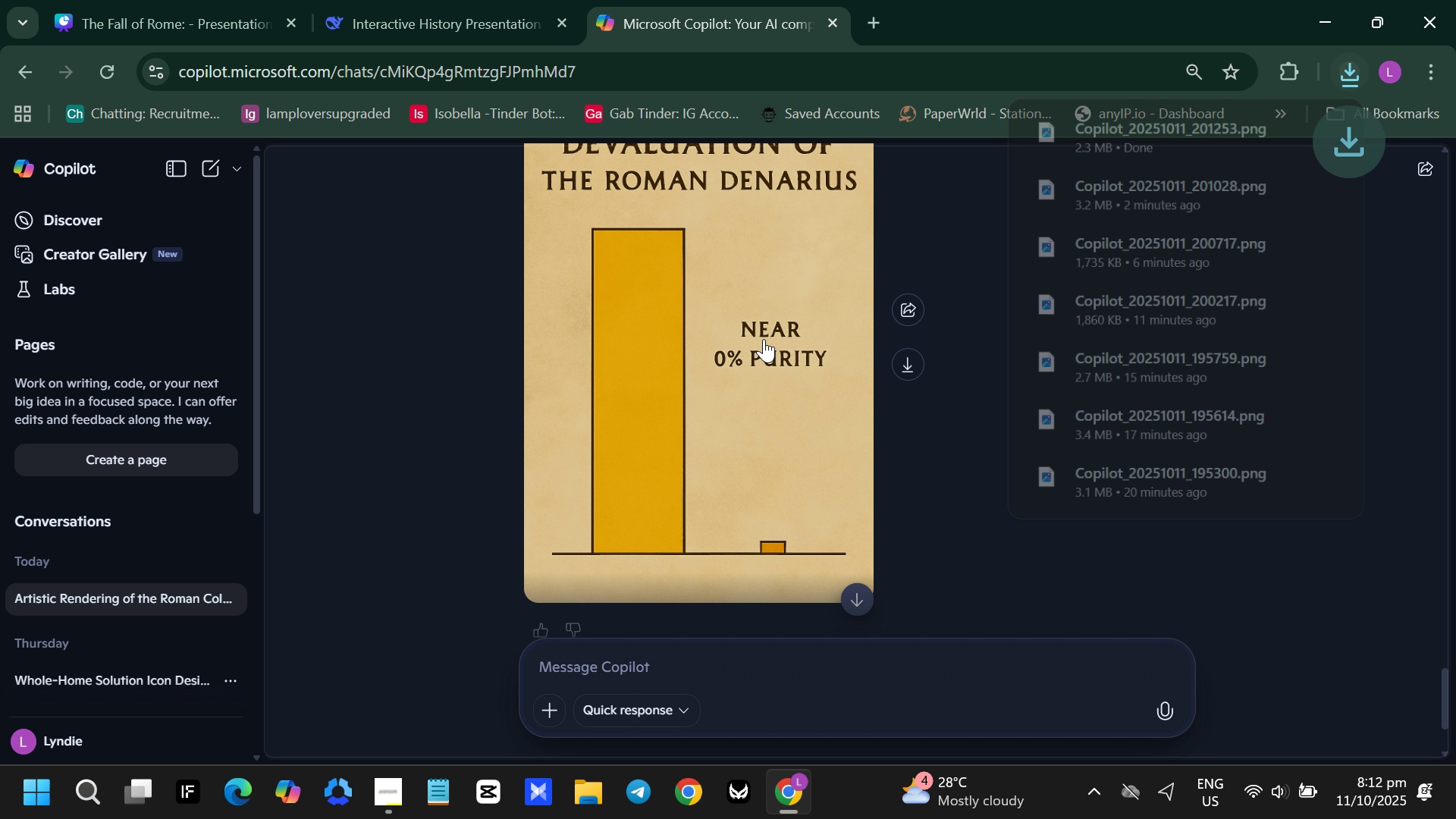 
scroll: coordinate [764, 339], scroll_direction: up, amount: 3.0
 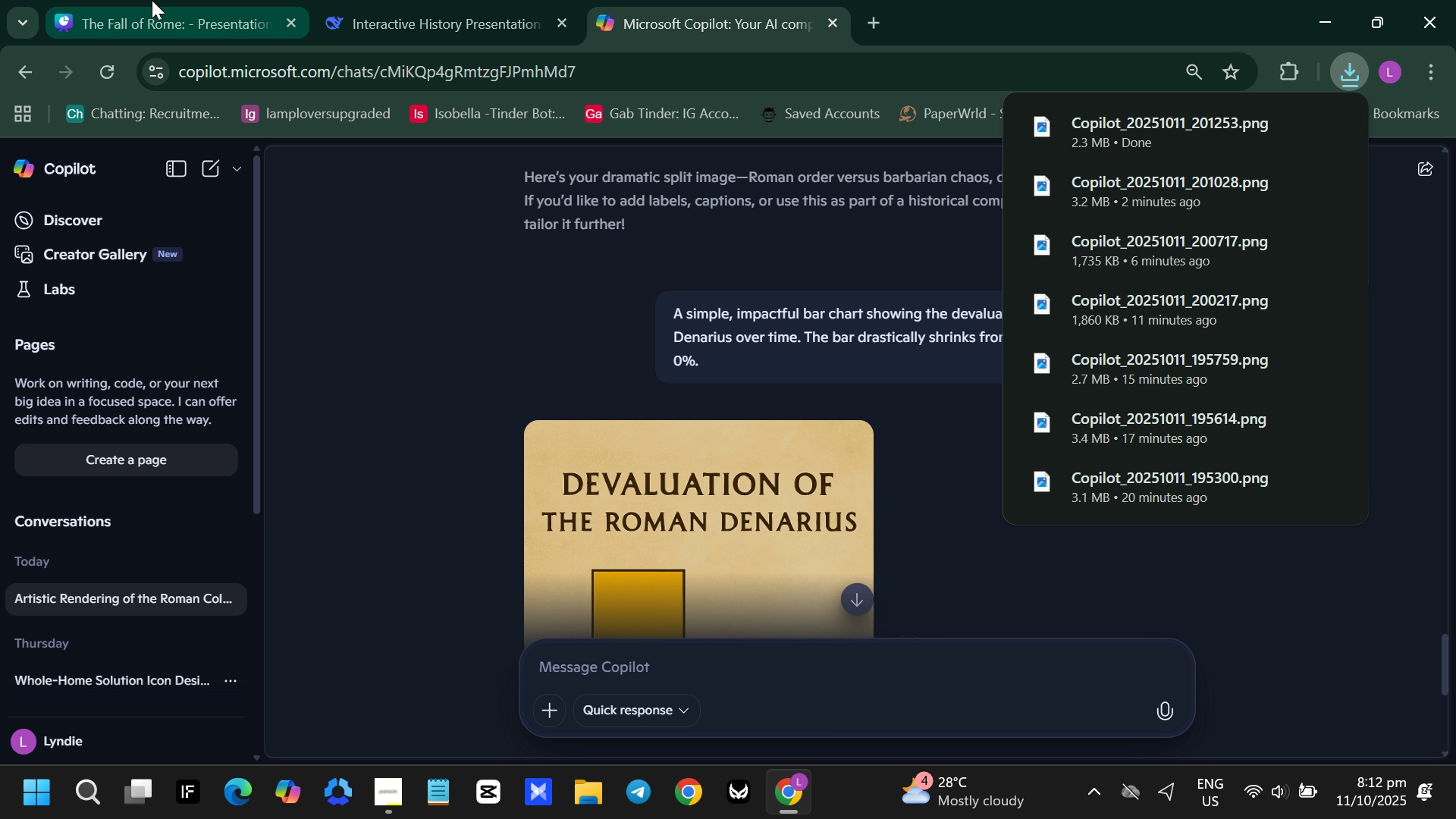 
left_click([152, 0])
 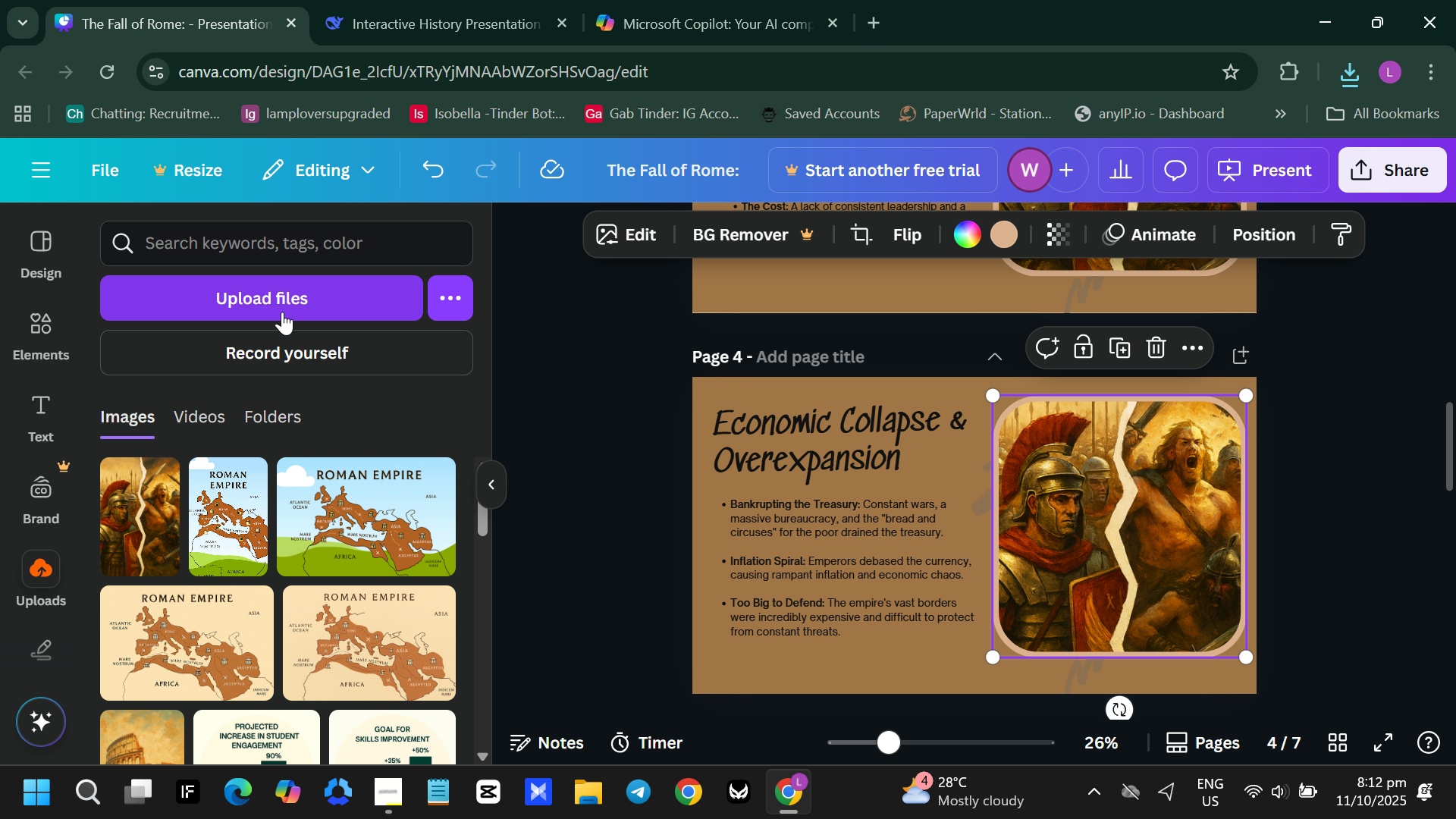 
left_click([283, 307])
 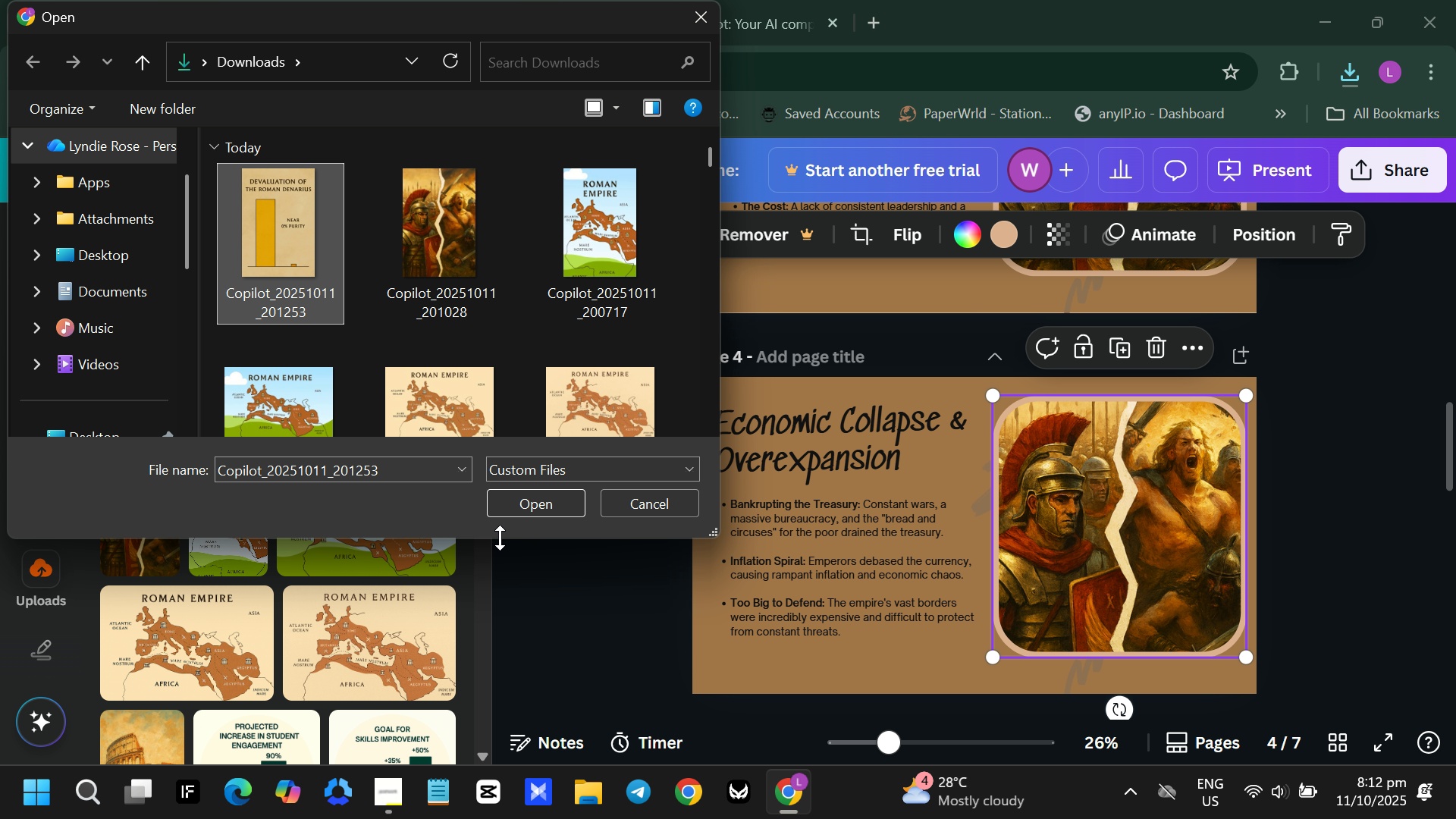 
left_click([529, 507])
 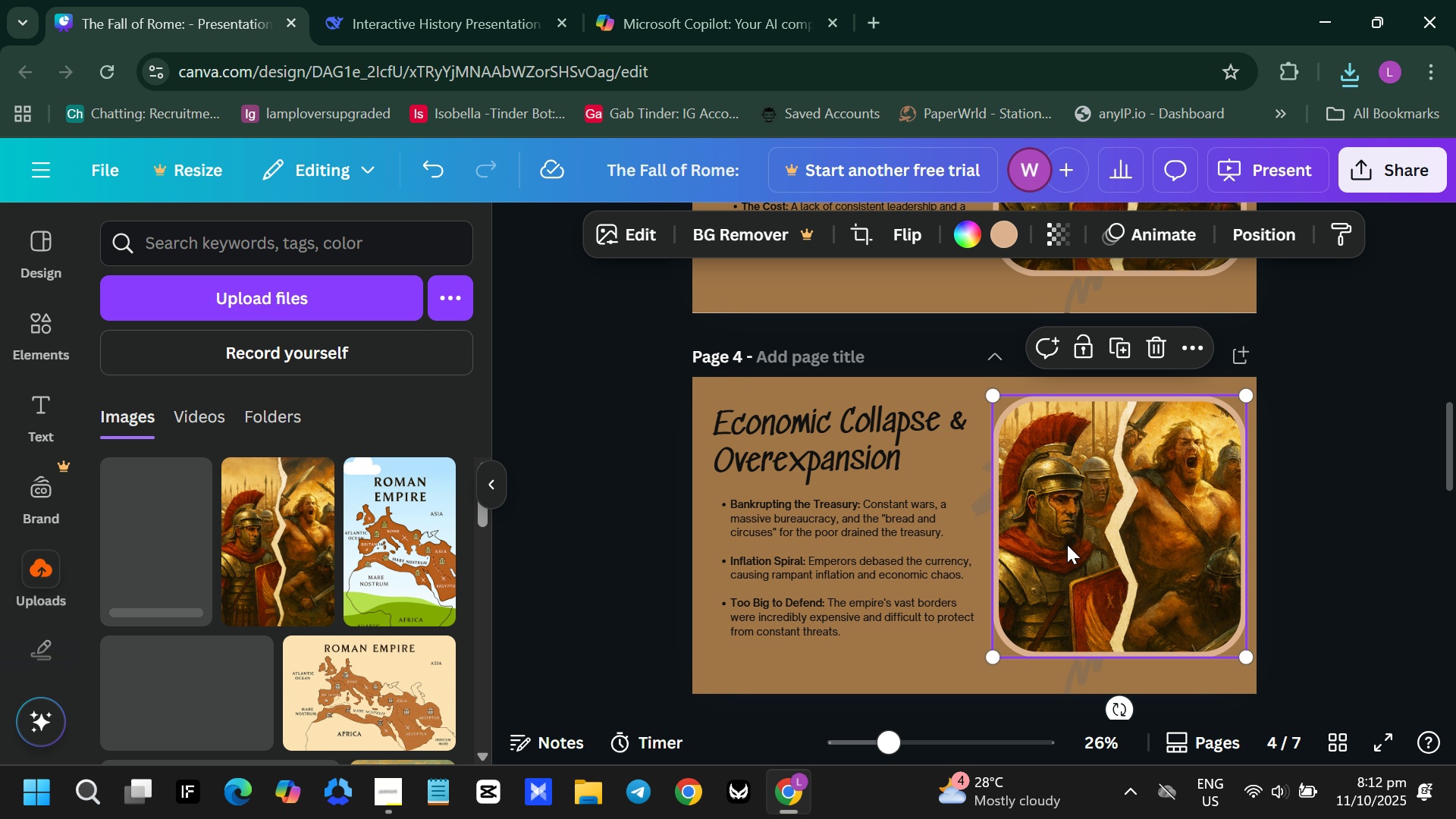 
left_click([1067, 544])
 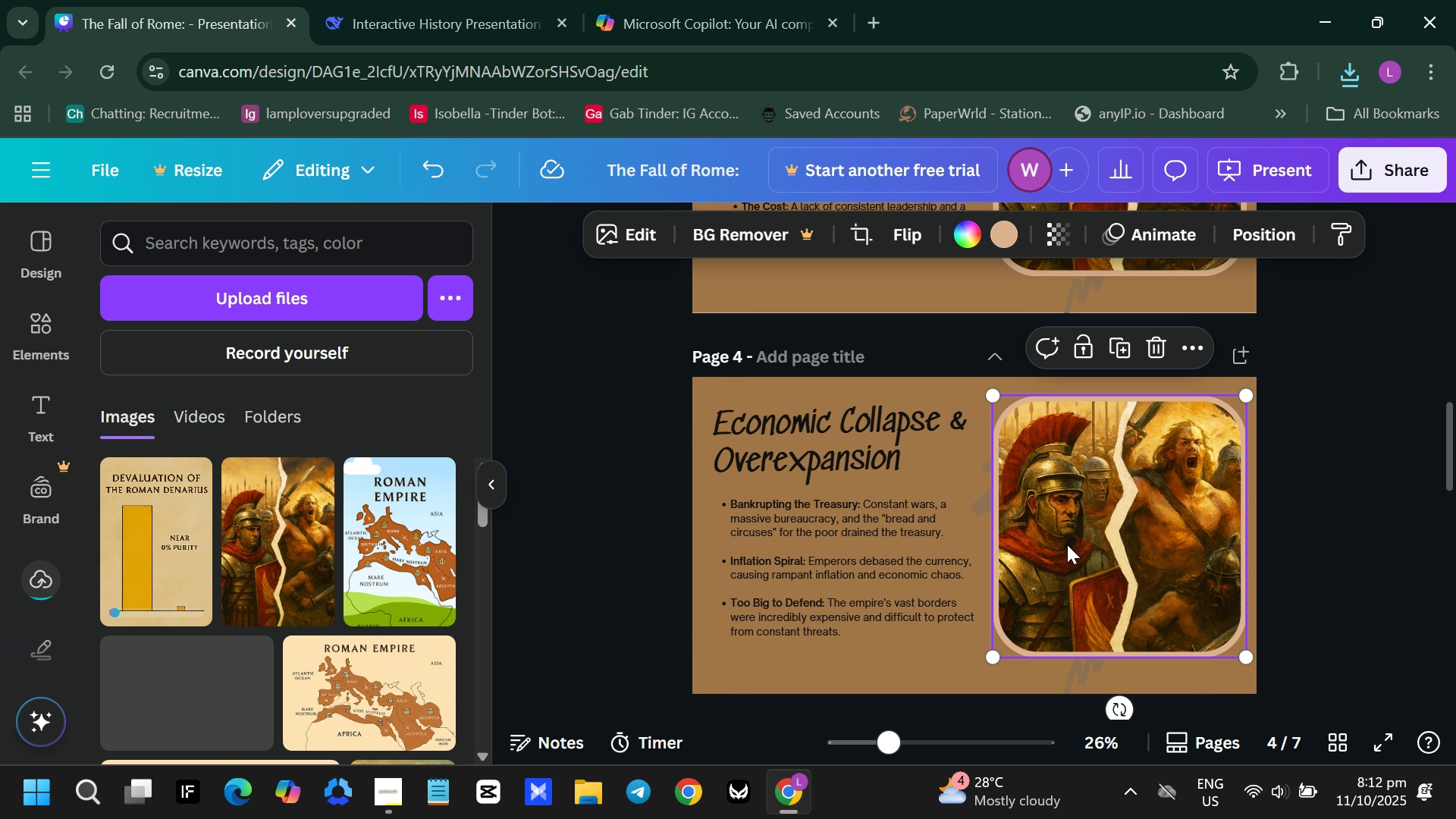 
key(Backspace)
 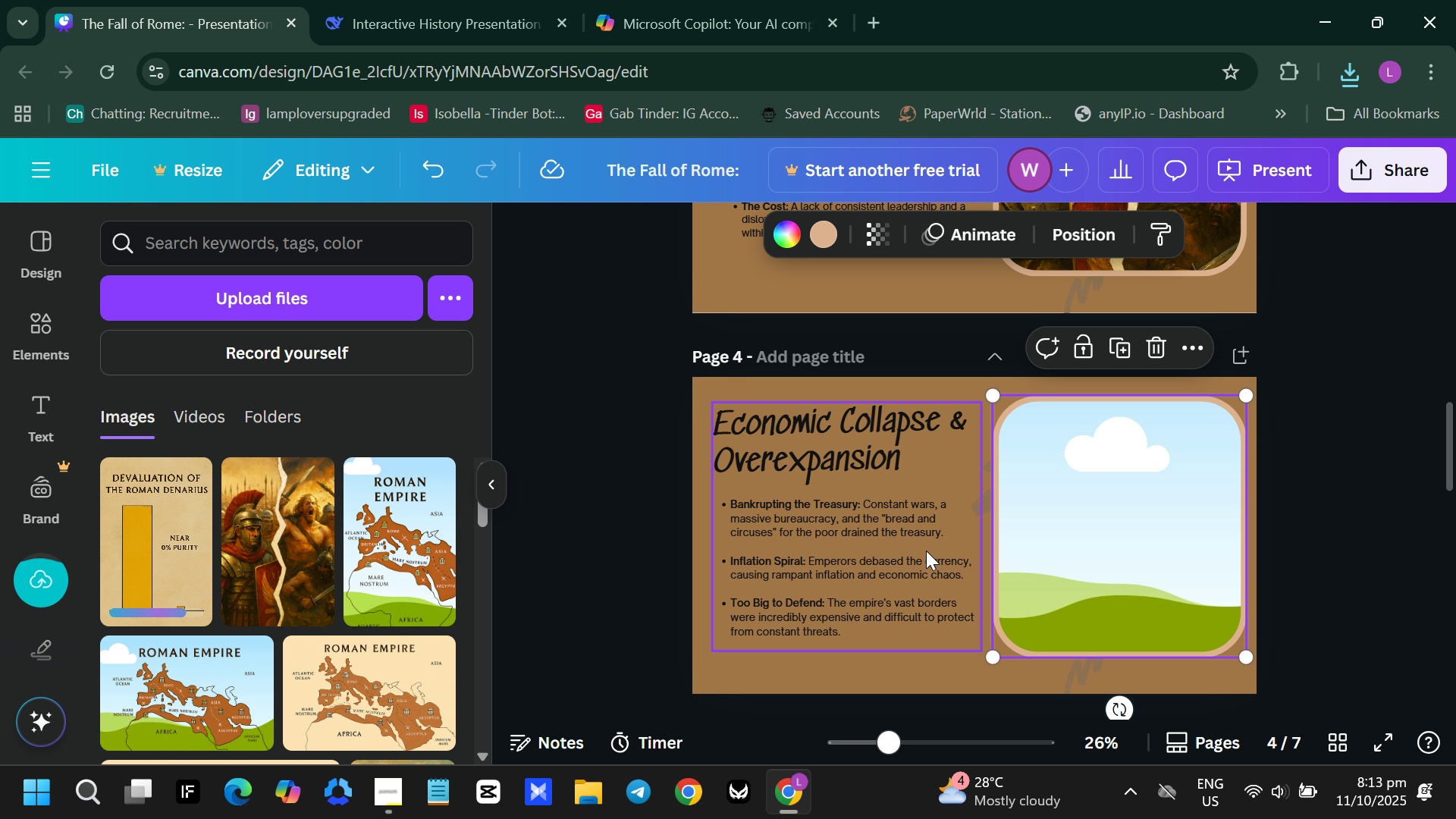 
left_click_drag(start_coordinate=[1116, 564], to_coordinate=[704, 576])
 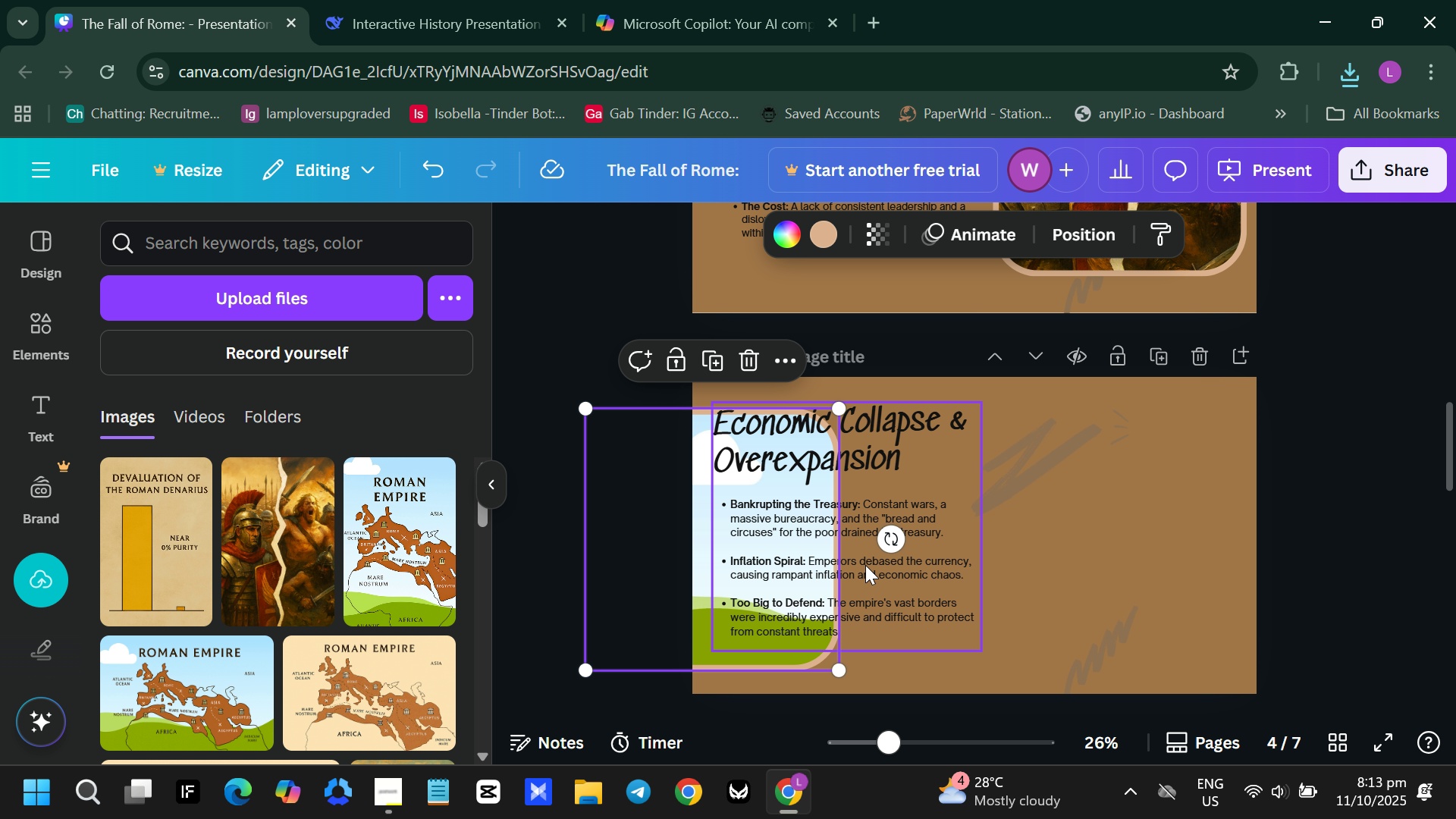 
left_click_drag(start_coordinate=[865, 565], to_coordinate=[1111, 575])
 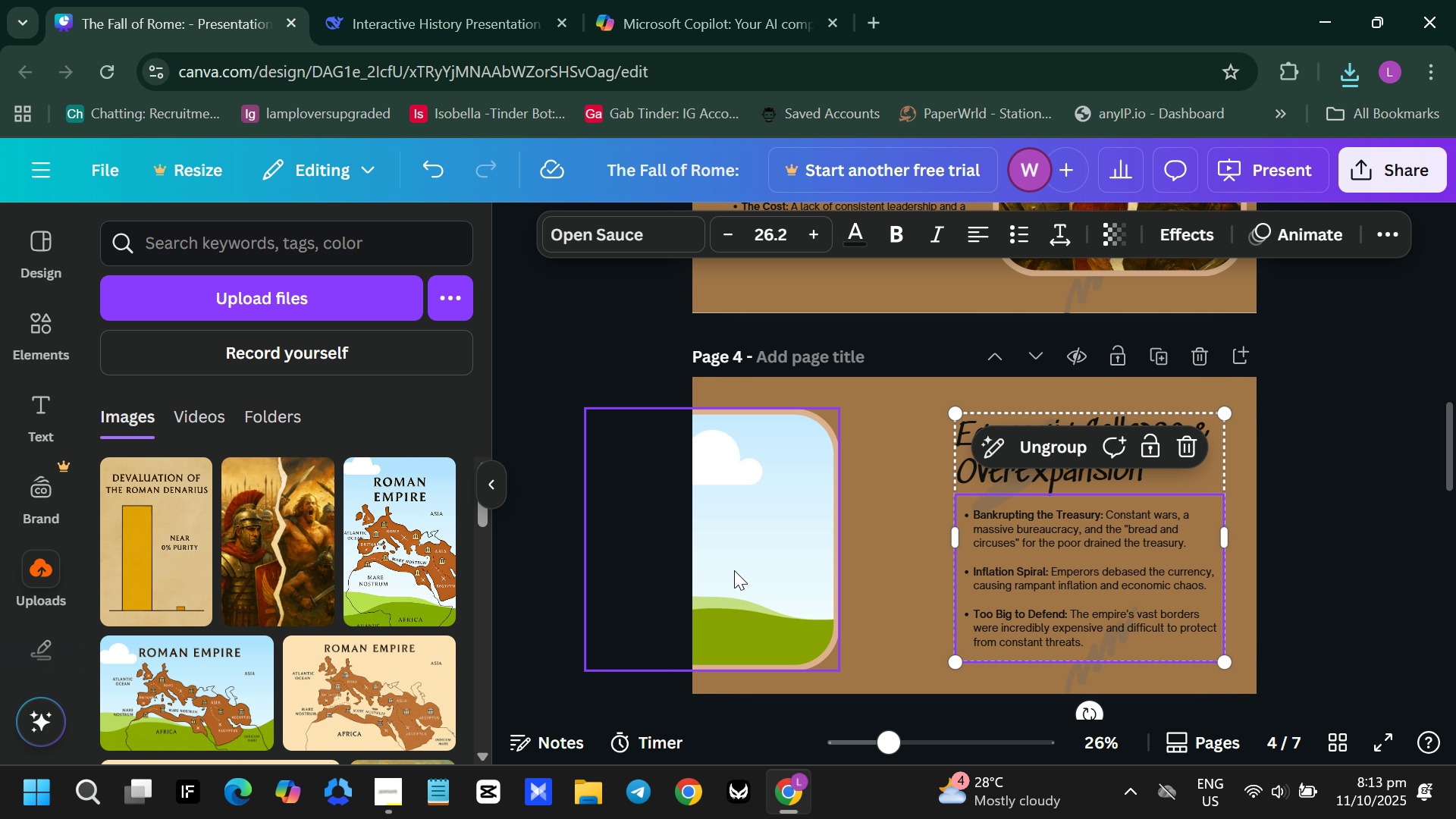 
left_click_drag(start_coordinate=[734, 570], to_coordinate=[843, 570])
 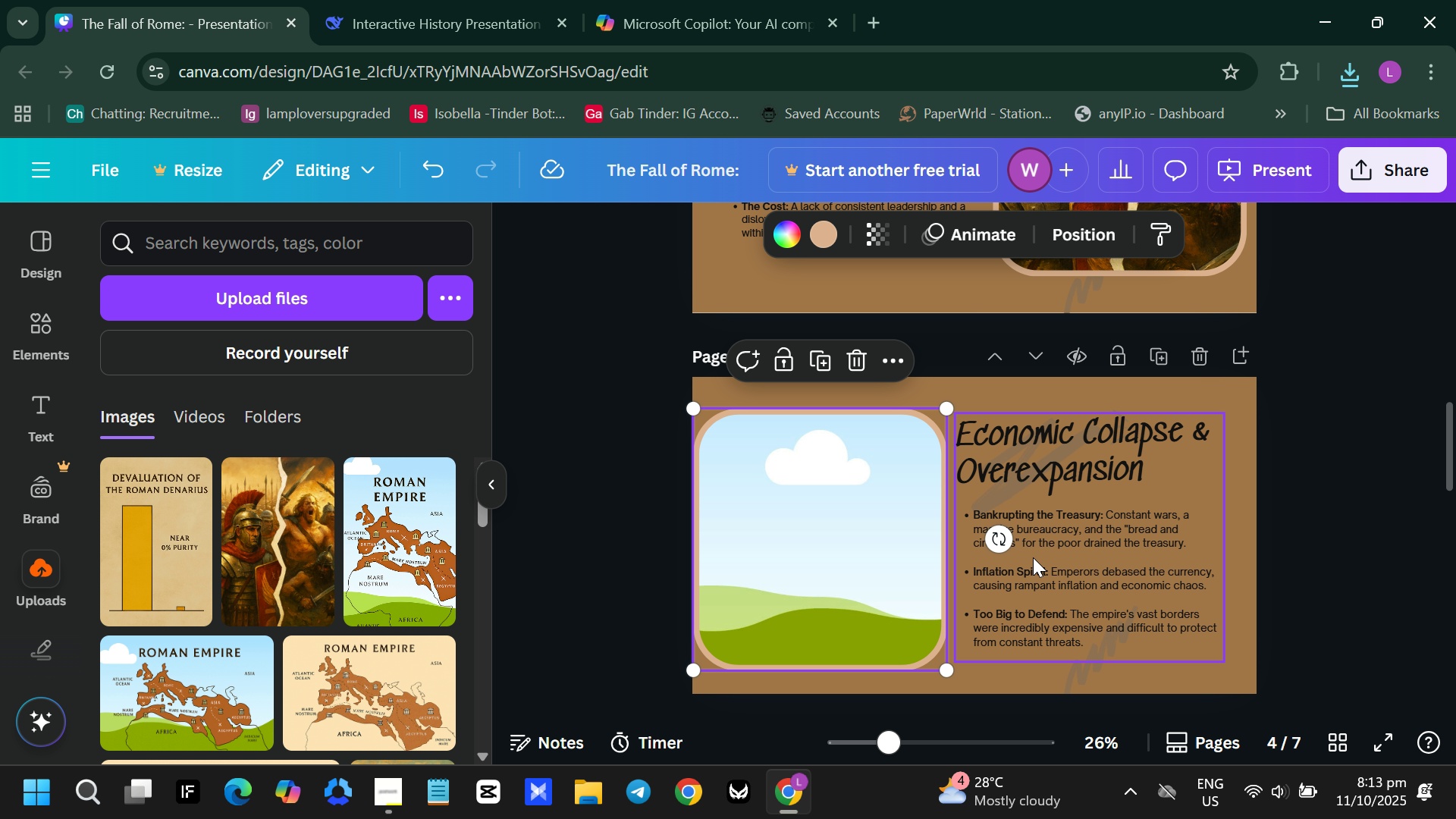 
left_click_drag(start_coordinate=[1033, 557], to_coordinate=[1040, 557])
 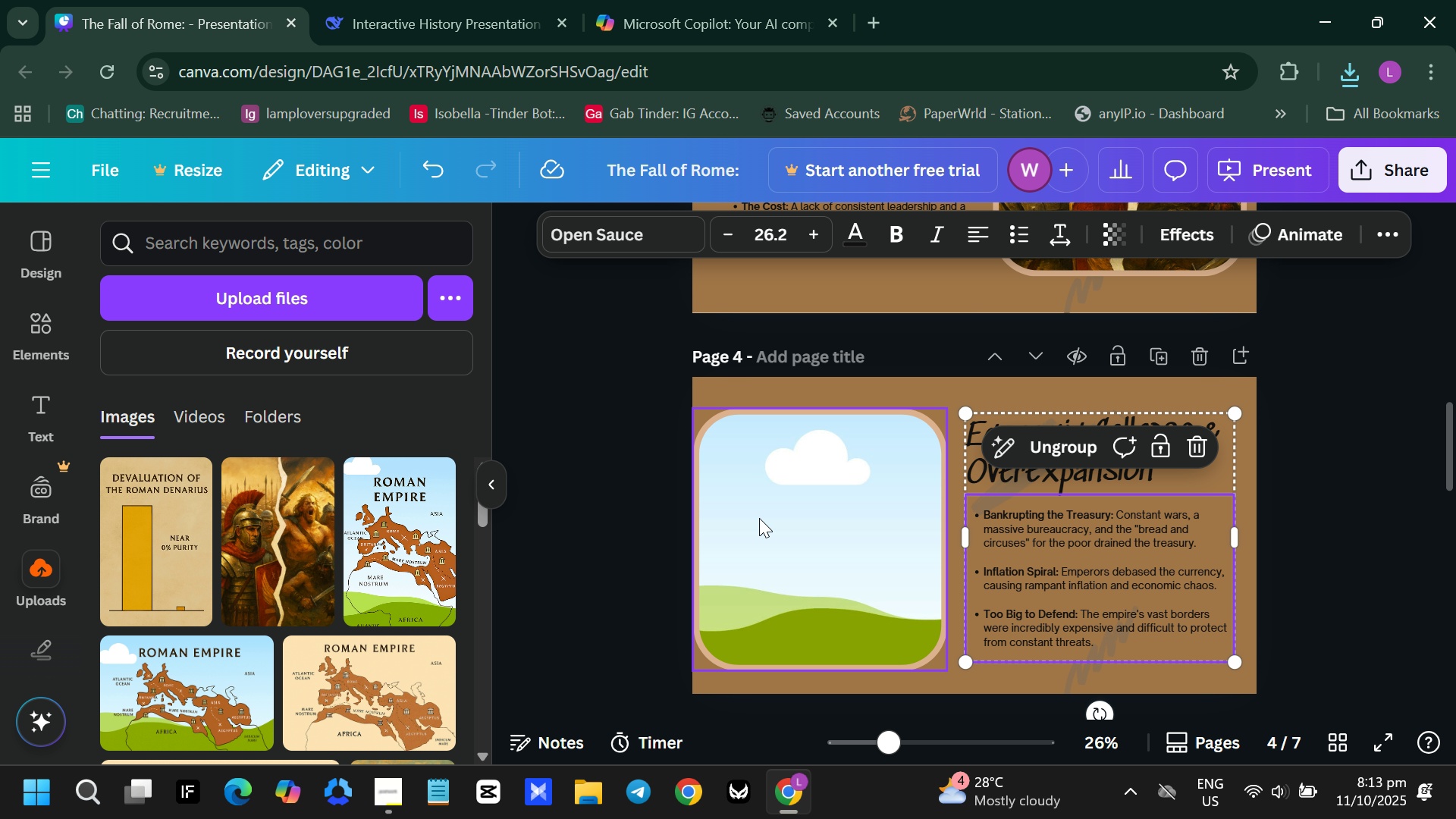 
left_click_drag(start_coordinate=[759, 518], to_coordinate=[770, 518])
 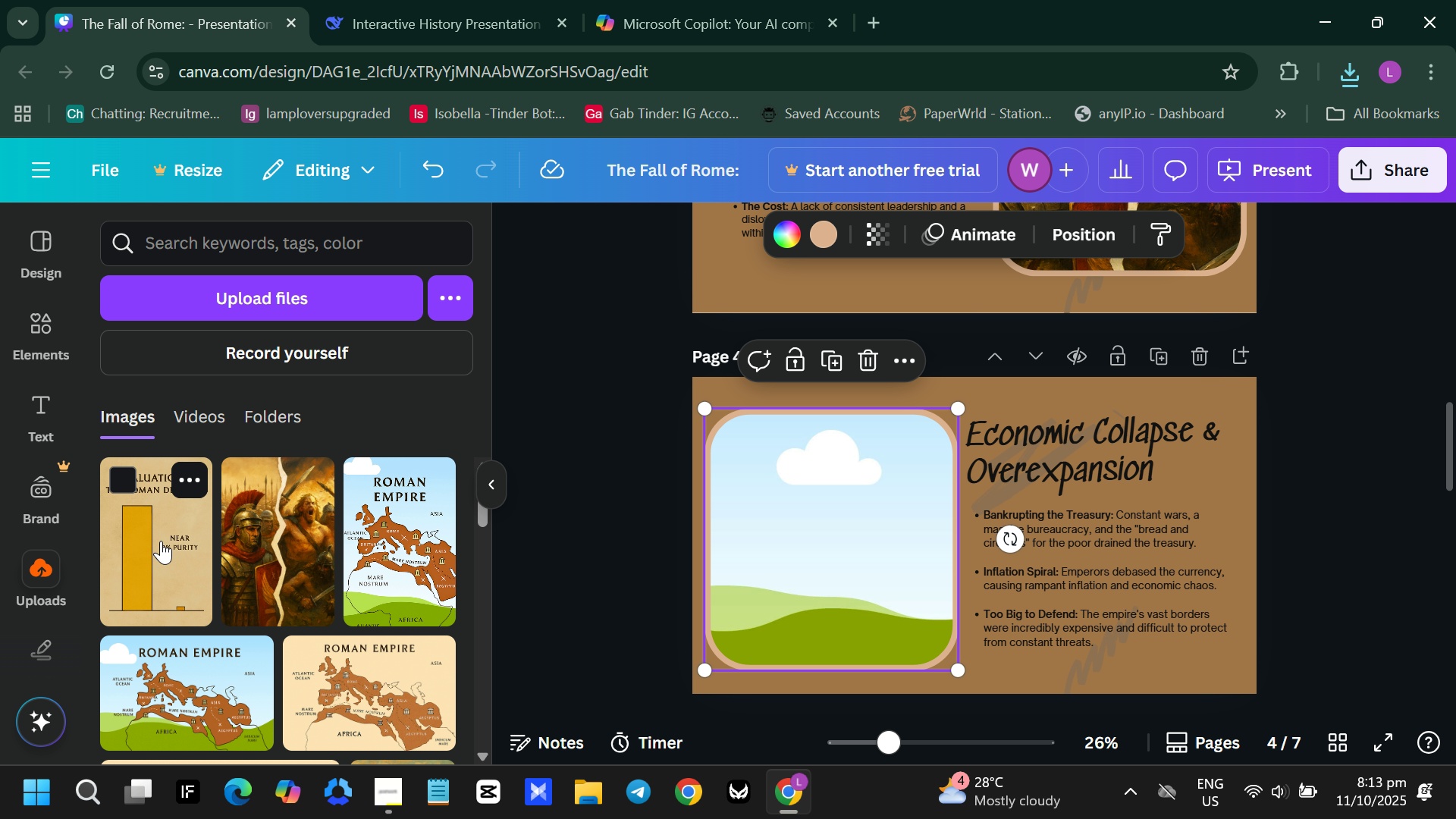 
left_click([155, 551])
 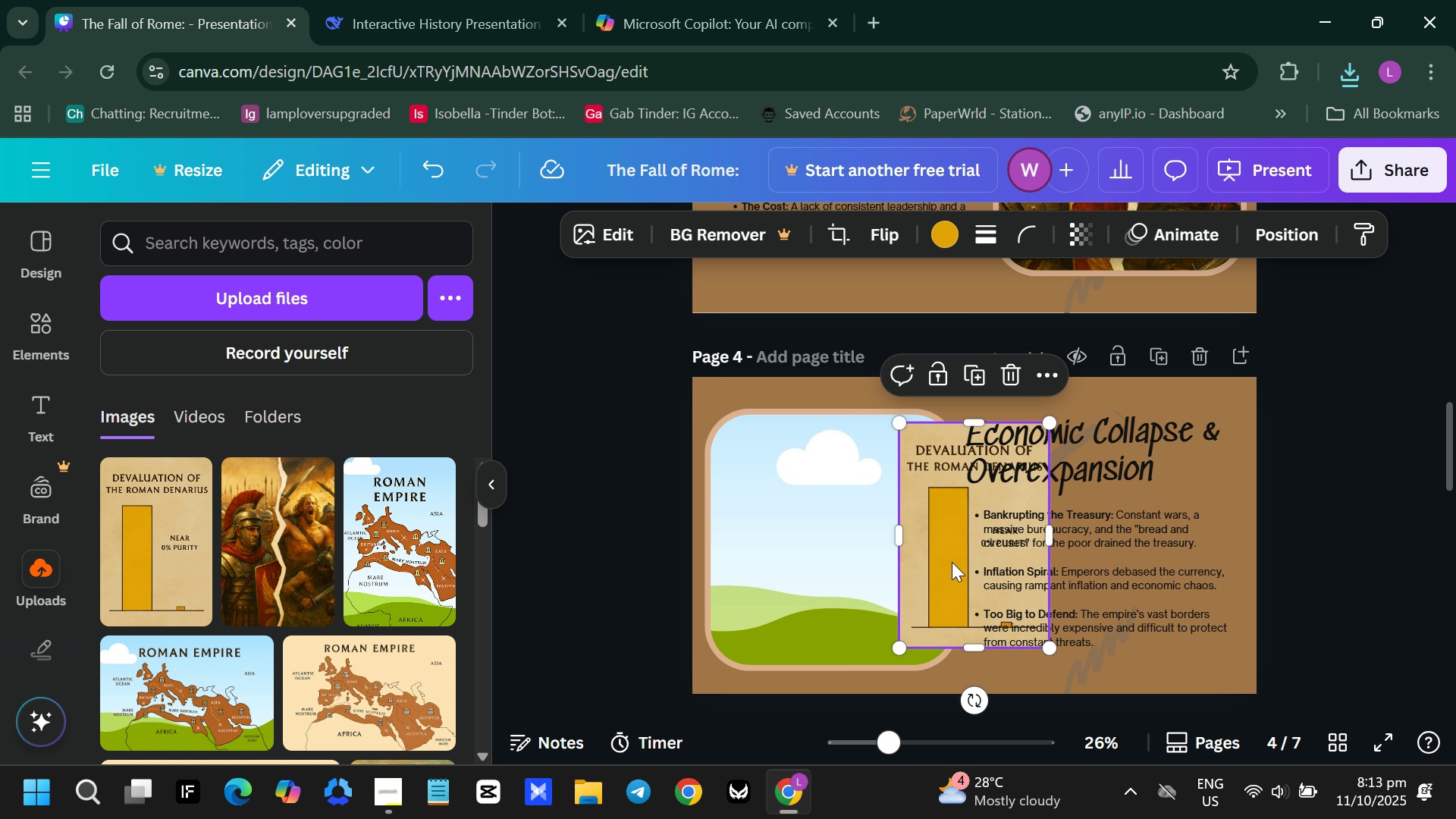 
left_click_drag(start_coordinate=[940, 559], to_coordinate=[858, 562])
 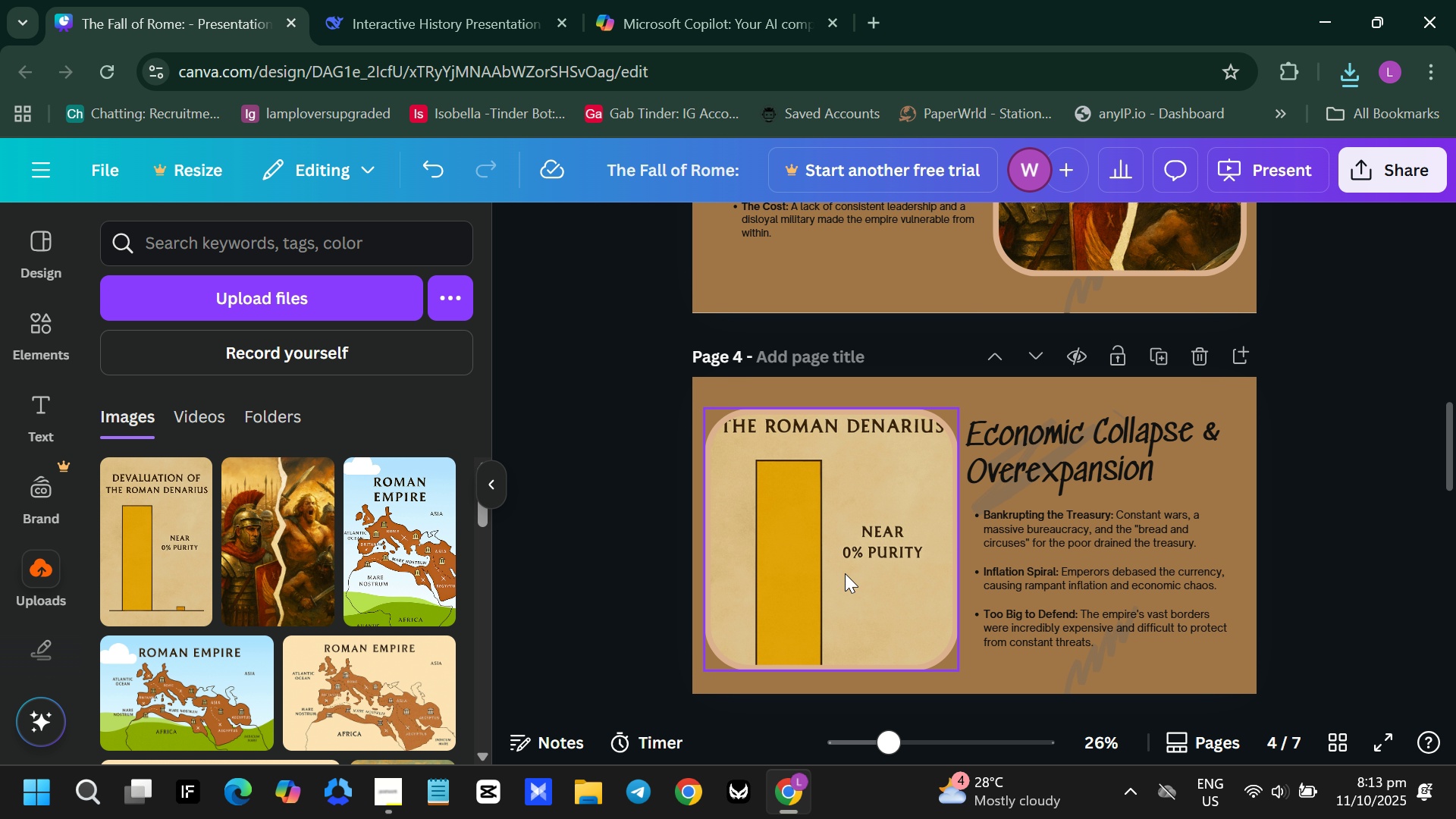 
left_click([866, 457])
 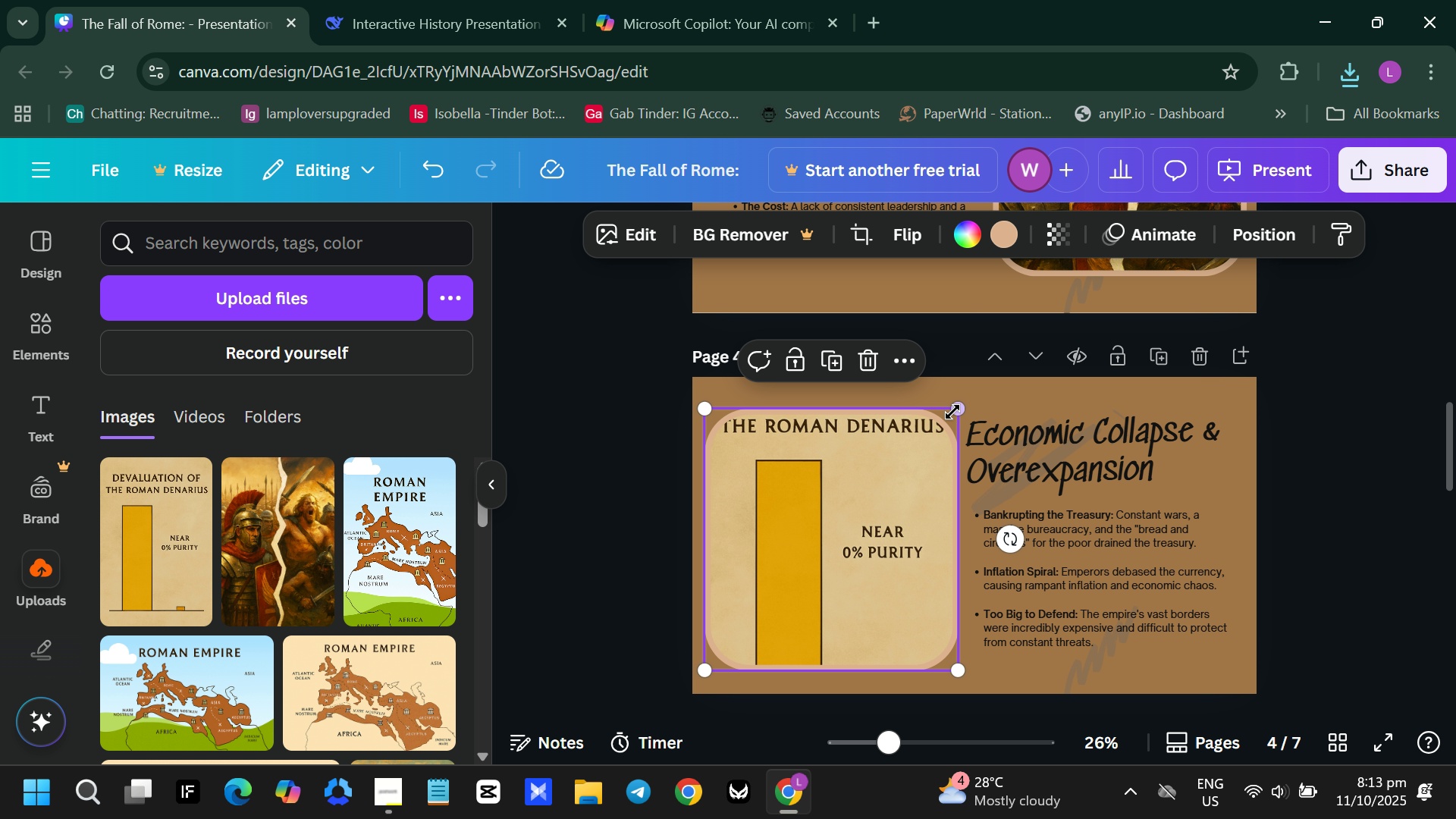 
left_click_drag(start_coordinate=[952, 412], to_coordinate=[952, 402])
 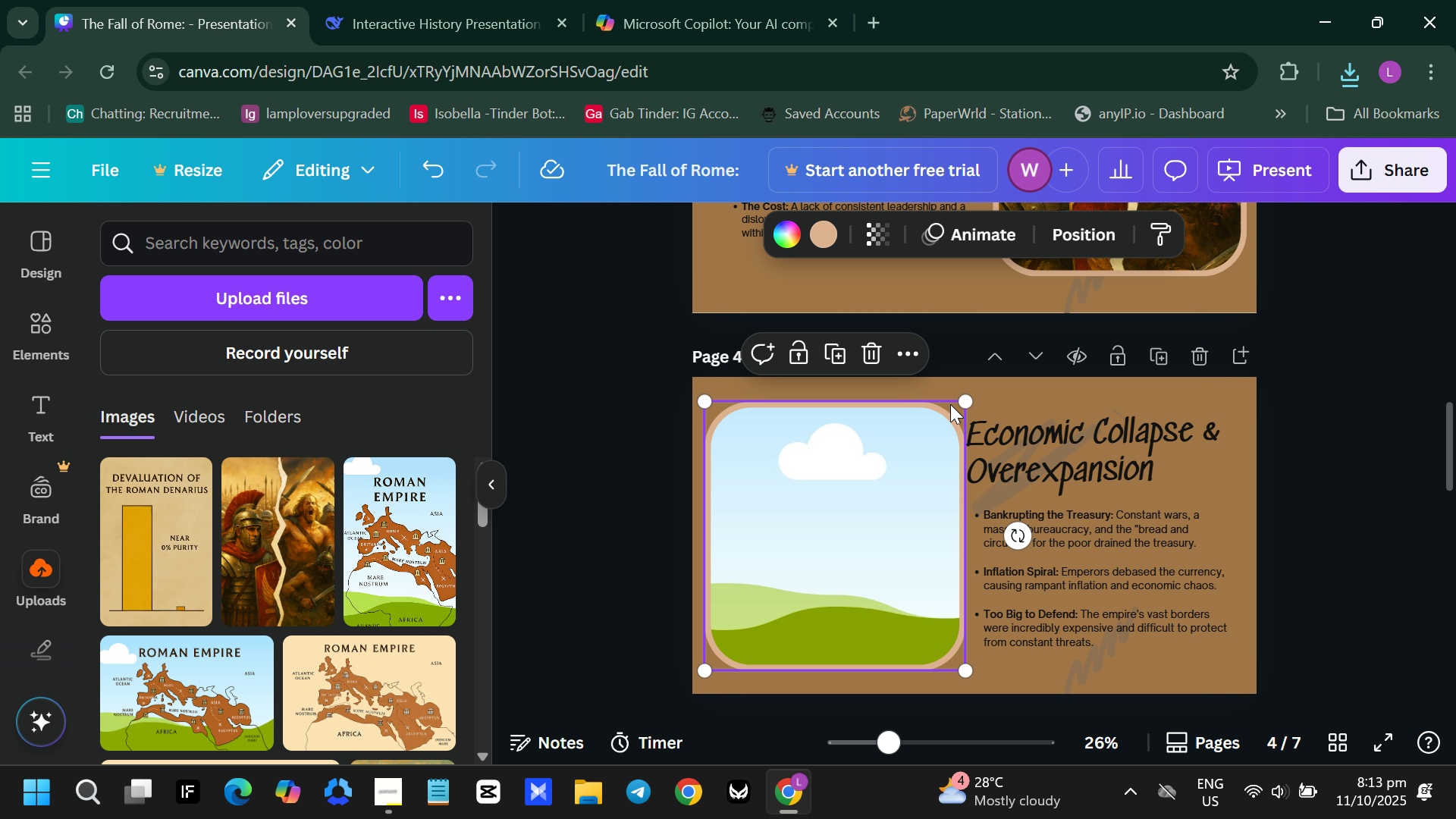 
key(Backspace)
 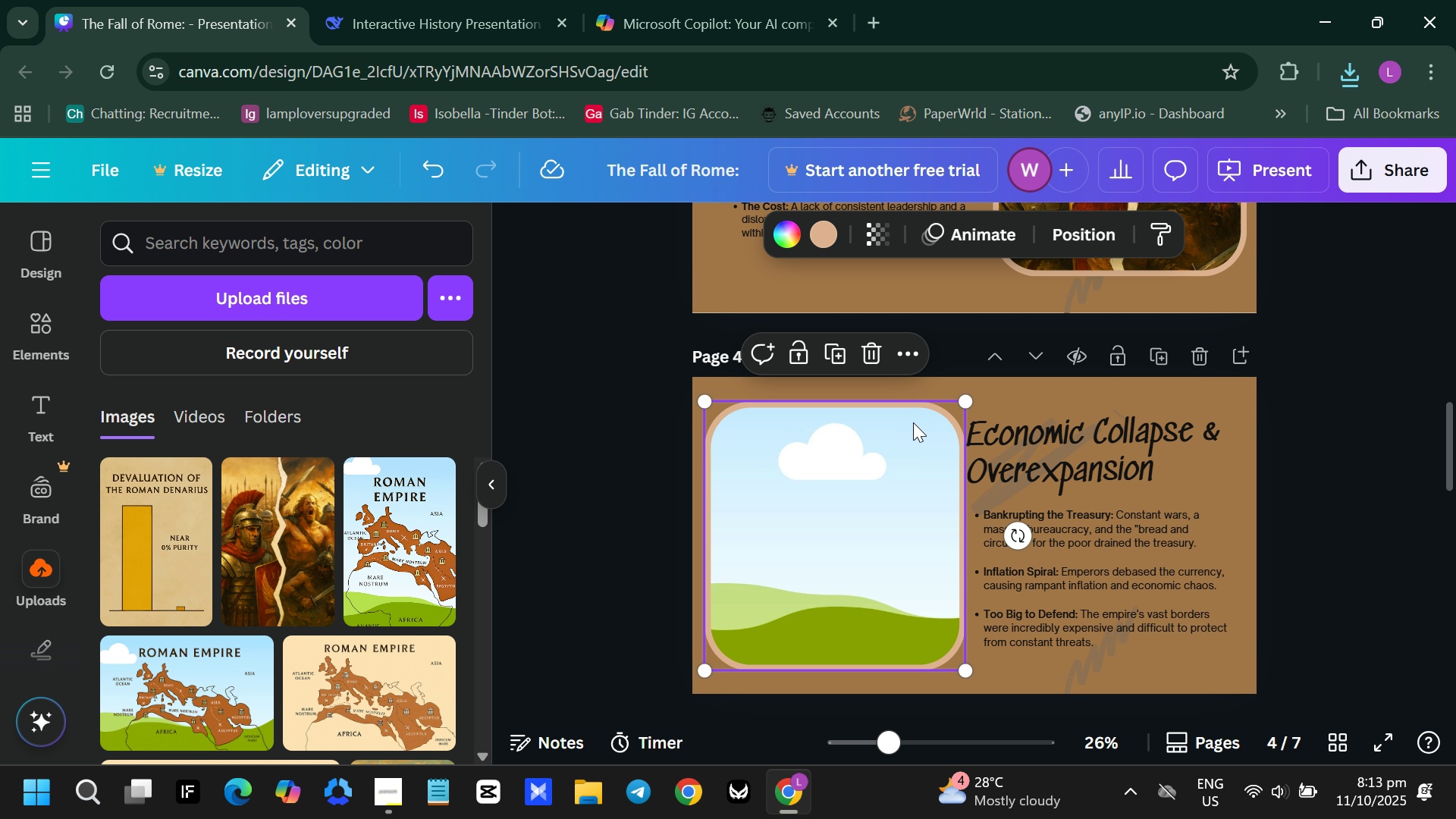 
key(Backspace)
 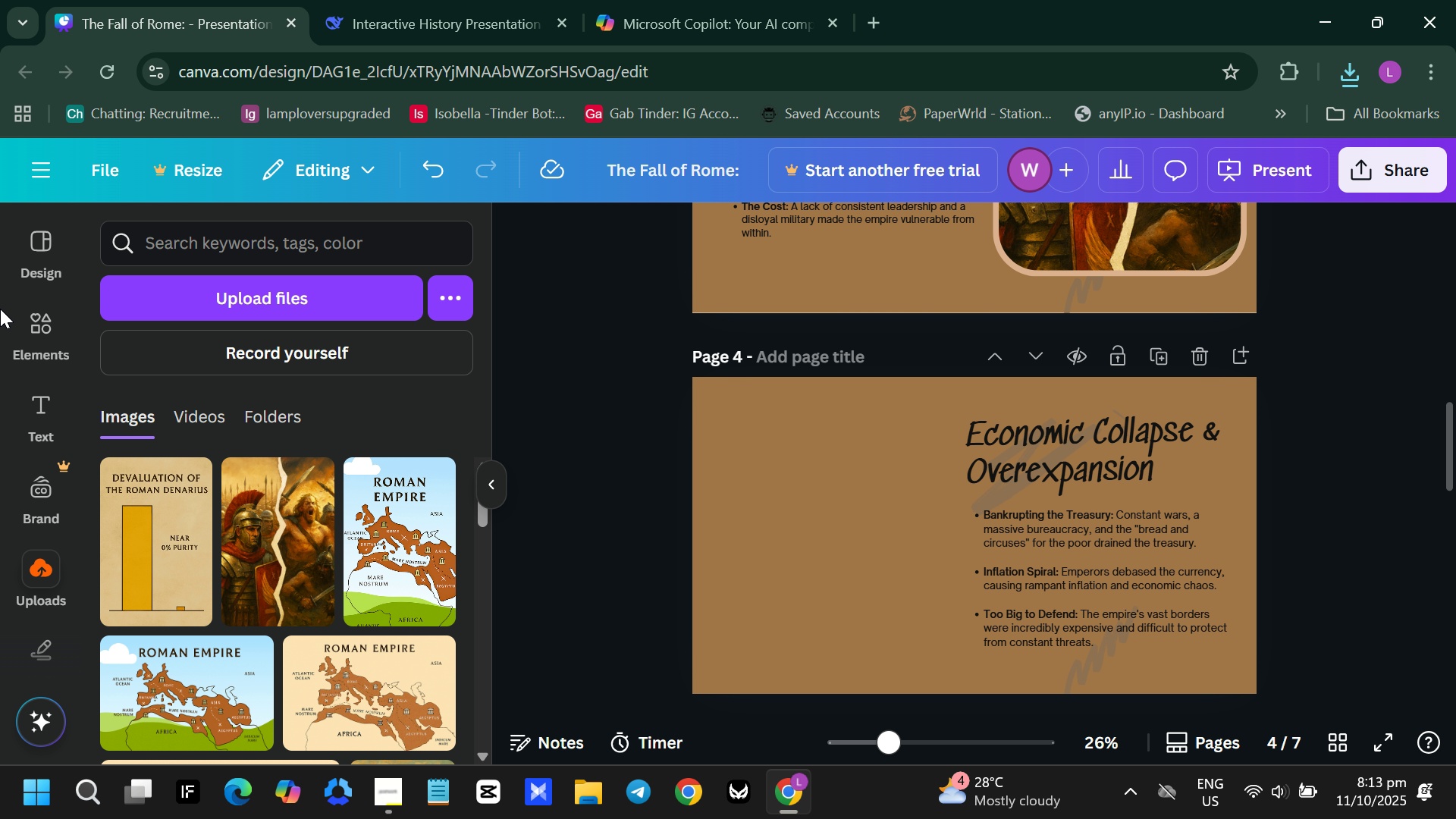 
left_click([23, 325])
 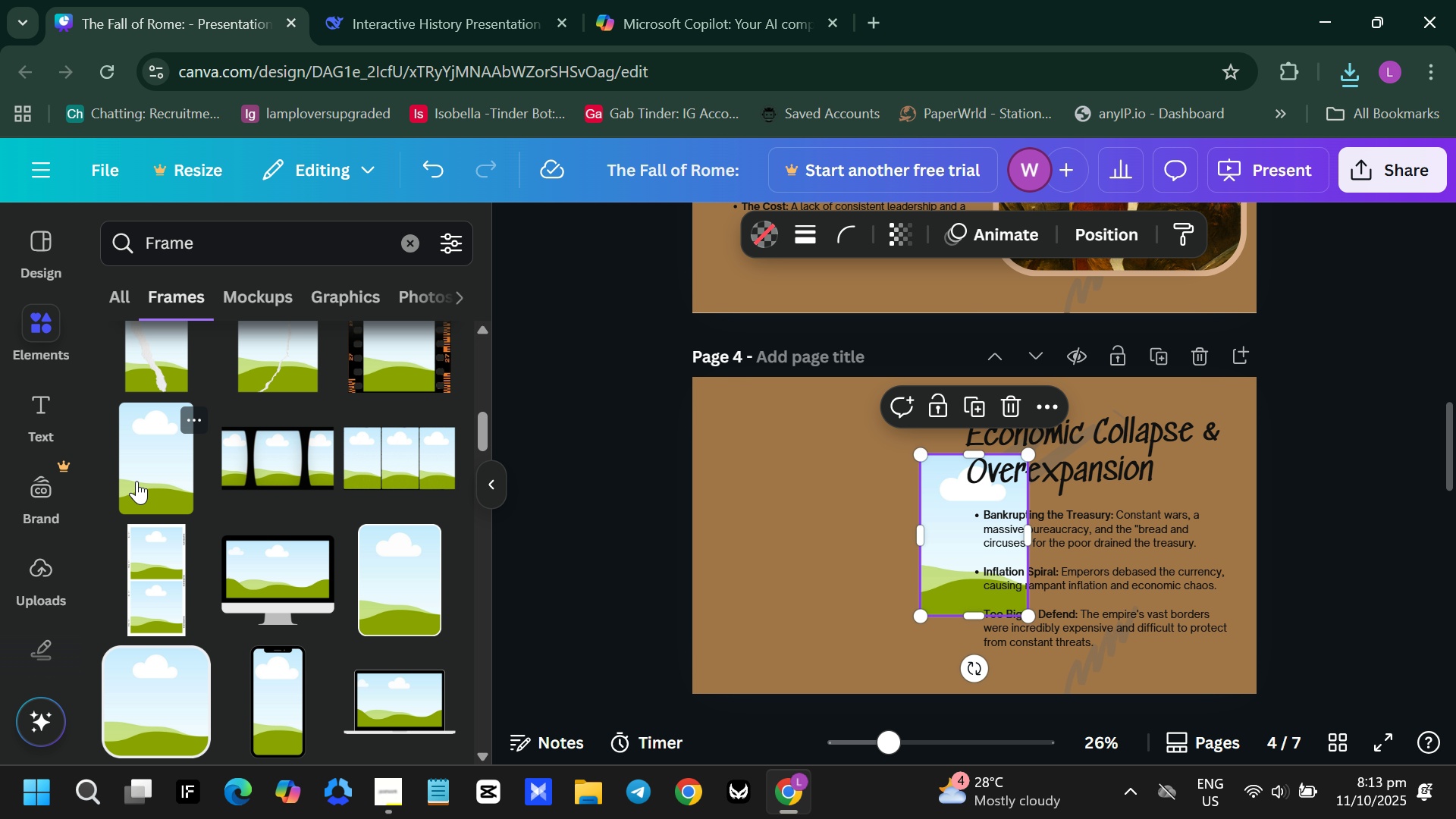 
left_click([136, 481])
 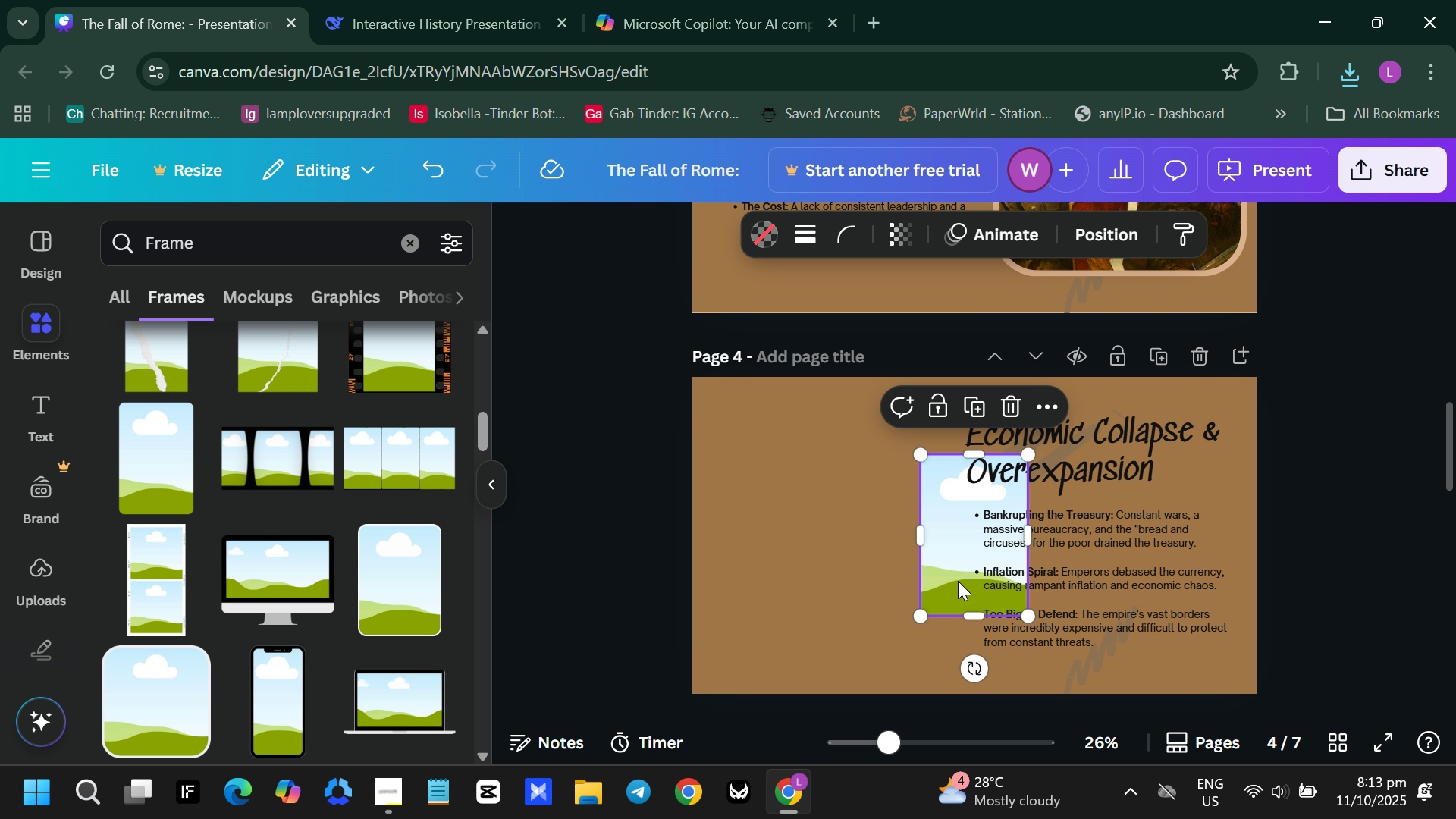 
left_click_drag(start_coordinate=[962, 582], to_coordinate=[821, 576])
 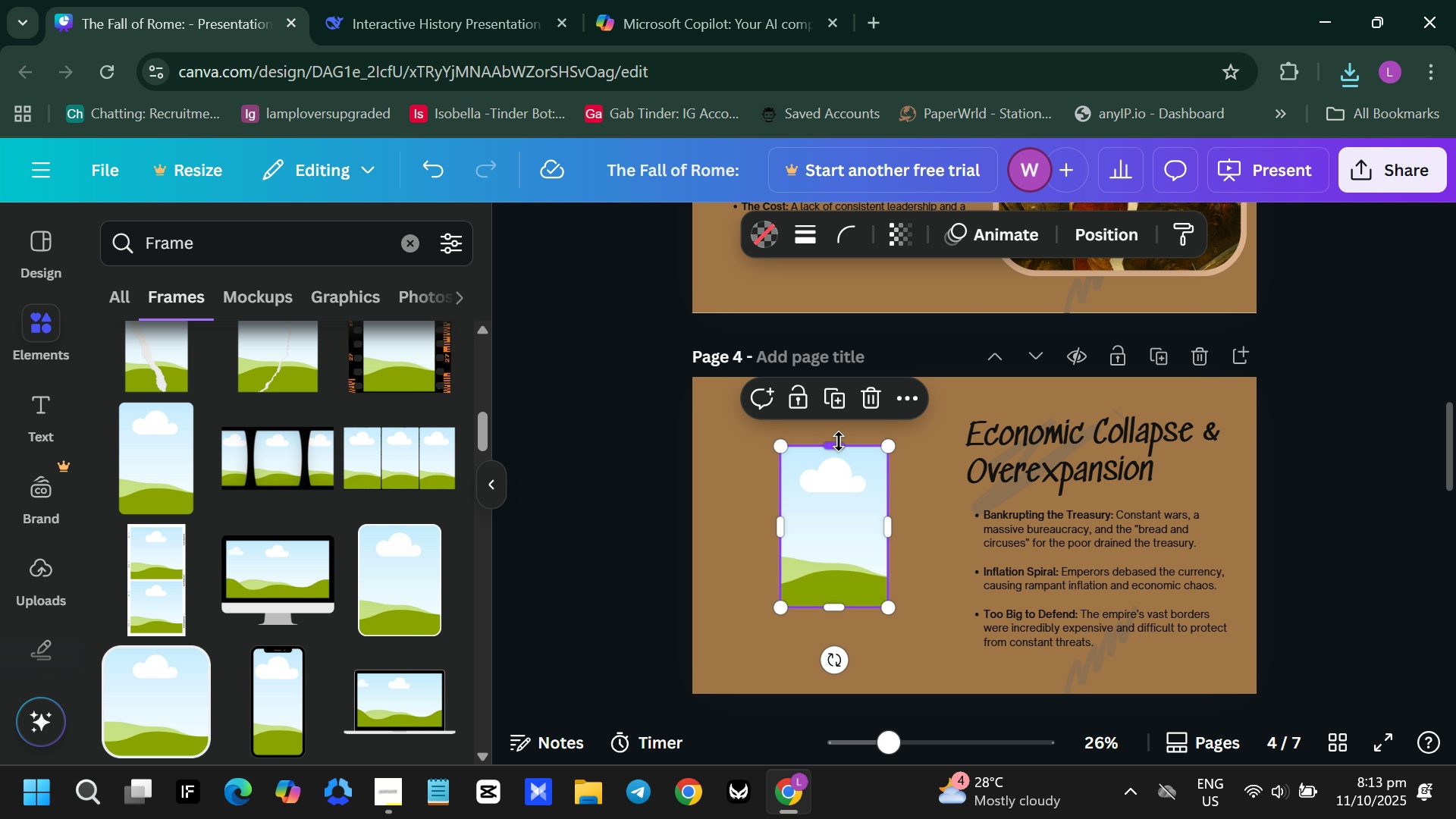 
left_click_drag(start_coordinate=[839, 440], to_coordinate=[839, 395])
 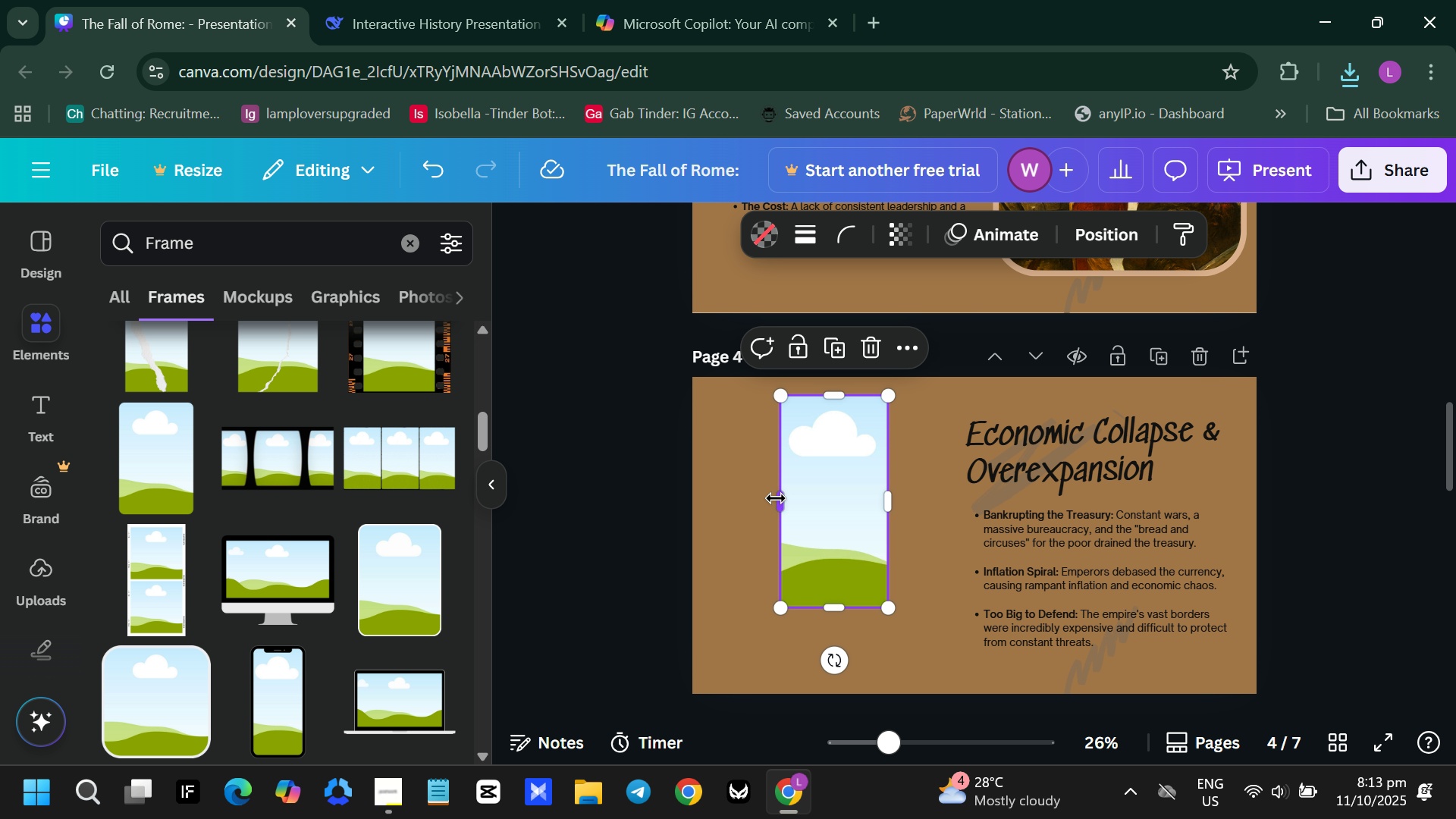 
left_click_drag(start_coordinate=[777, 499], to_coordinate=[711, 502])
 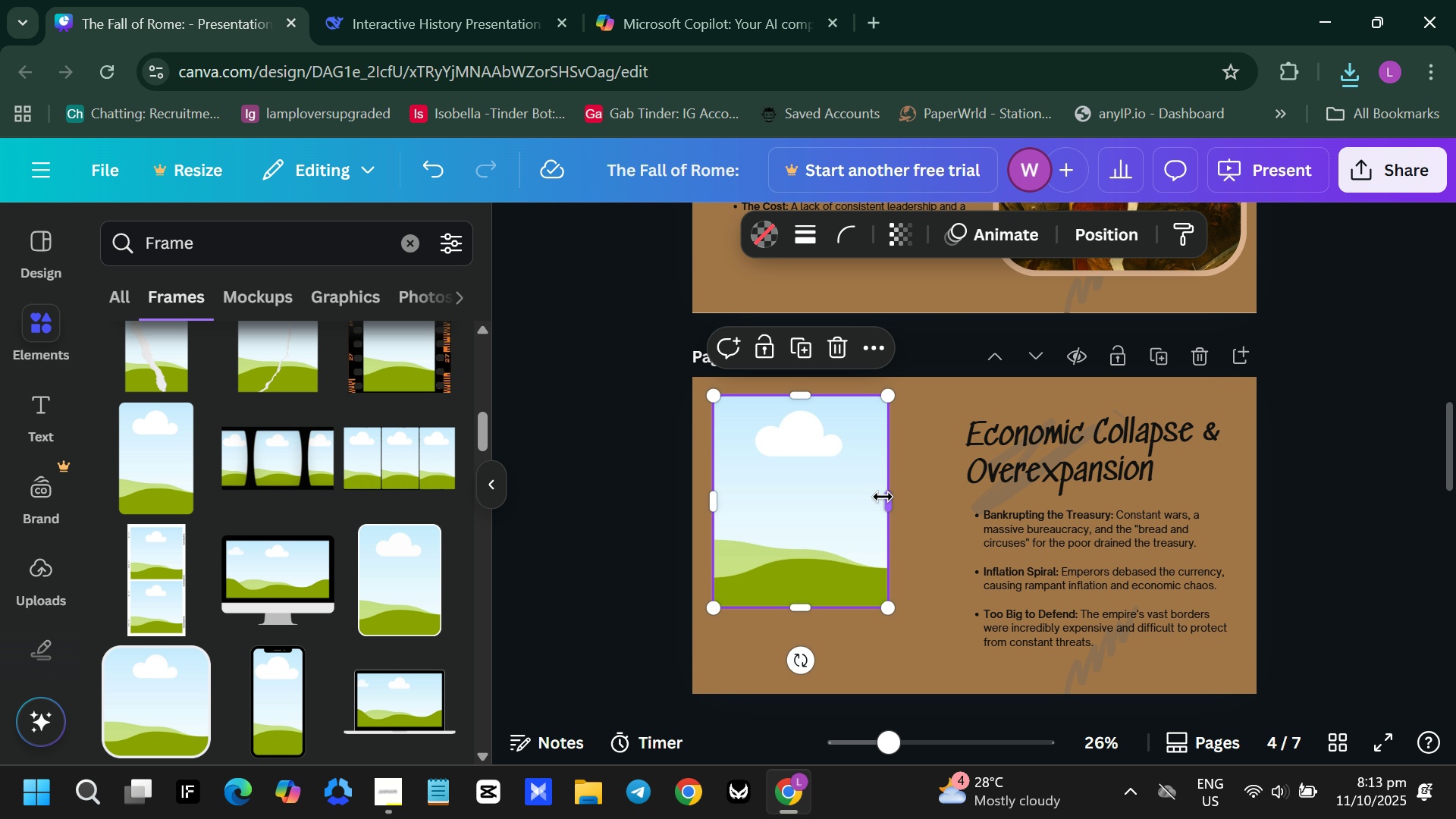 
left_click_drag(start_coordinate=[883, 497], to_coordinate=[934, 512])
 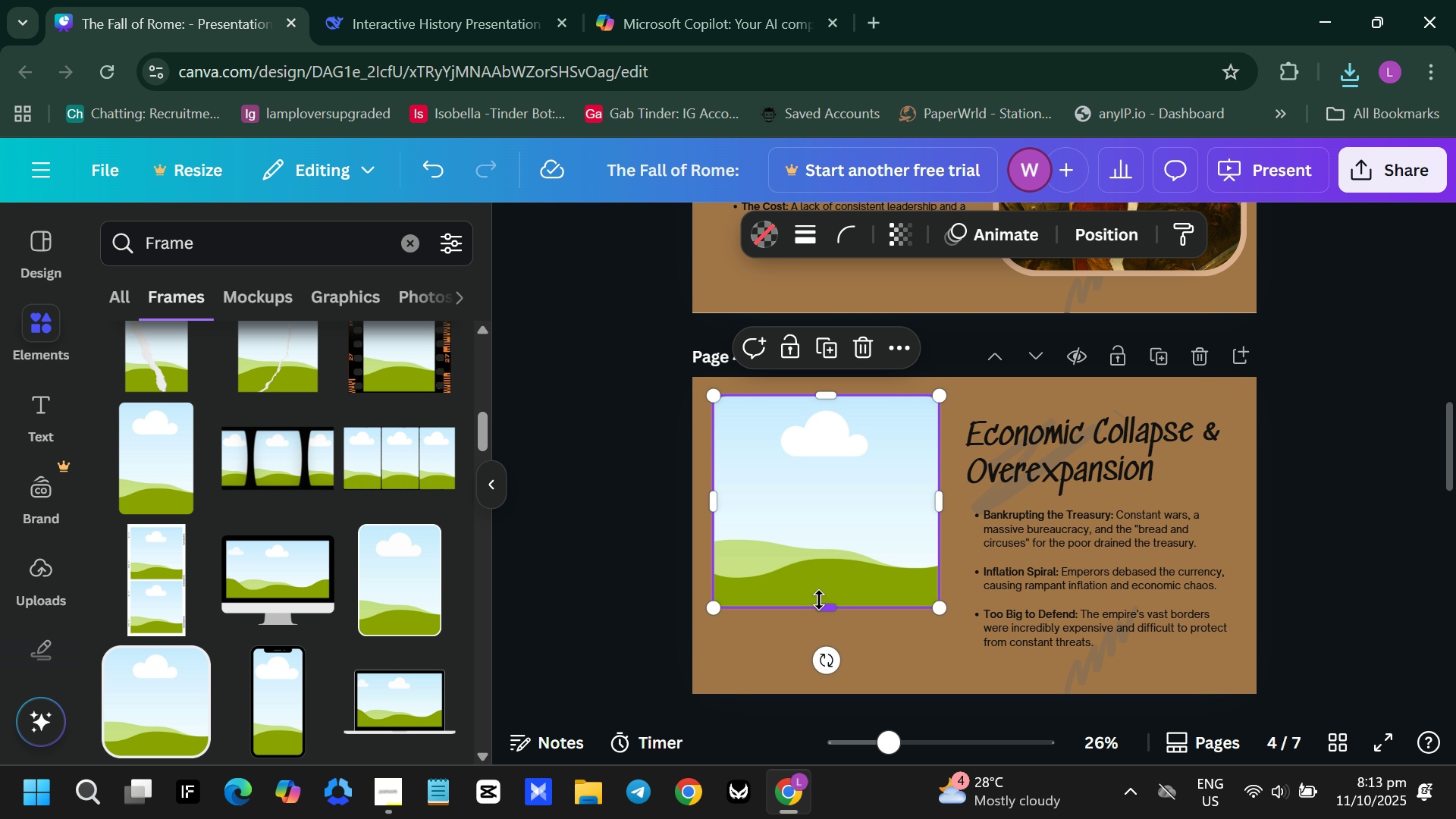 
left_click_drag(start_coordinate=[819, 600], to_coordinate=[824, 675])
 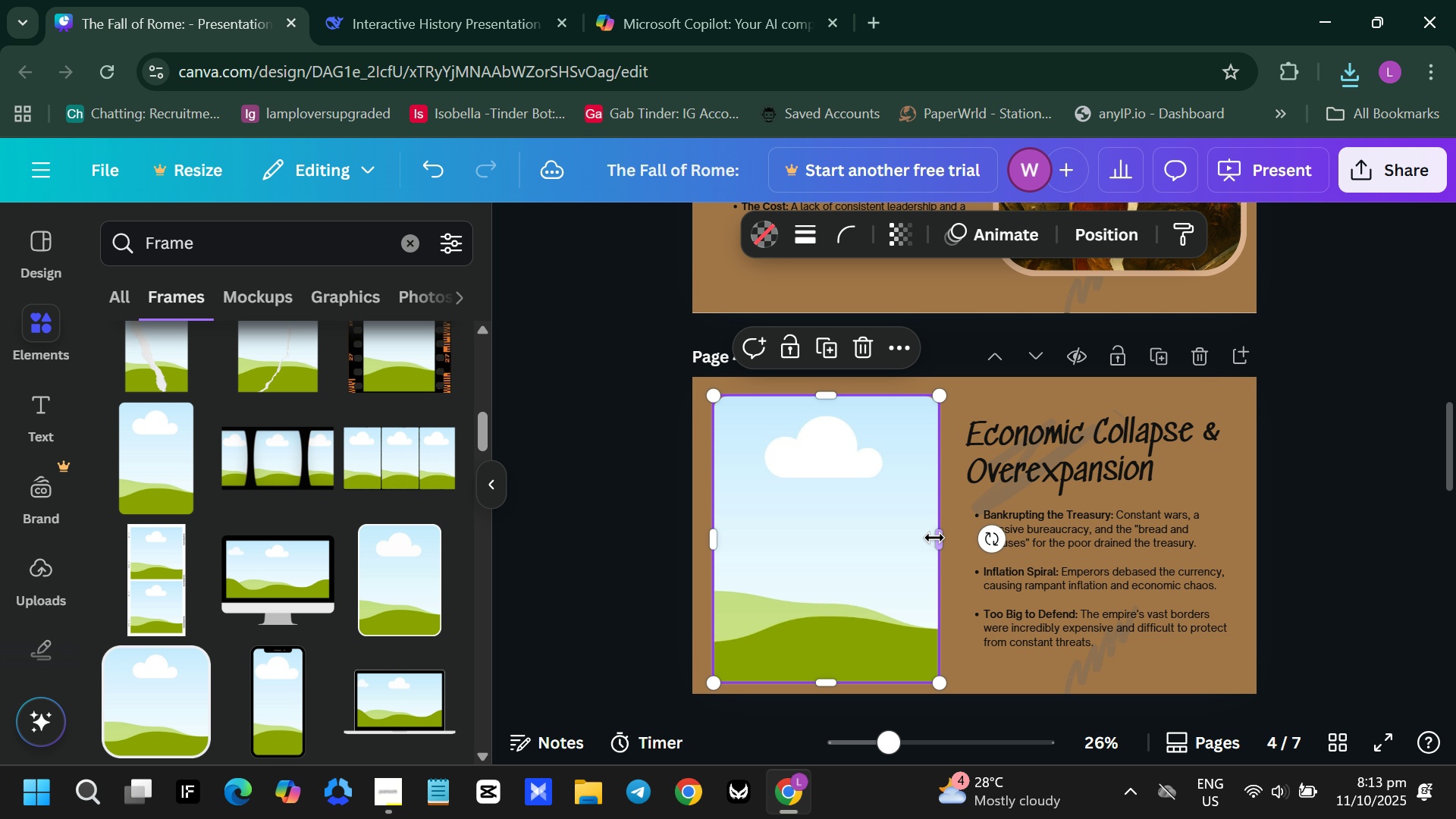 
left_click_drag(start_coordinate=[935, 538], to_coordinate=[958, 538])
 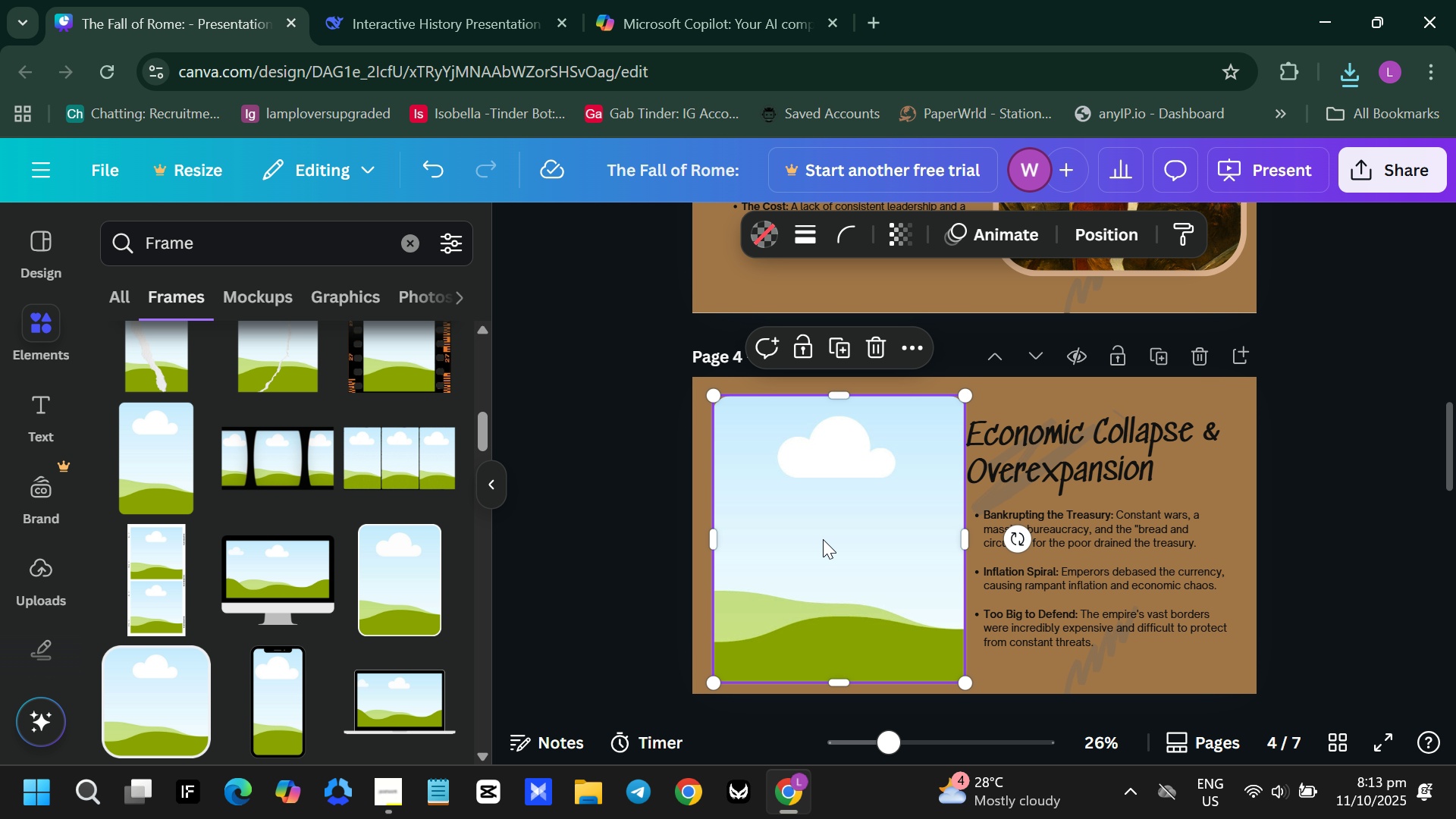 
left_click([824, 539])
 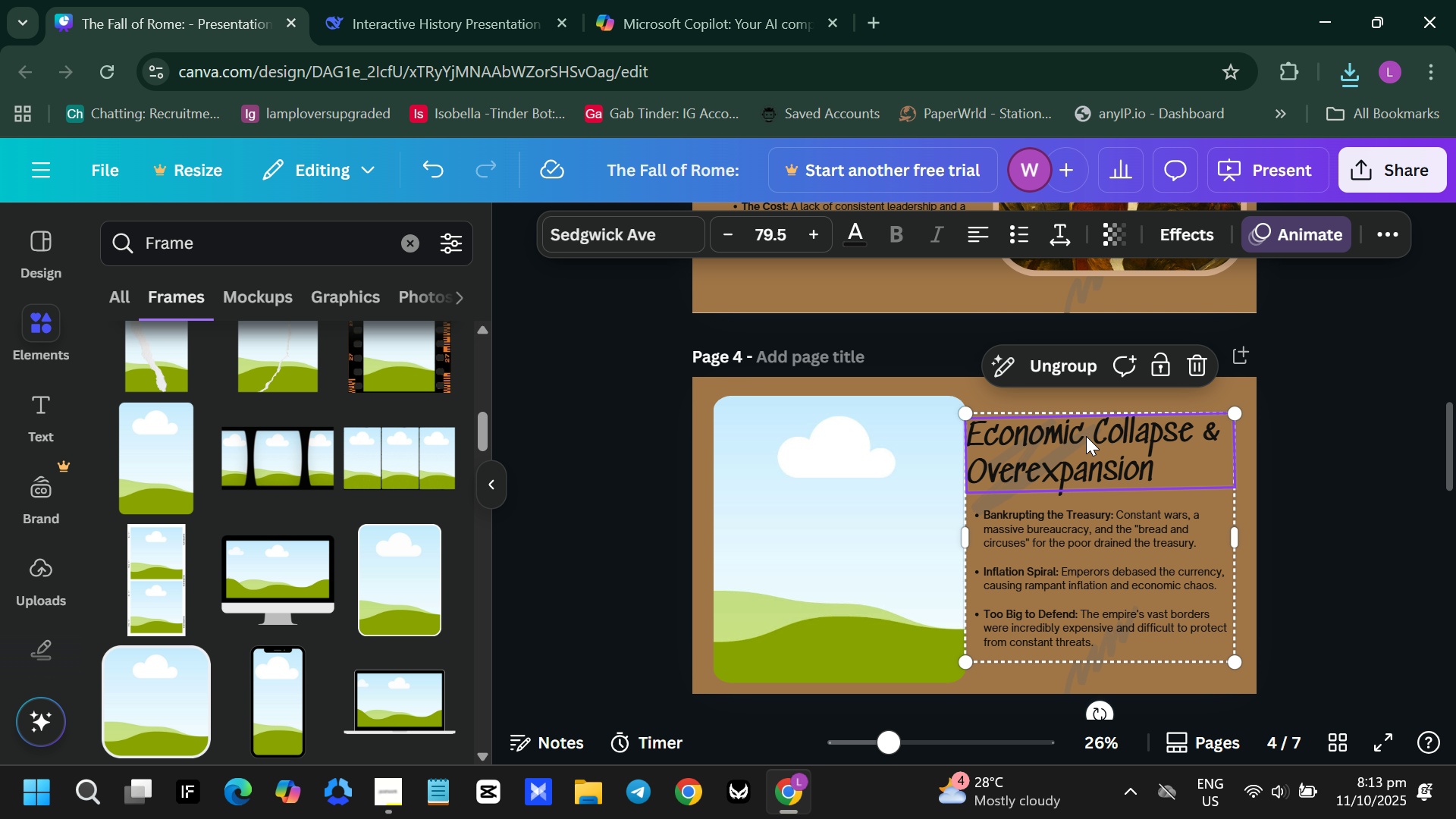 
left_click([1086, 436])
 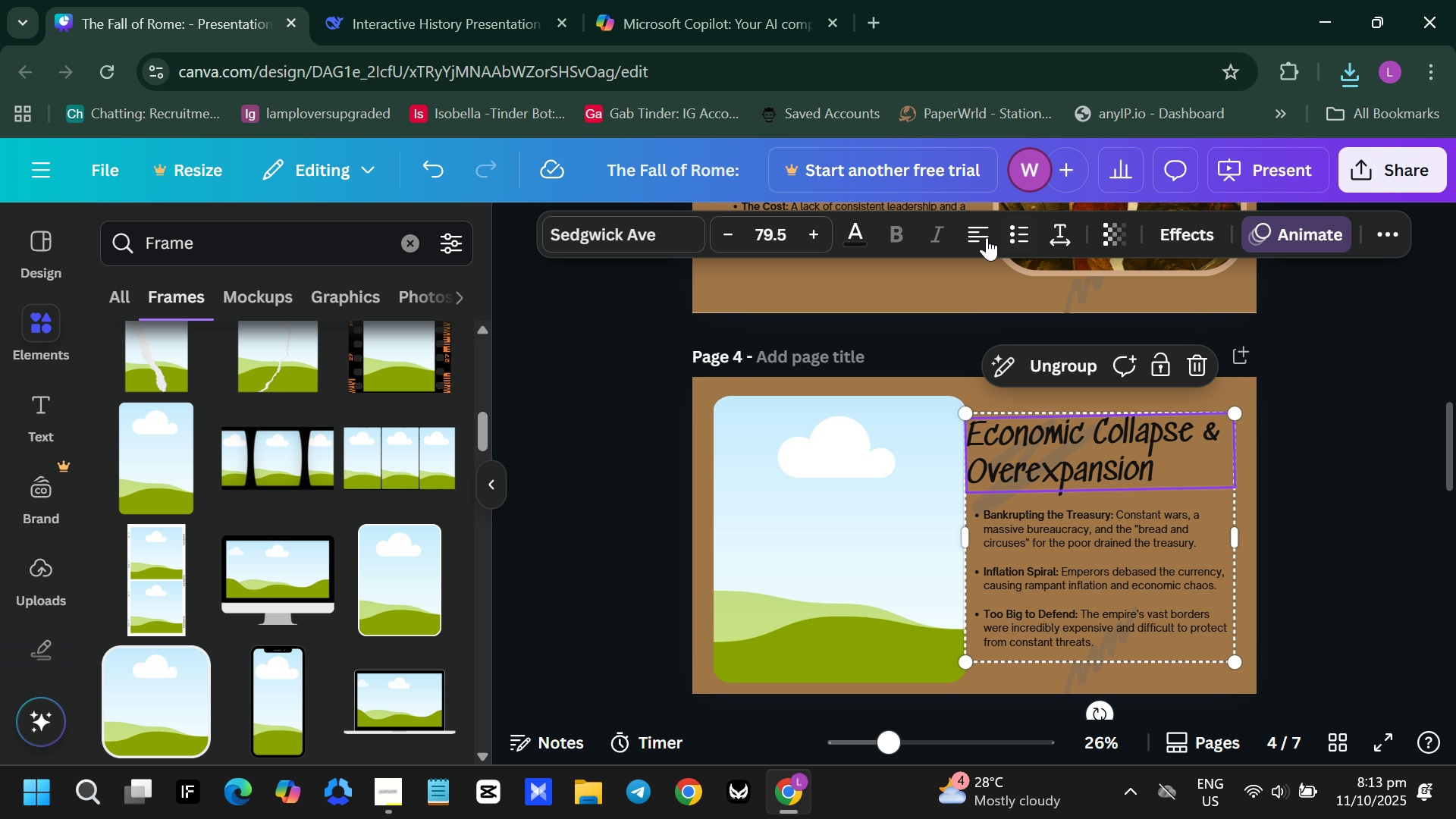 
left_click([984, 236])
 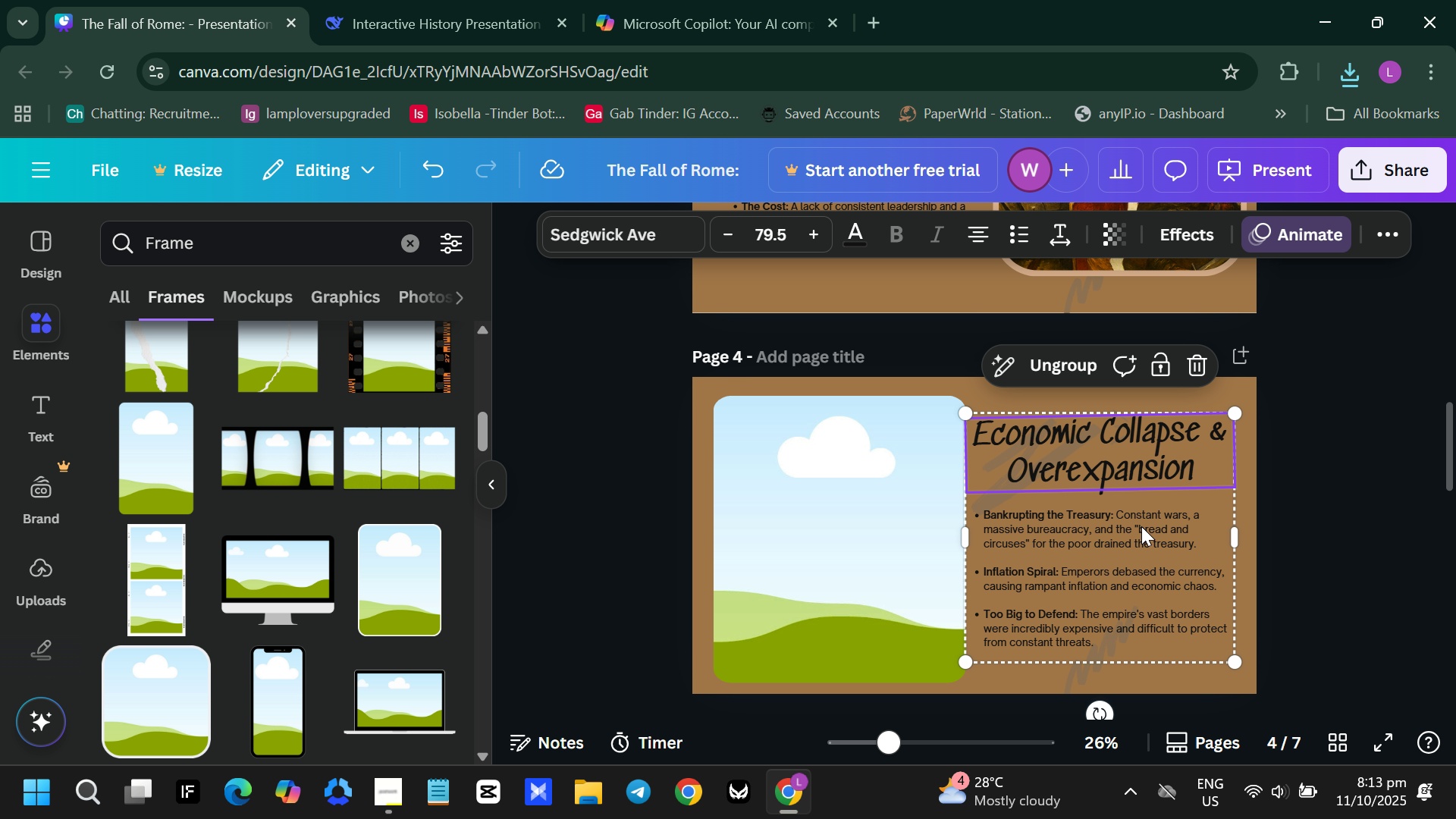 
left_click_drag(start_coordinate=[1124, 529], to_coordinate=[1132, 525])
 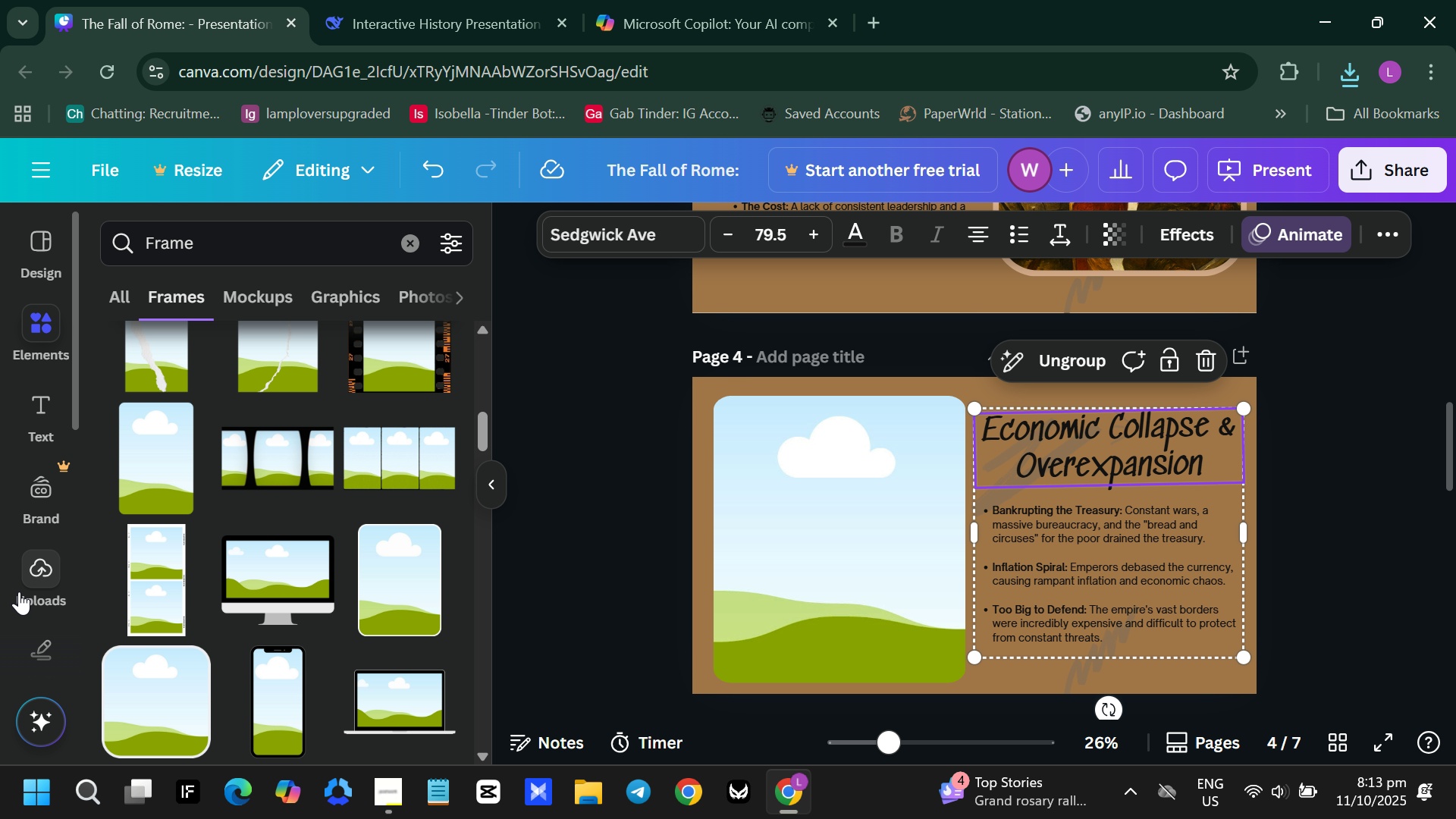 
left_click([68, 579])
 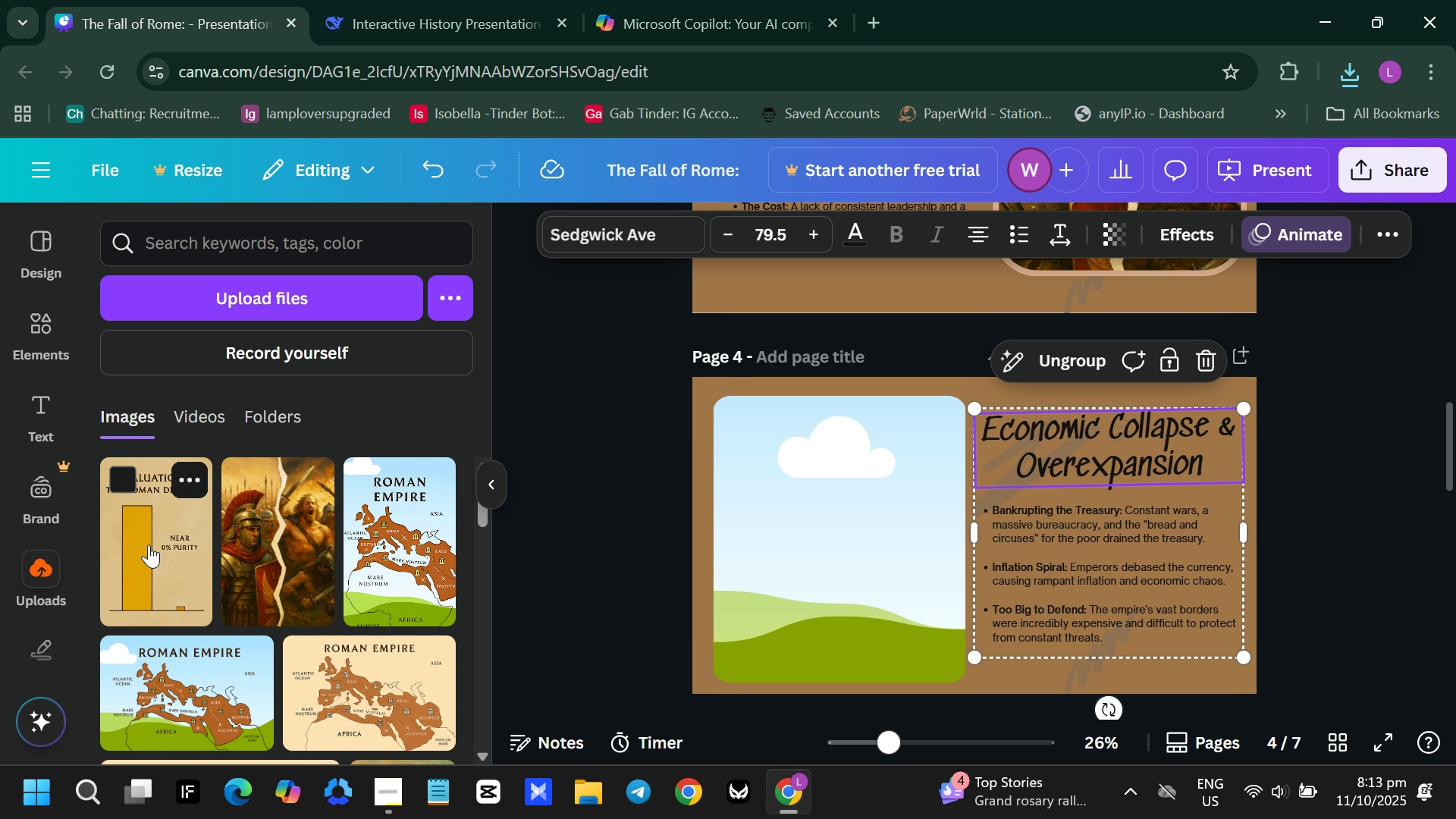 
left_click([149, 545])
 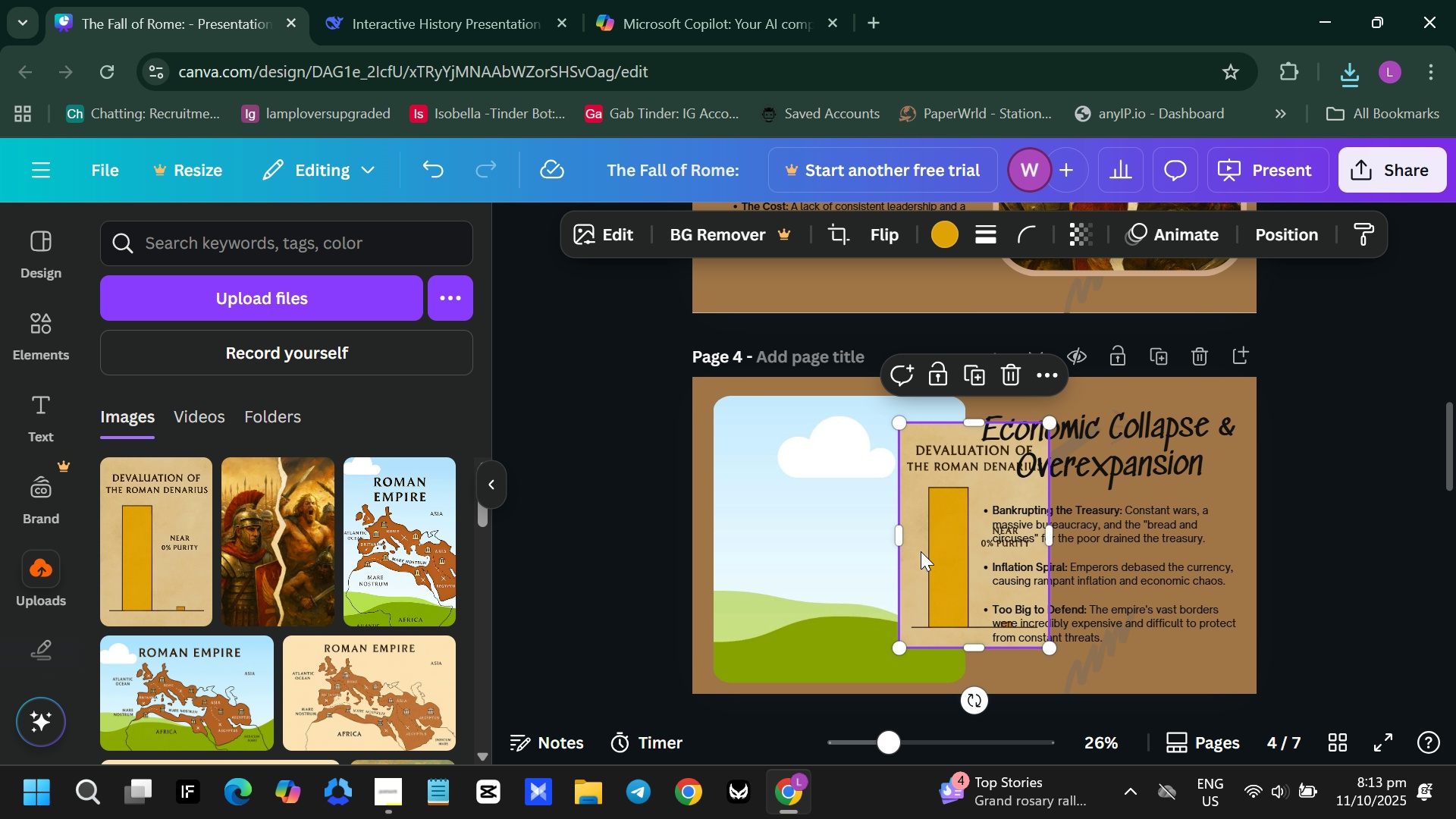 
left_click_drag(start_coordinate=[921, 551], to_coordinate=[856, 541])
 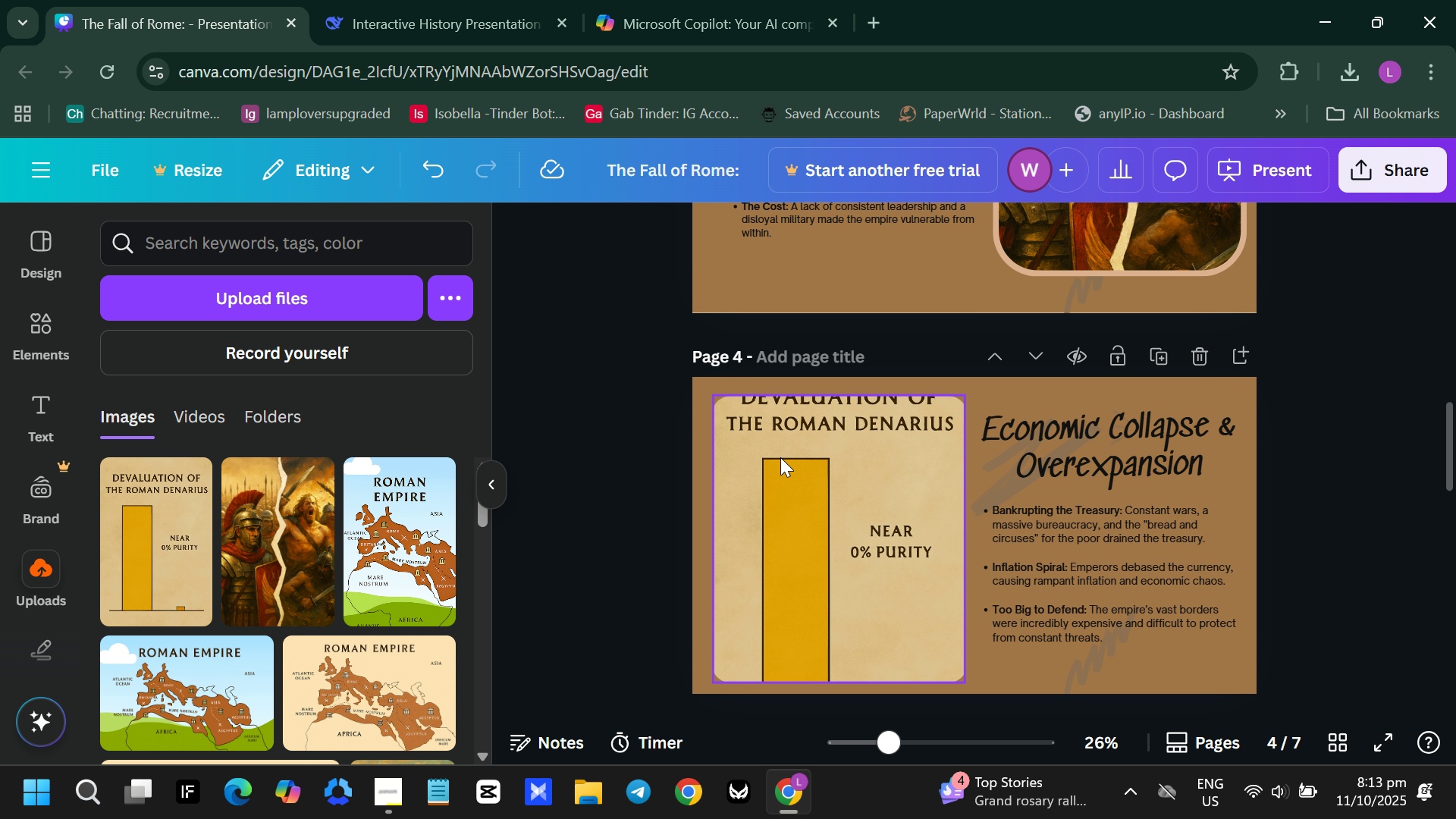 
wait(5.11)
 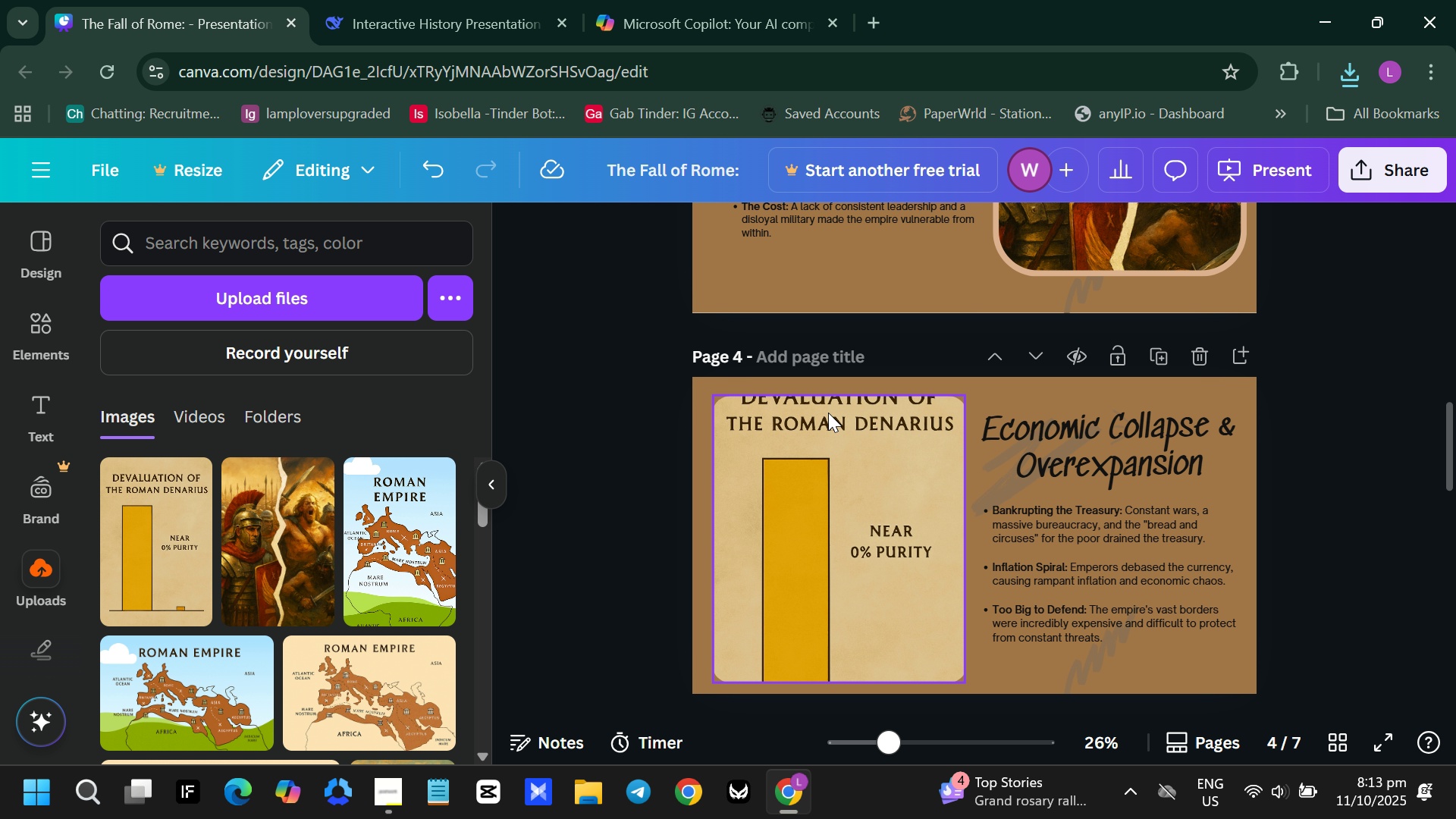 
key(Backspace)
 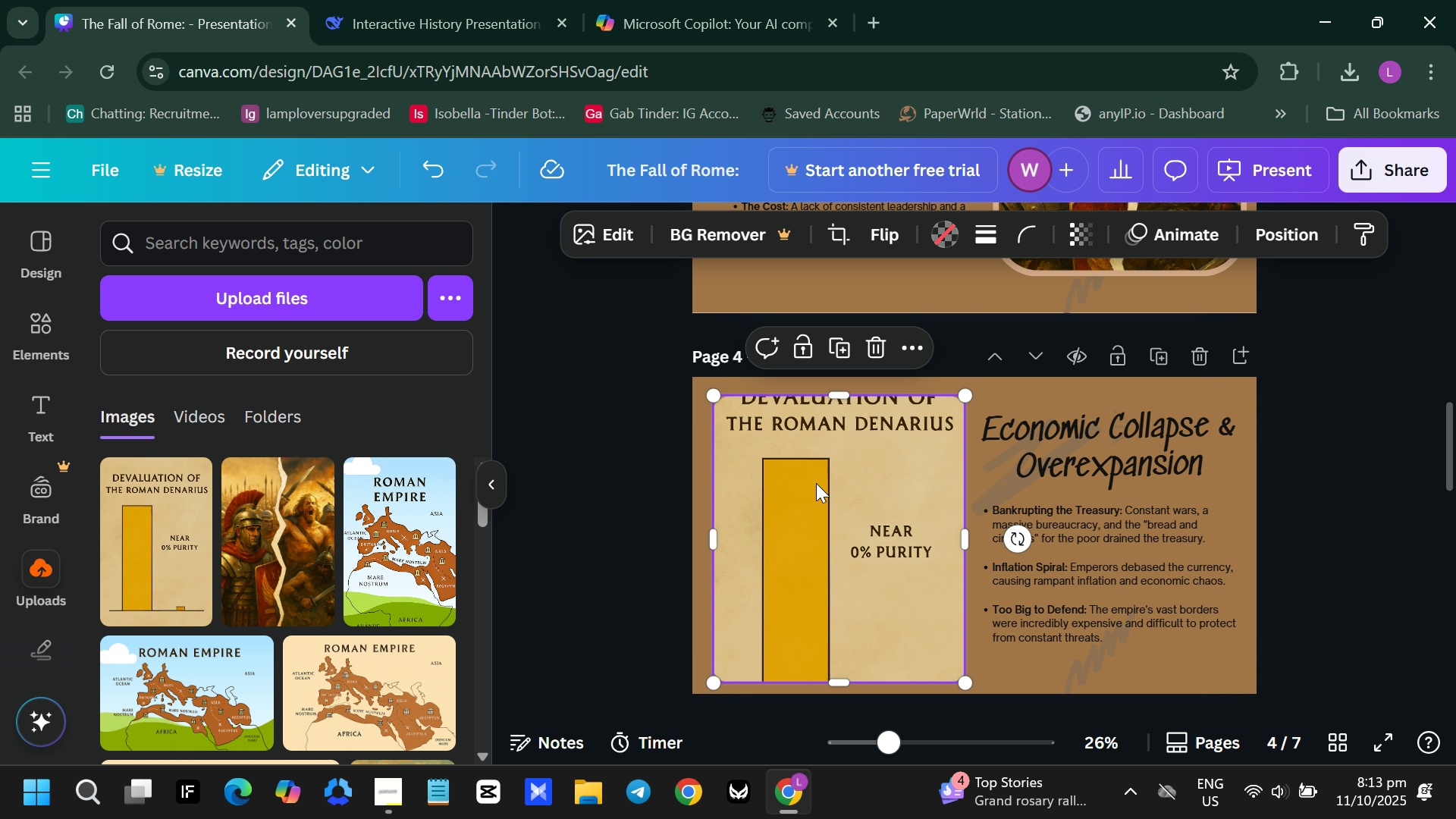 
left_click([816, 483])
 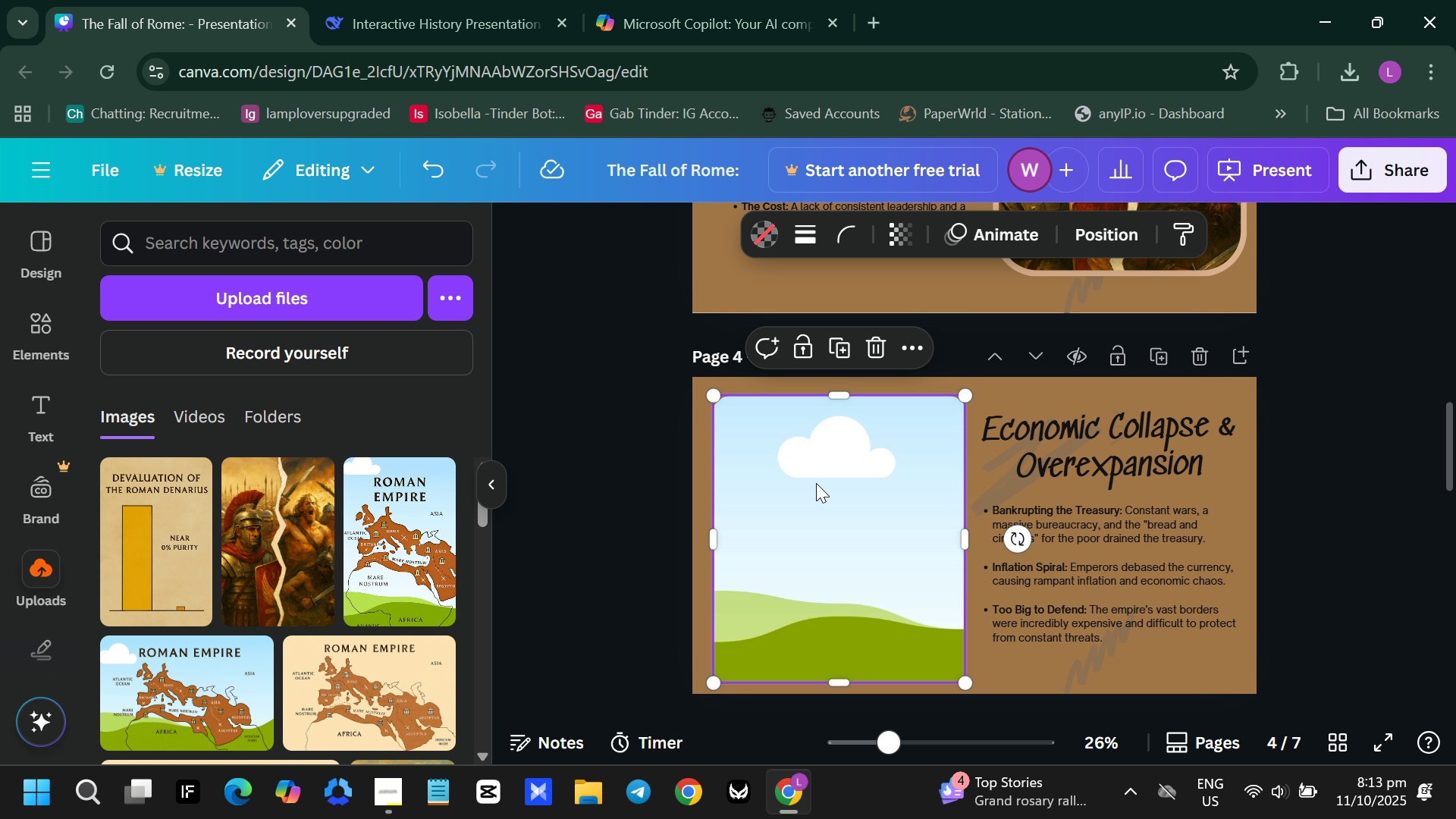 
key(Backspace)
 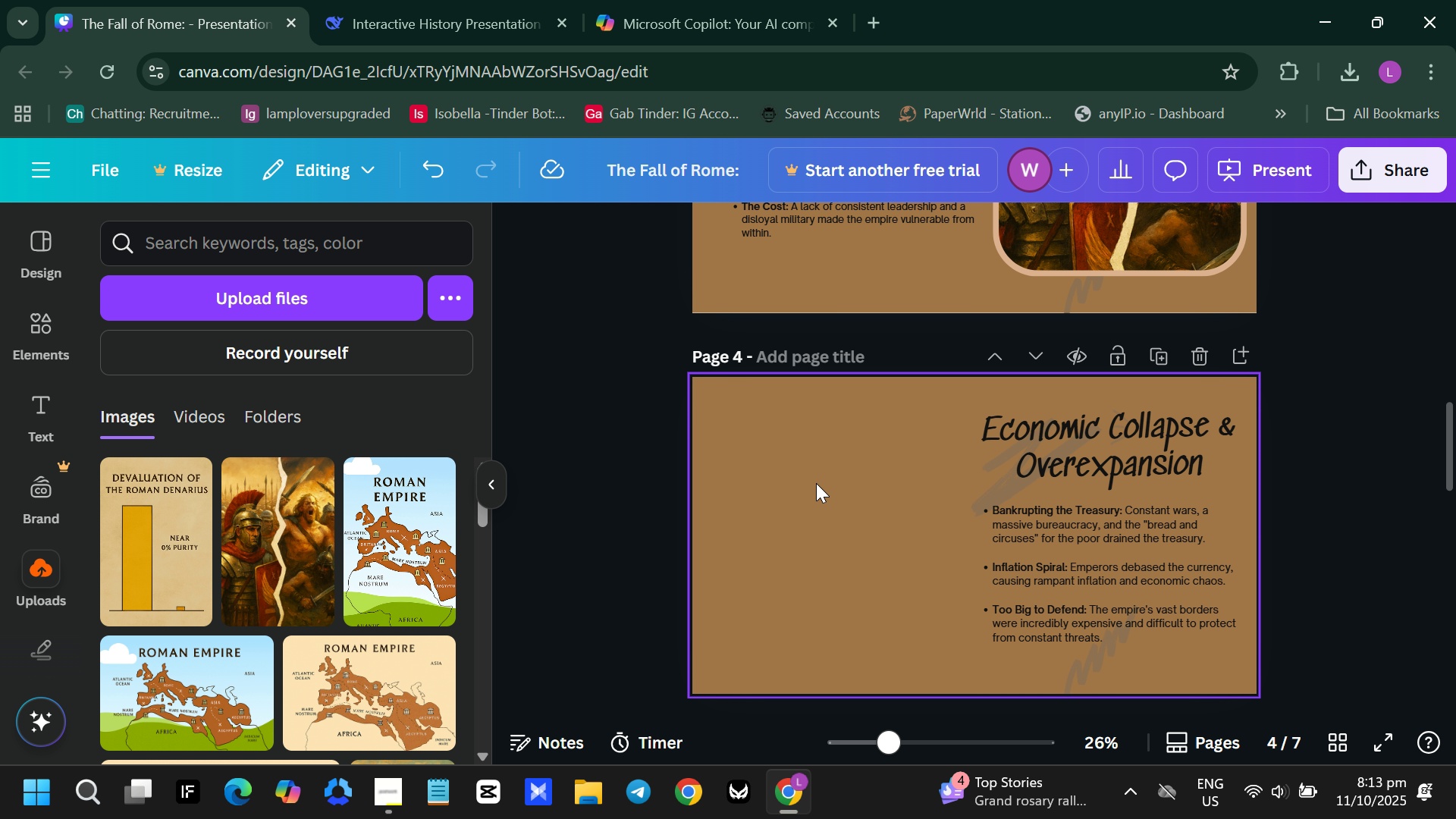 
key(Backspace)
 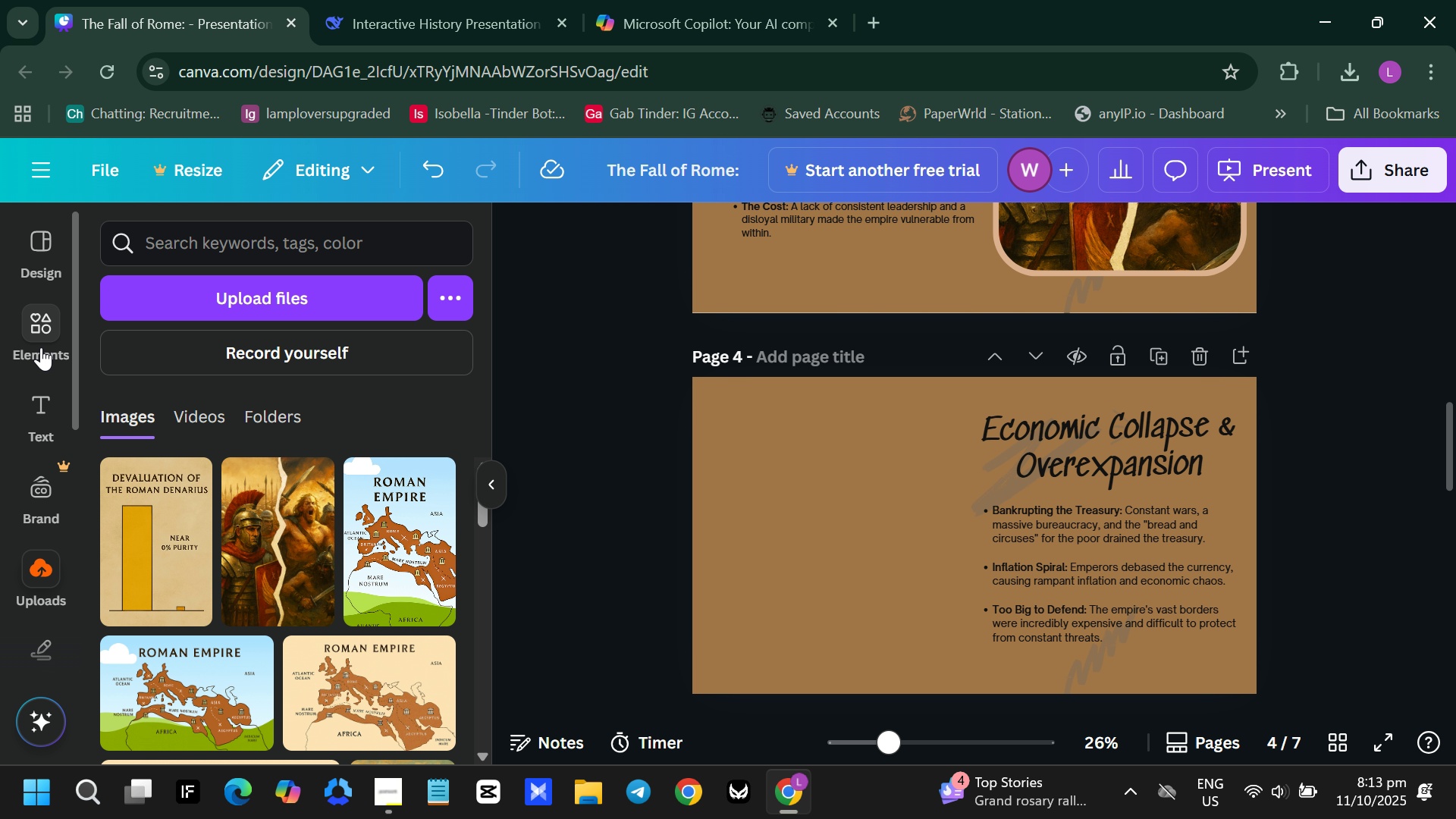 
left_click([42, 354])
 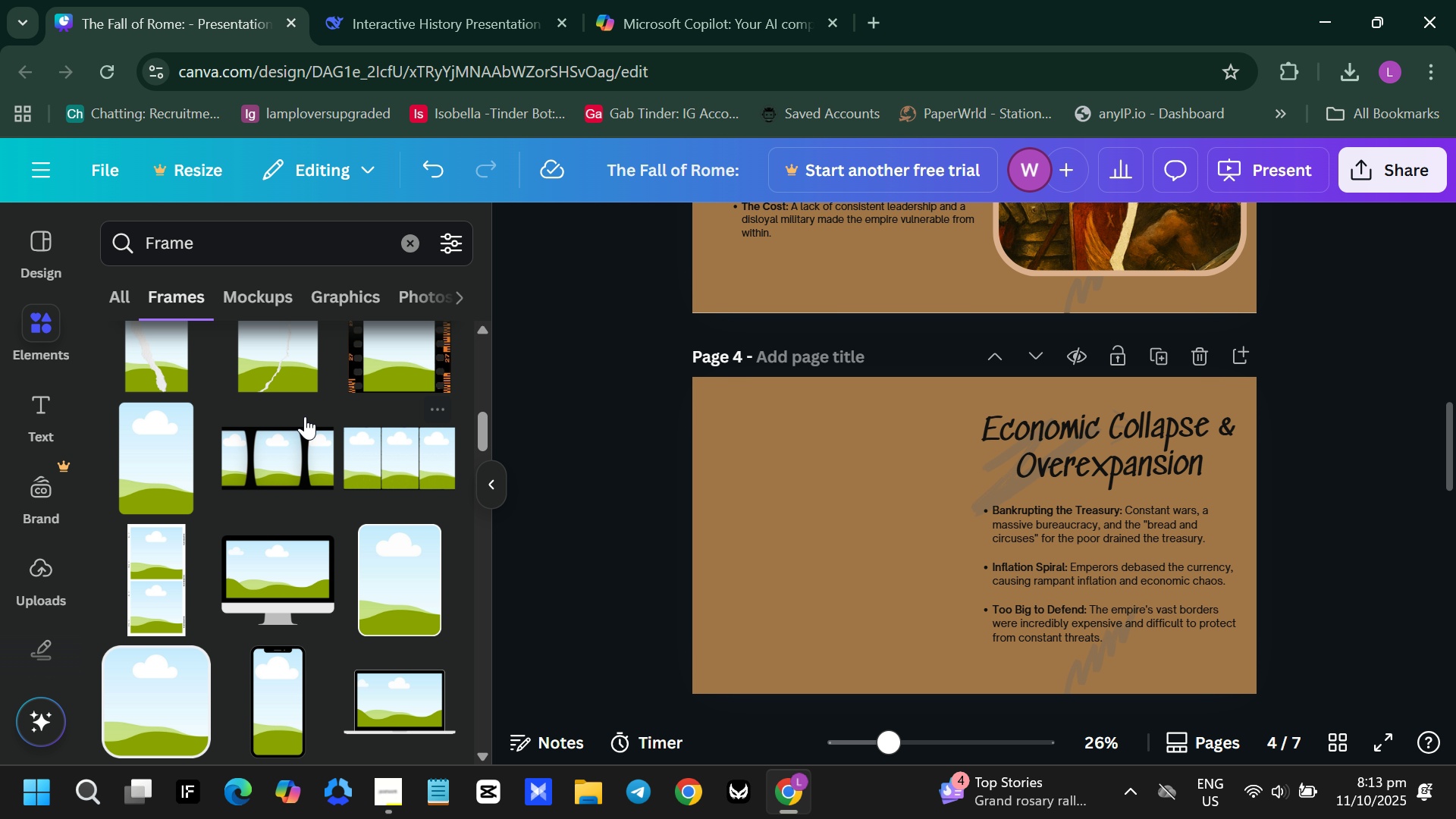 
scroll: coordinate [262, 429], scroll_direction: up, amount: 2.0
 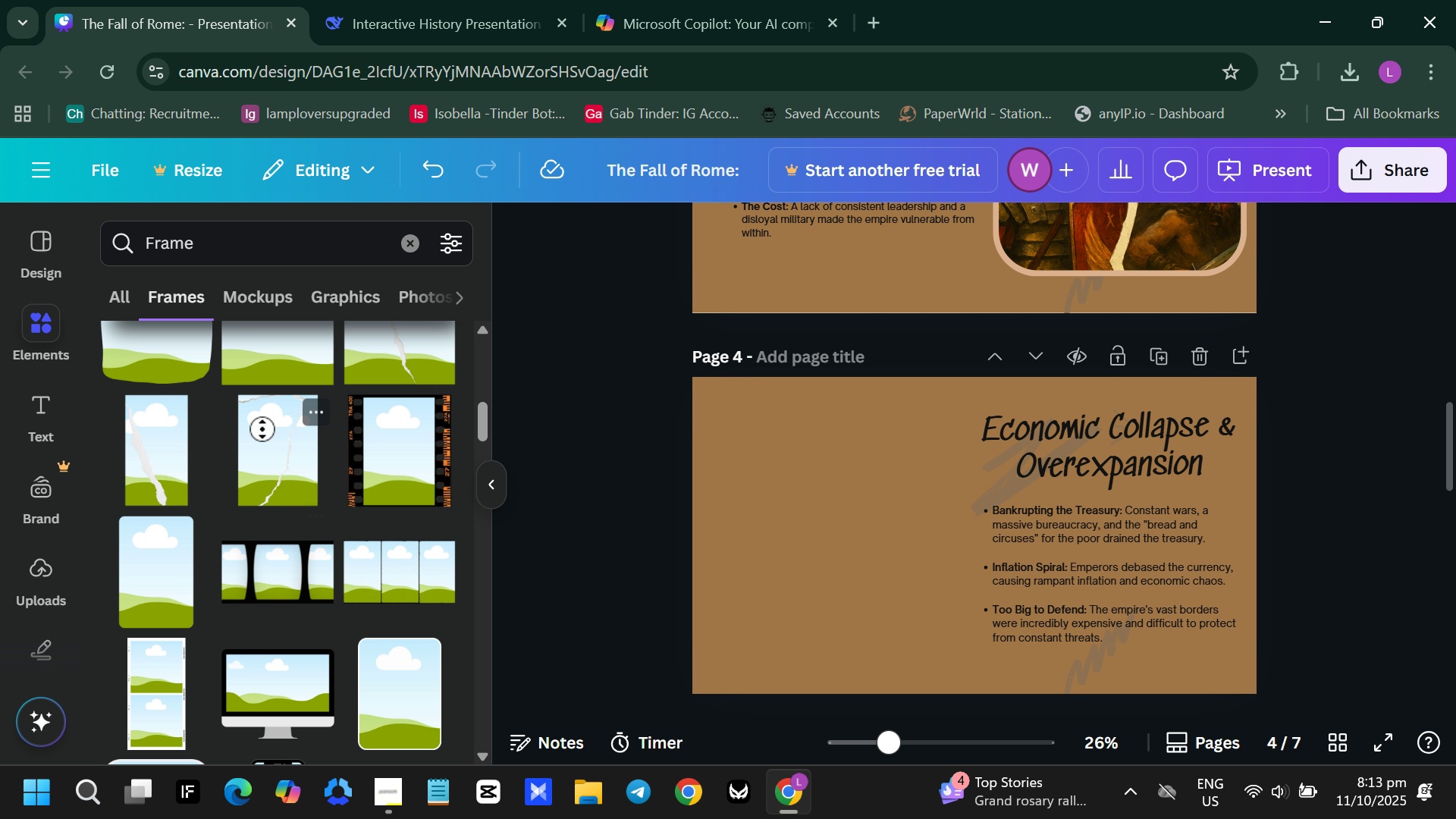 
middle_click([262, 429])
 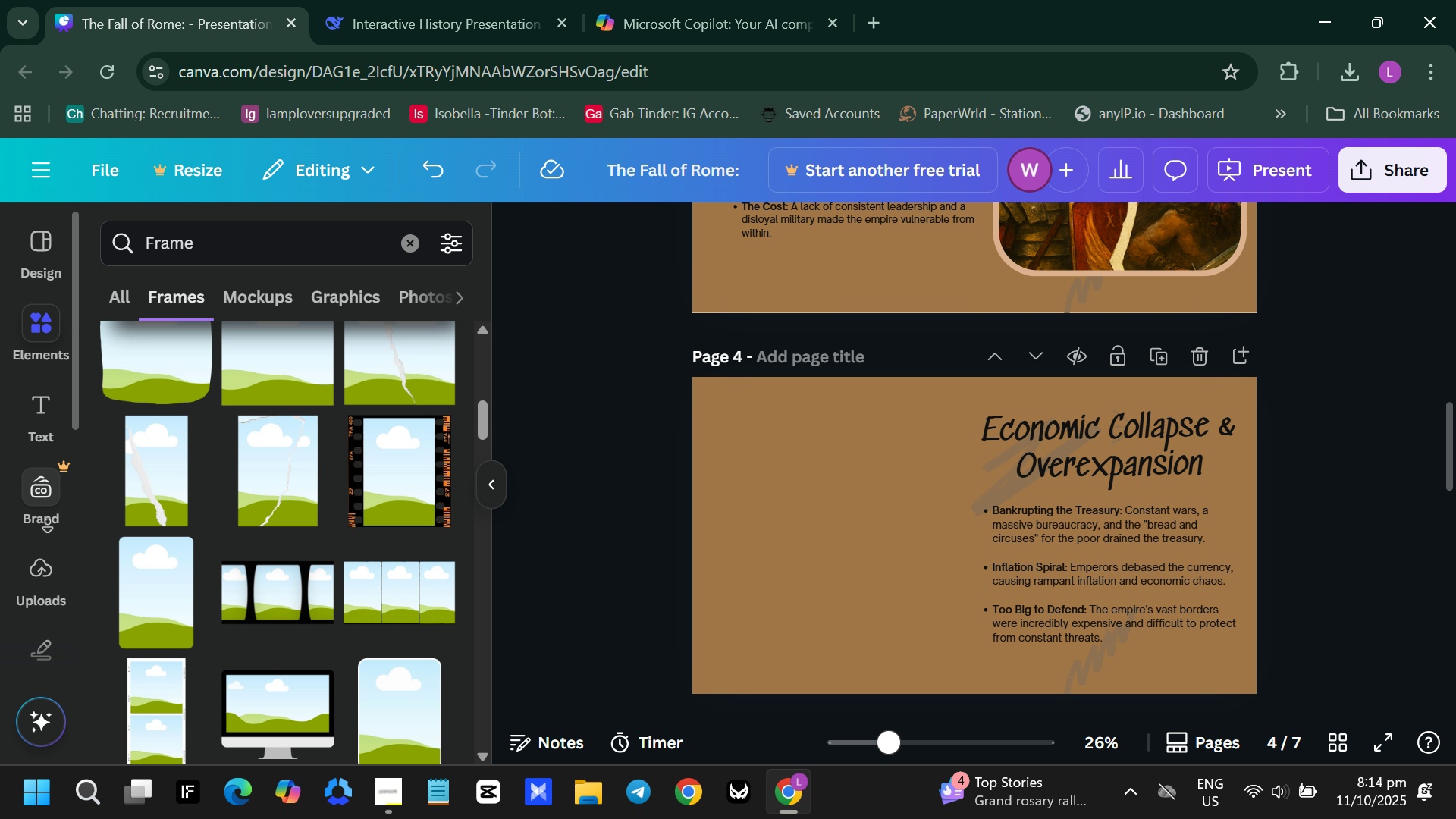 
left_click([44, 568])
 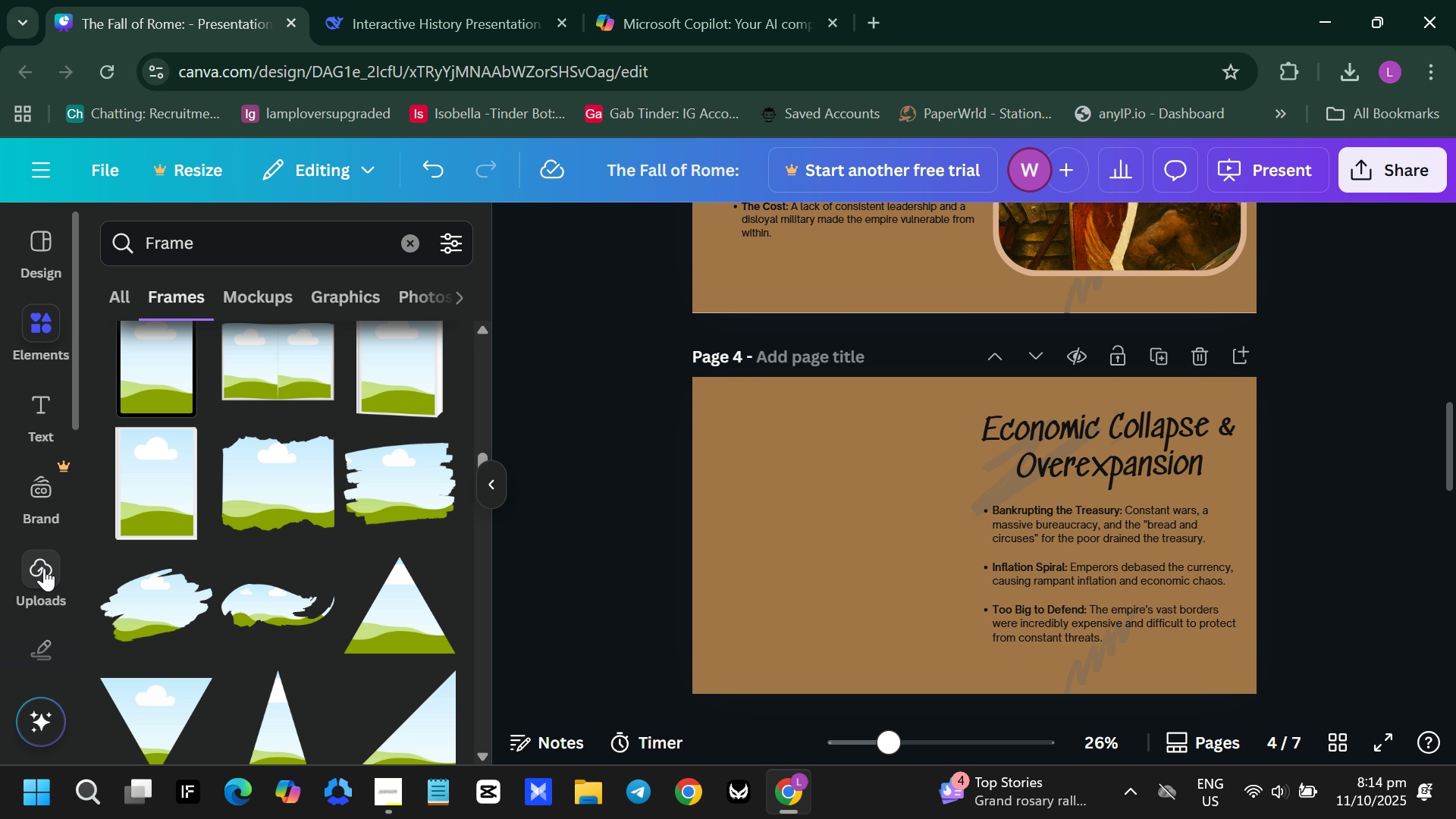 
left_click([44, 568])
 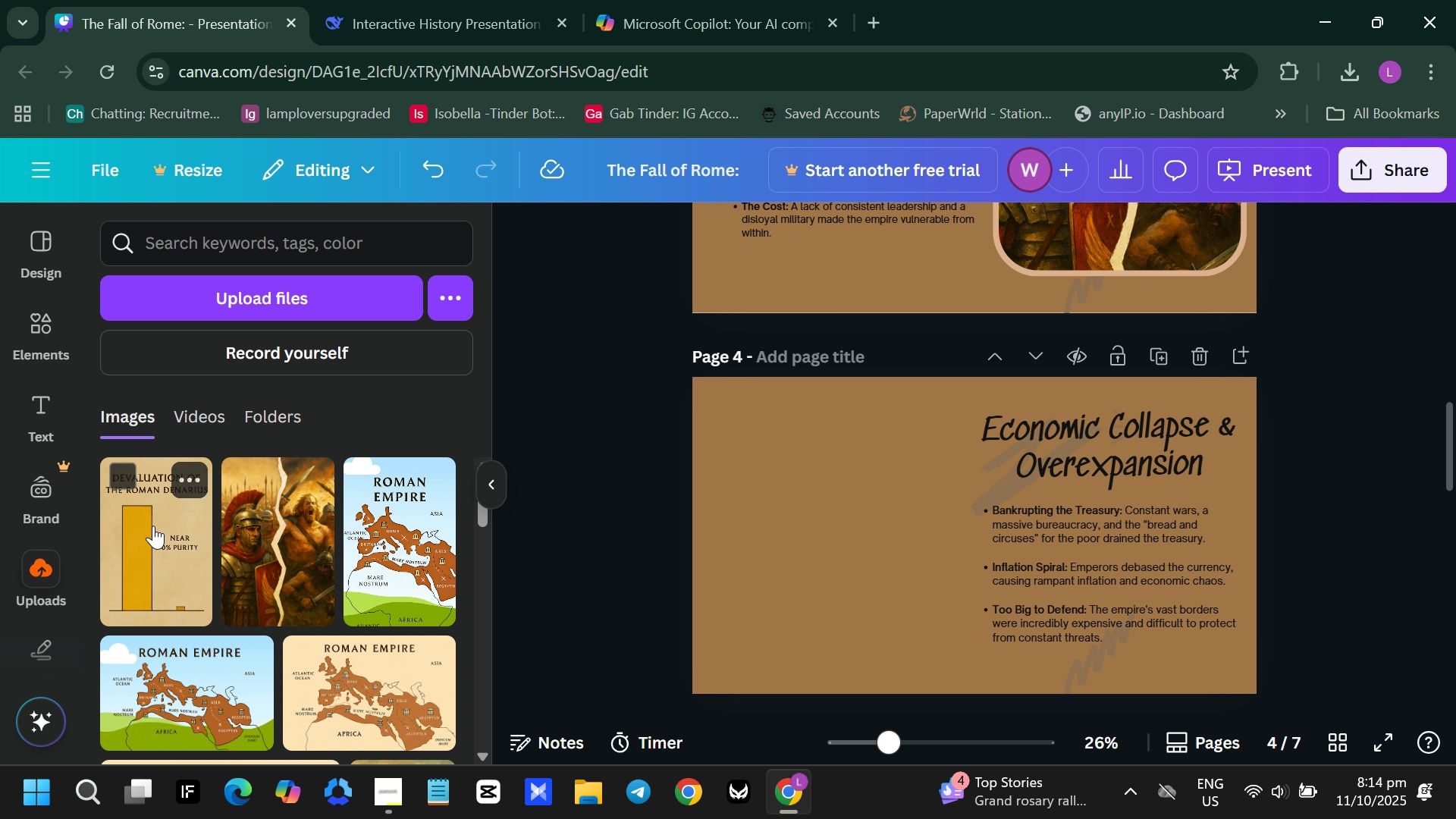 
left_click([153, 528])
 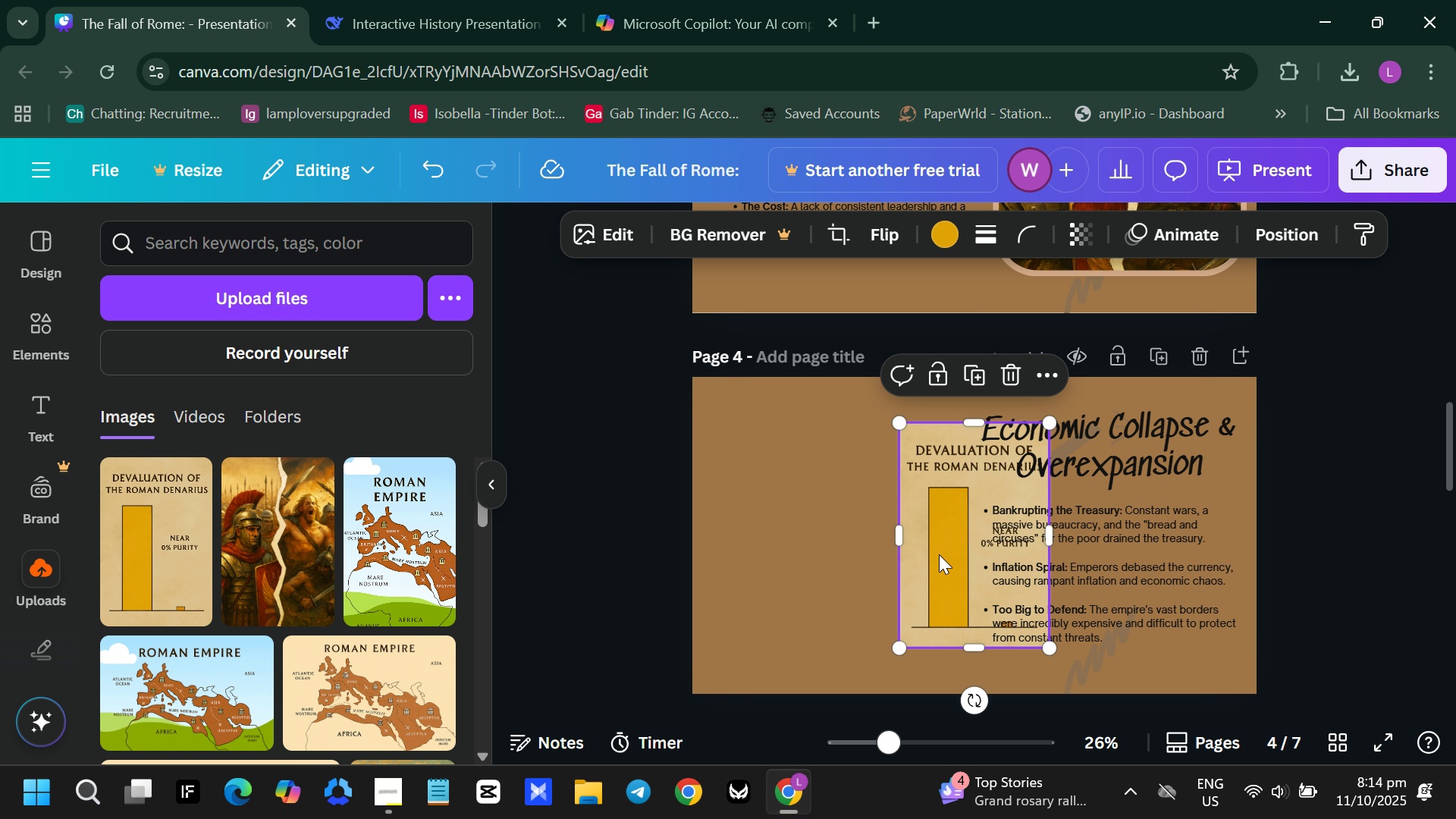 
left_click_drag(start_coordinate=[943, 551], to_coordinate=[797, 546])
 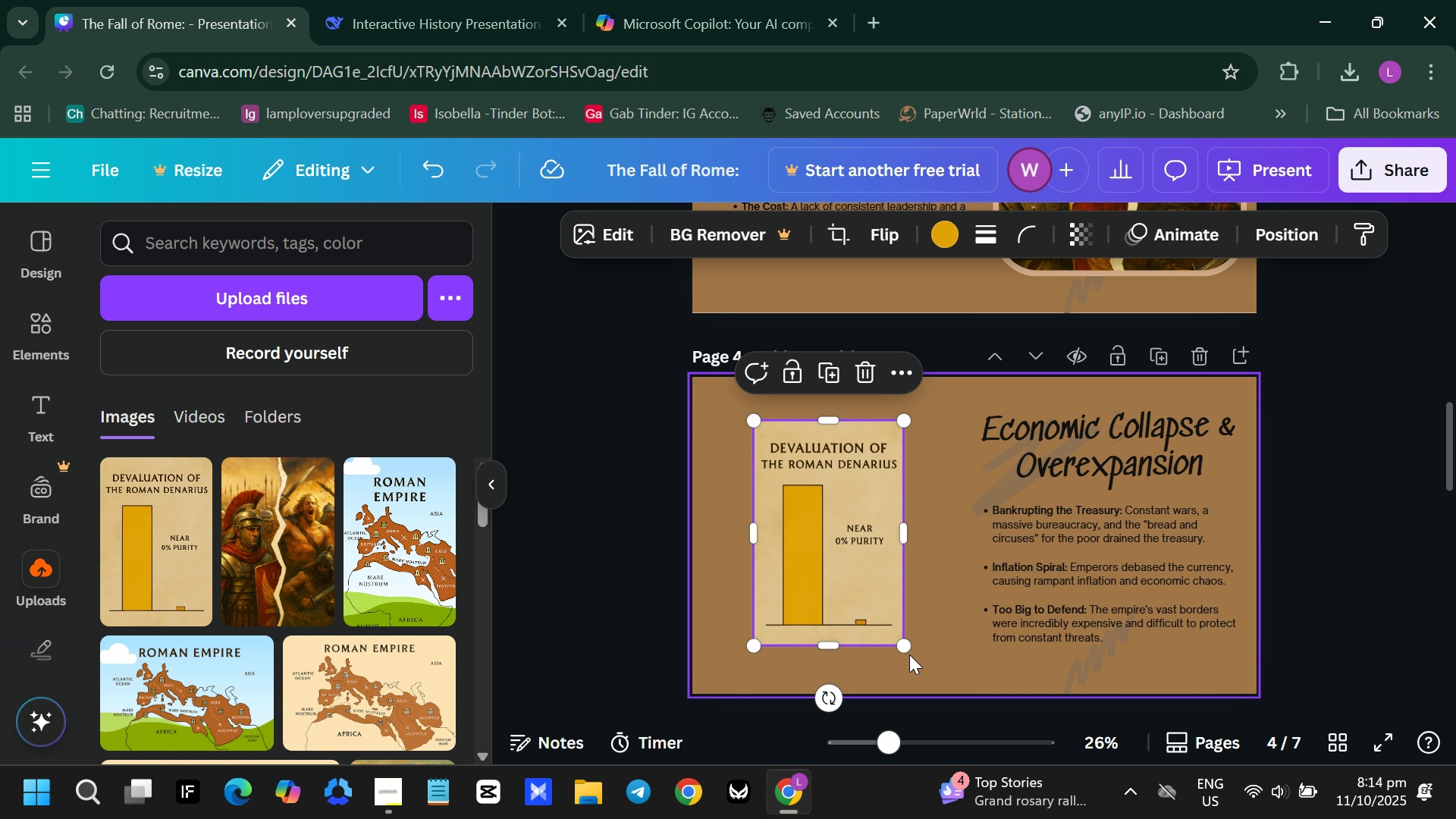 
left_click_drag(start_coordinate=[900, 644], to_coordinate=[940, 682])
 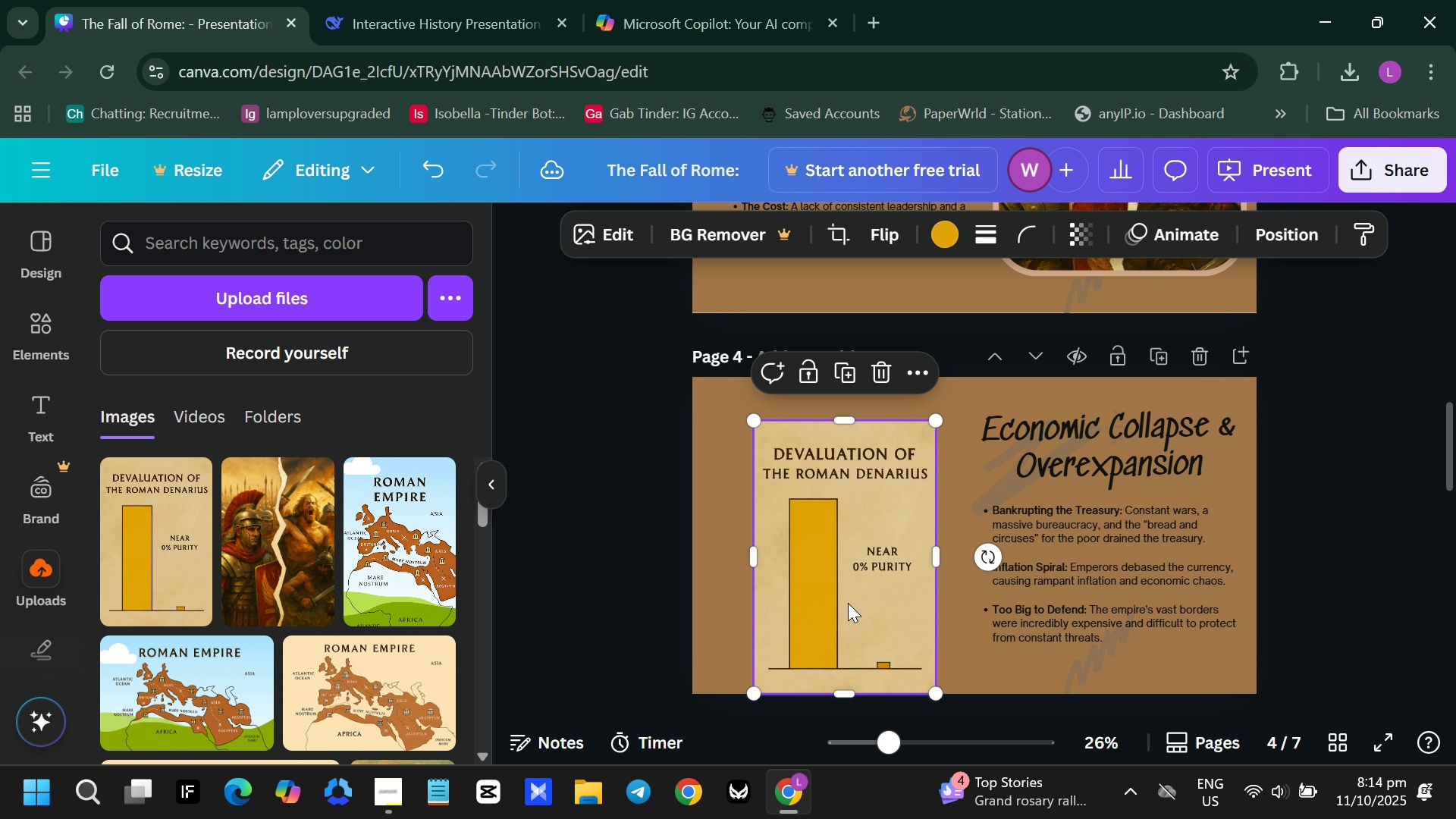 
left_click_drag(start_coordinate=[848, 603], to_coordinate=[843, 577])
 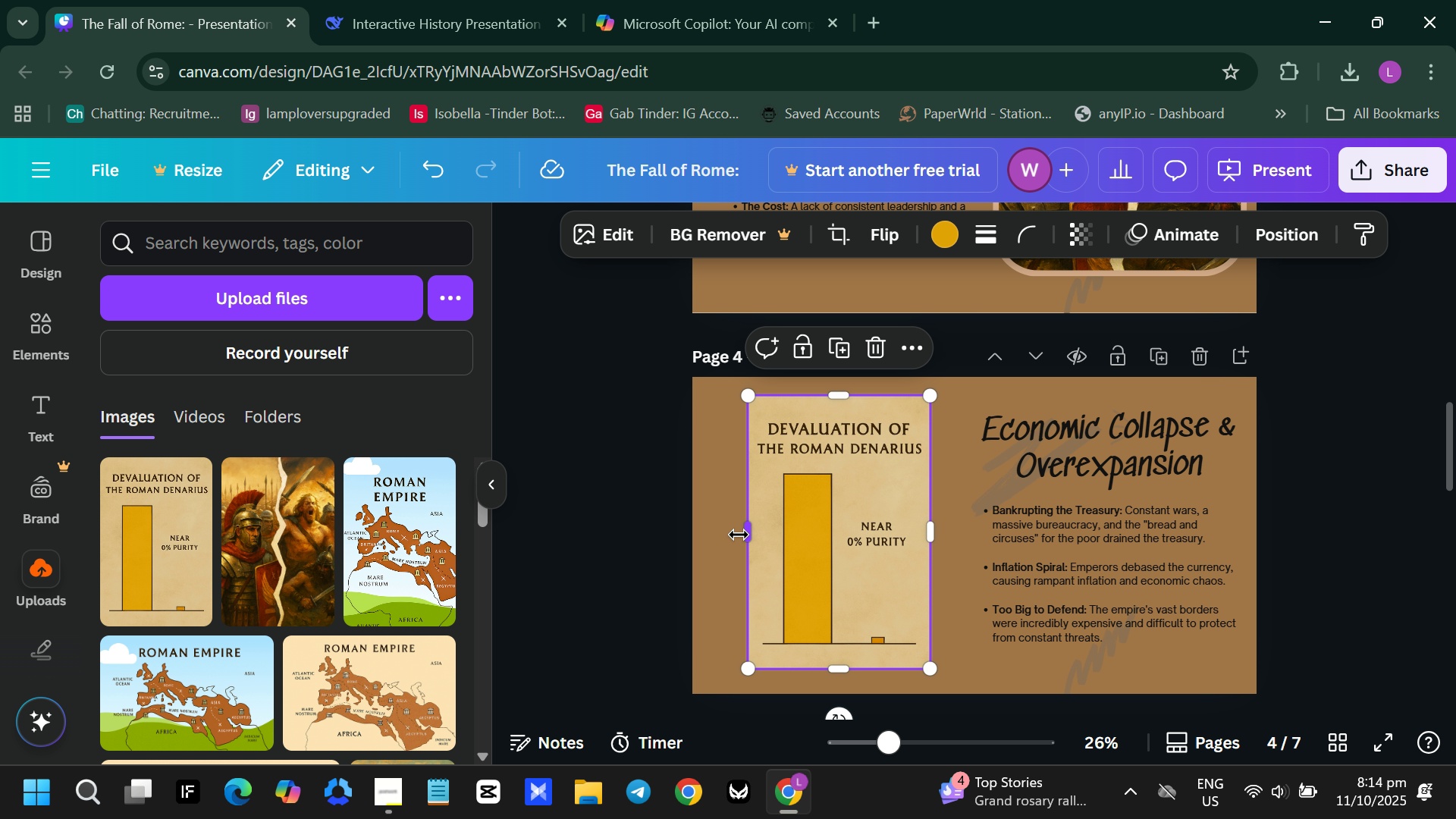 
left_click_drag(start_coordinate=[739, 535], to_coordinate=[722, 538])
 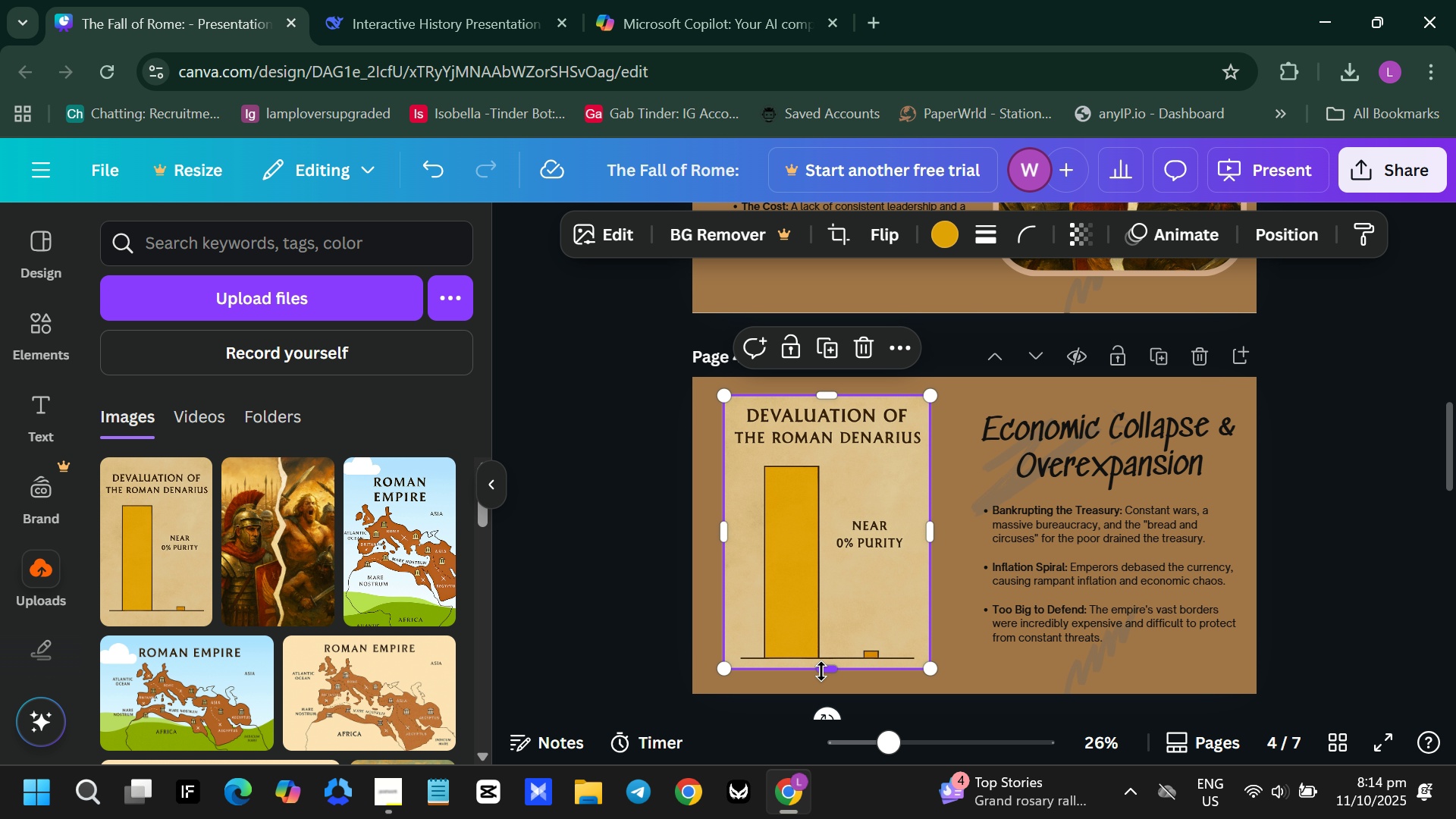 
left_click_drag(start_coordinate=[825, 671], to_coordinate=[827, 683])
 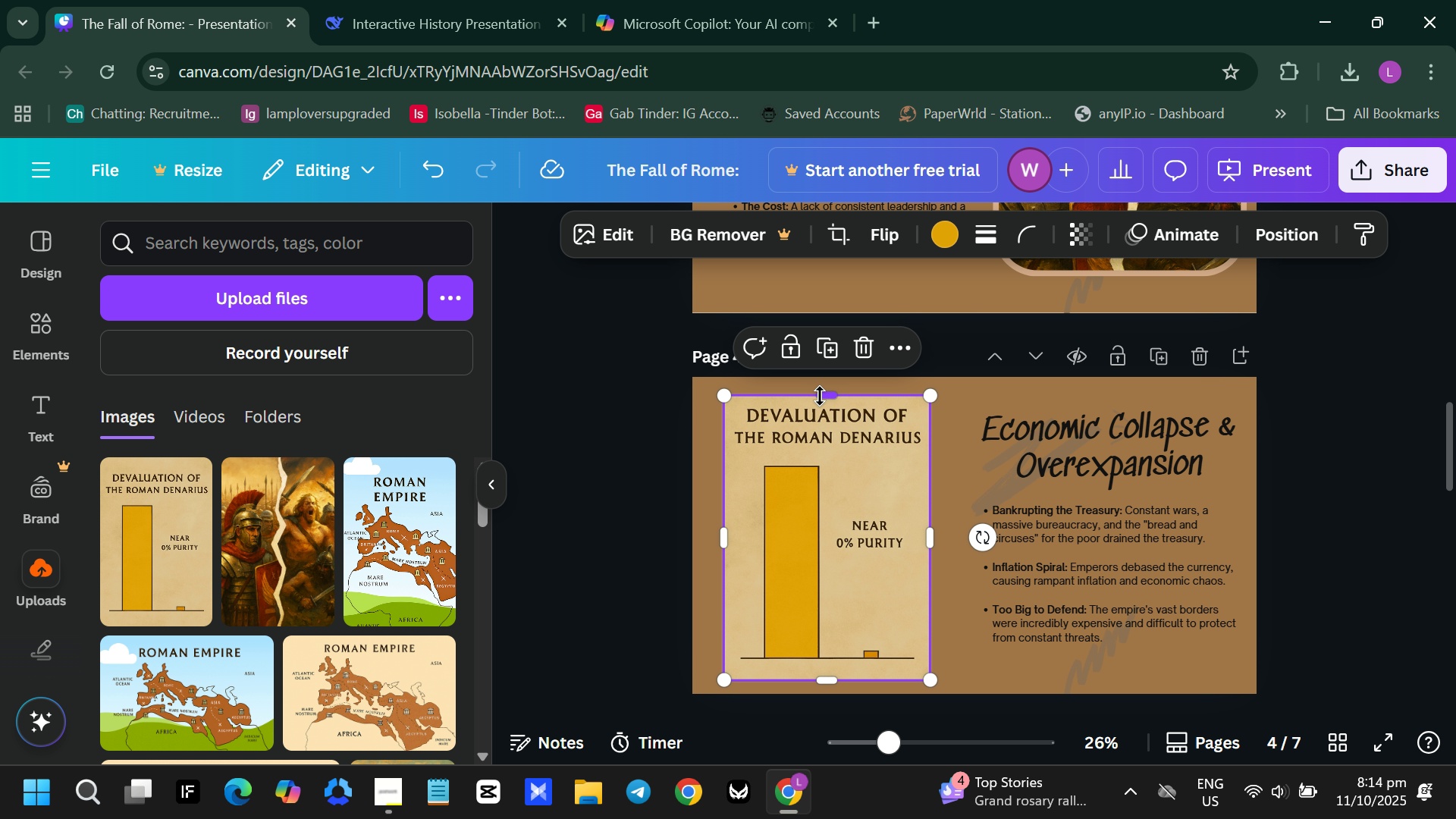 
left_click_drag(start_coordinate=[821, 397], to_coordinate=[822, 385])
 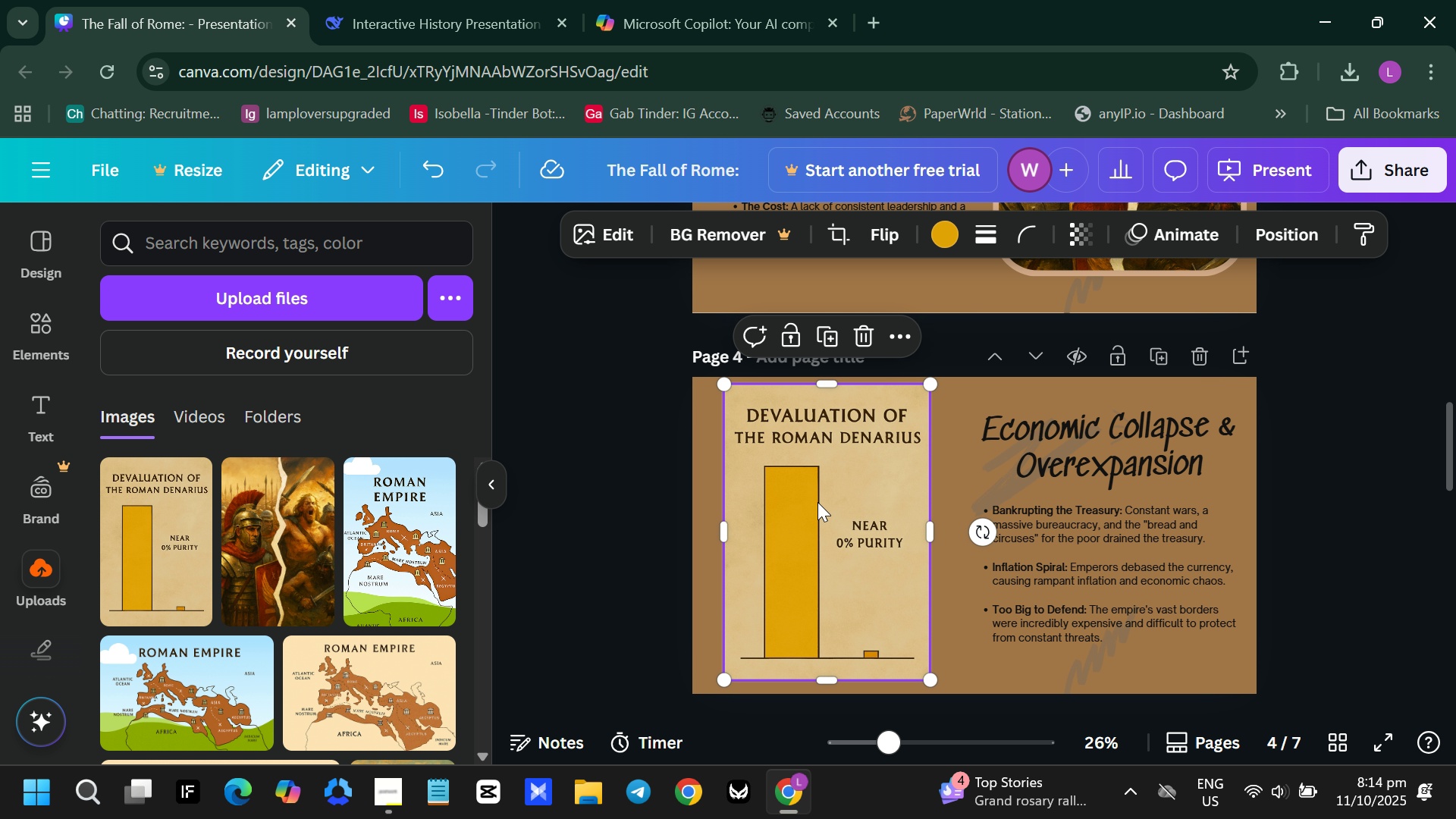 
left_click_drag(start_coordinate=[810, 502], to_coordinate=[808, 507])
 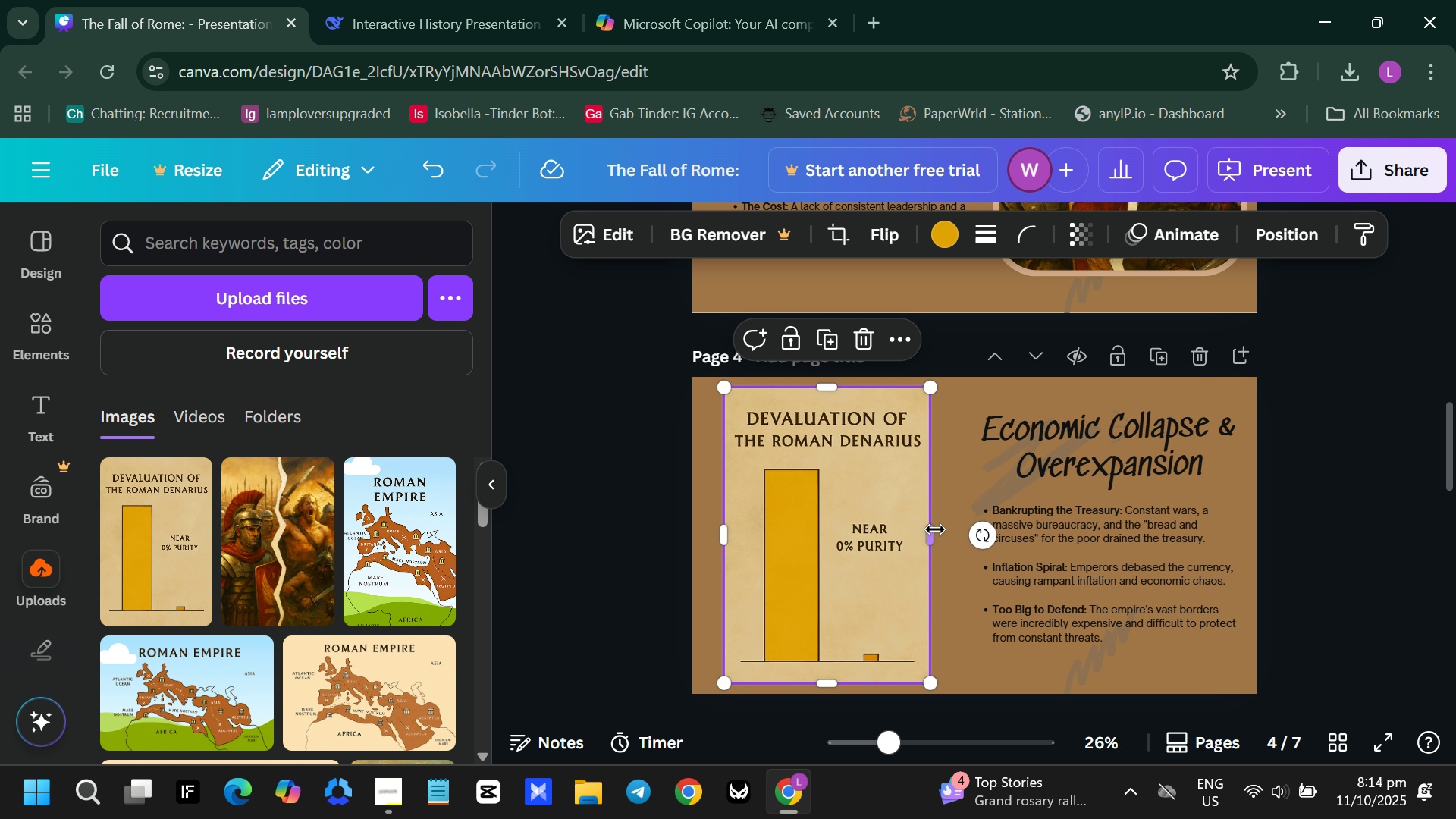 
left_click_drag(start_coordinate=[928, 530], to_coordinate=[939, 530])
 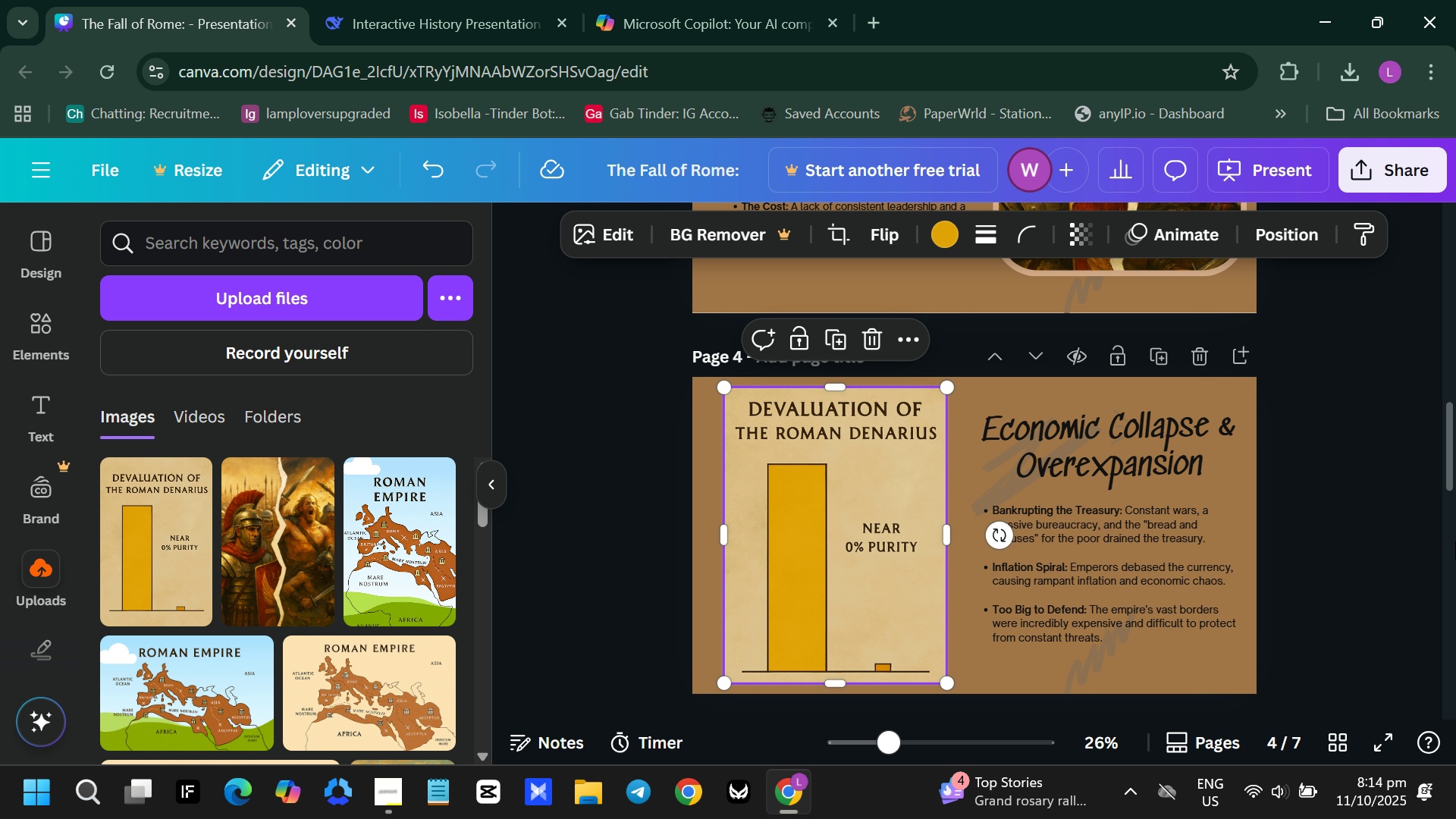 
scroll: coordinate [1336, 460], scroll_direction: down, amount: 4.0
 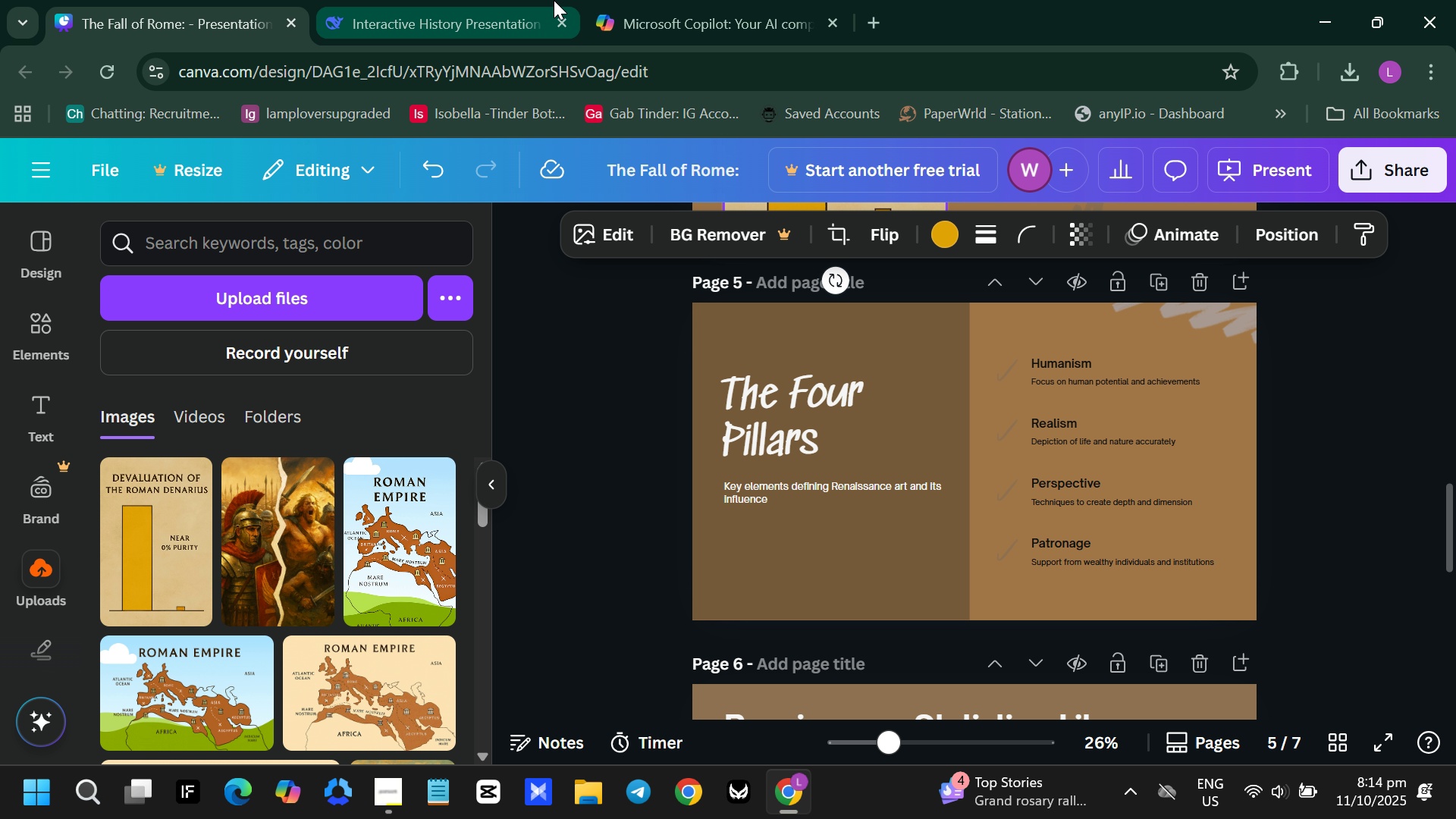 
left_click([554, 0])
 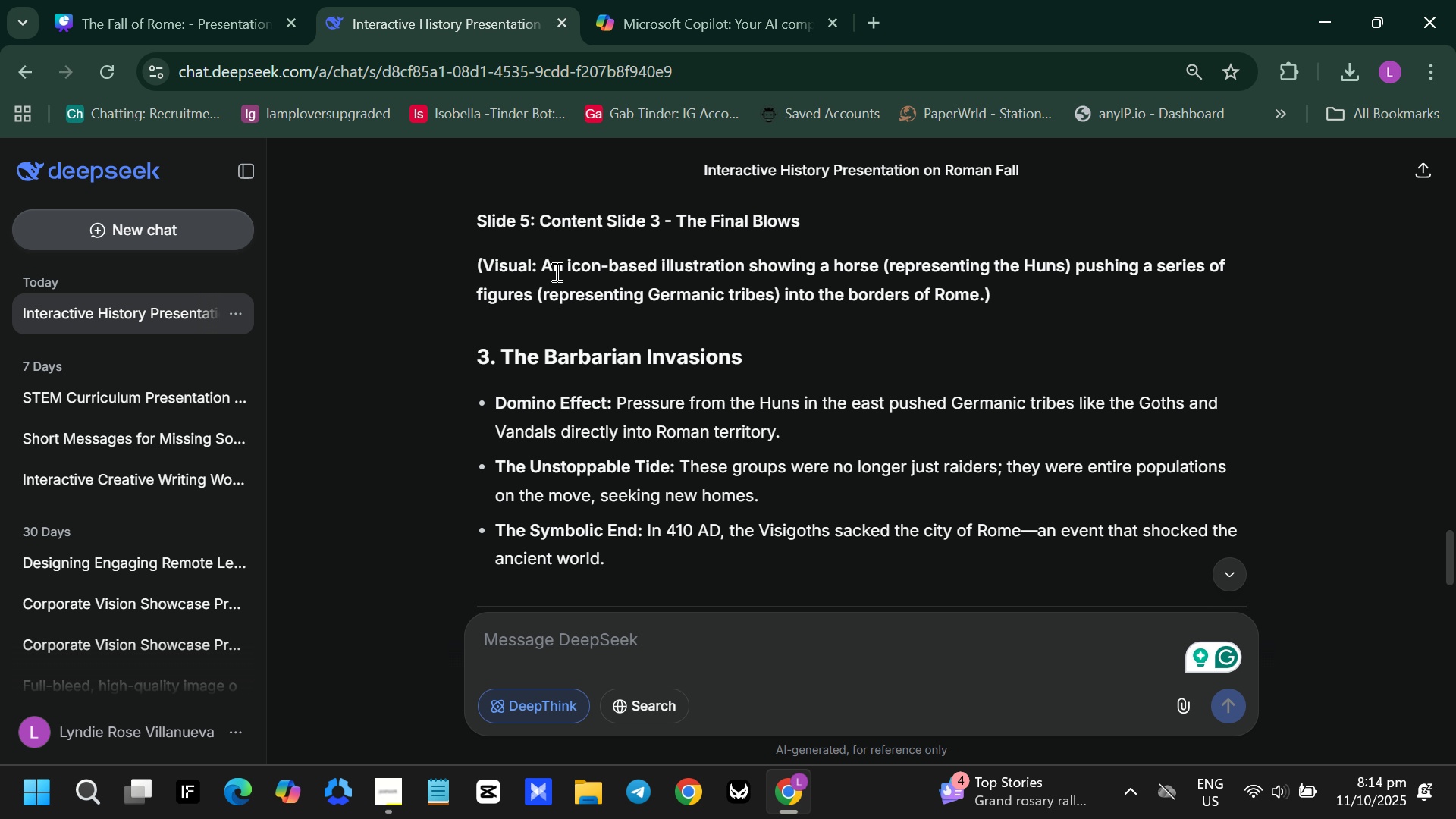 
left_click_drag(start_coordinate=[543, 267], to_coordinate=[983, 309])
 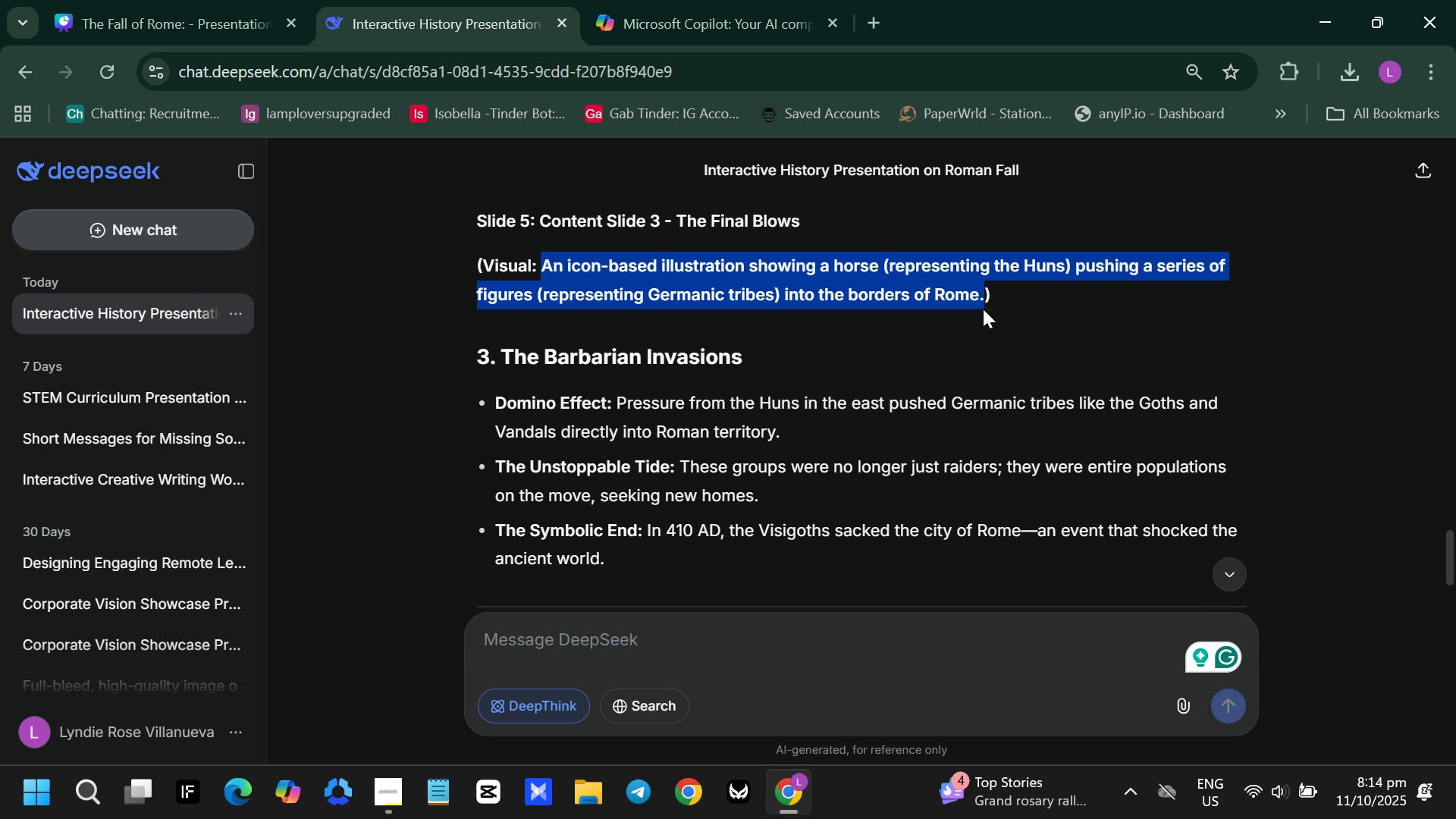 
hold_key(key=ControlLeft, duration=1.26)
 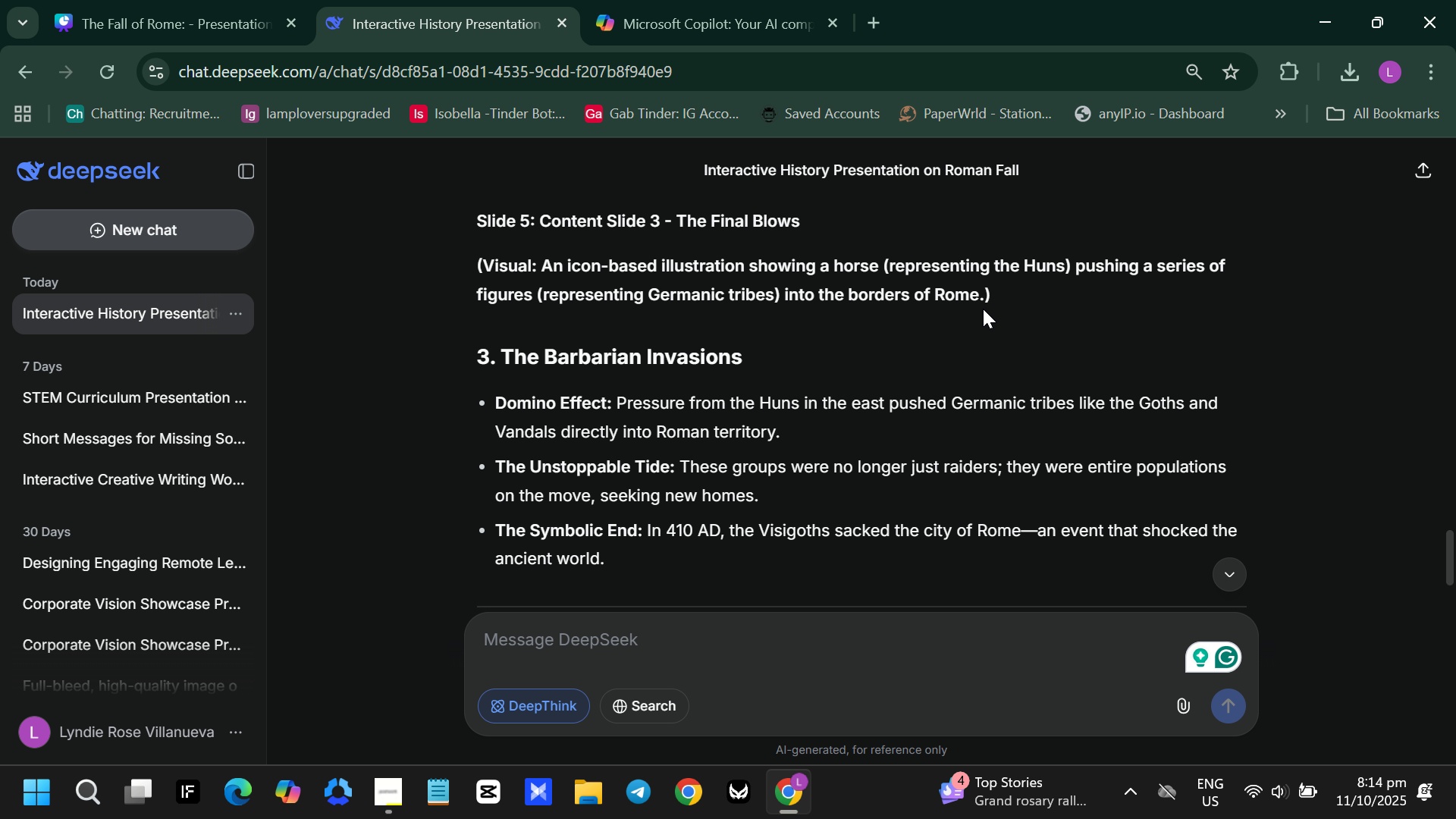 
left_click([983, 309])
 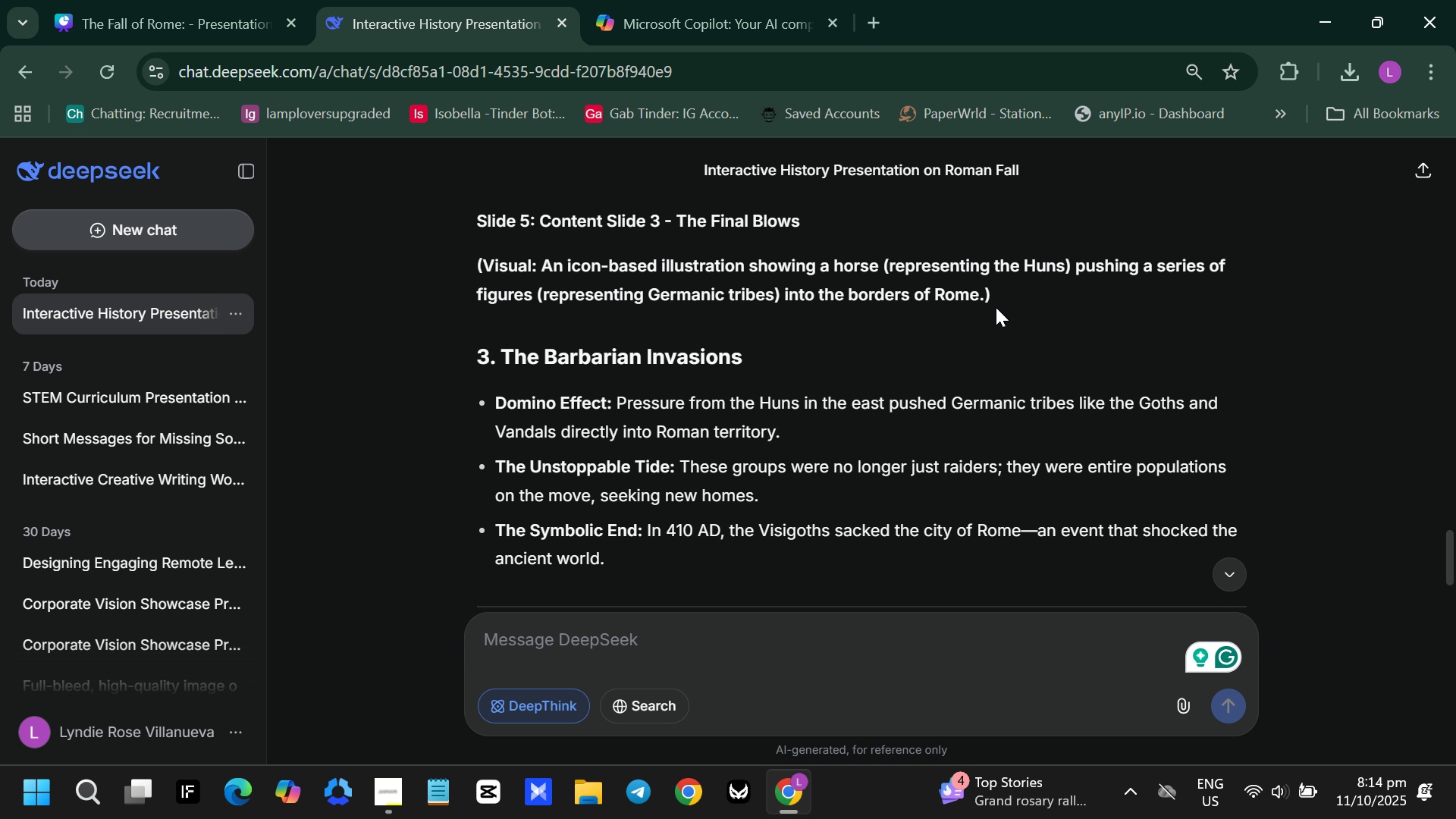 
left_click_drag(start_coordinate=[996, 307], to_coordinate=[536, 265])
 